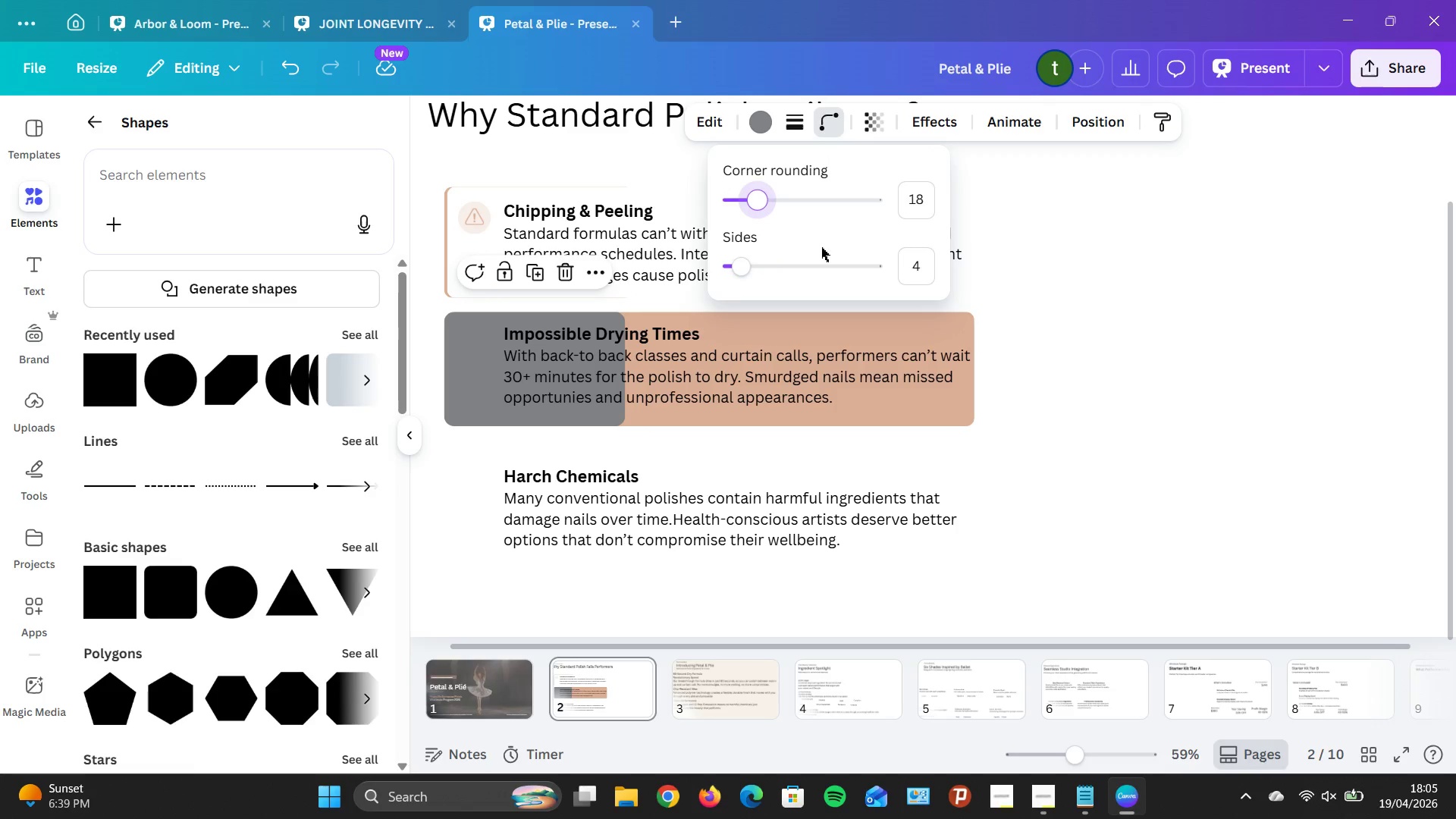 
key(ArrowLeft)
 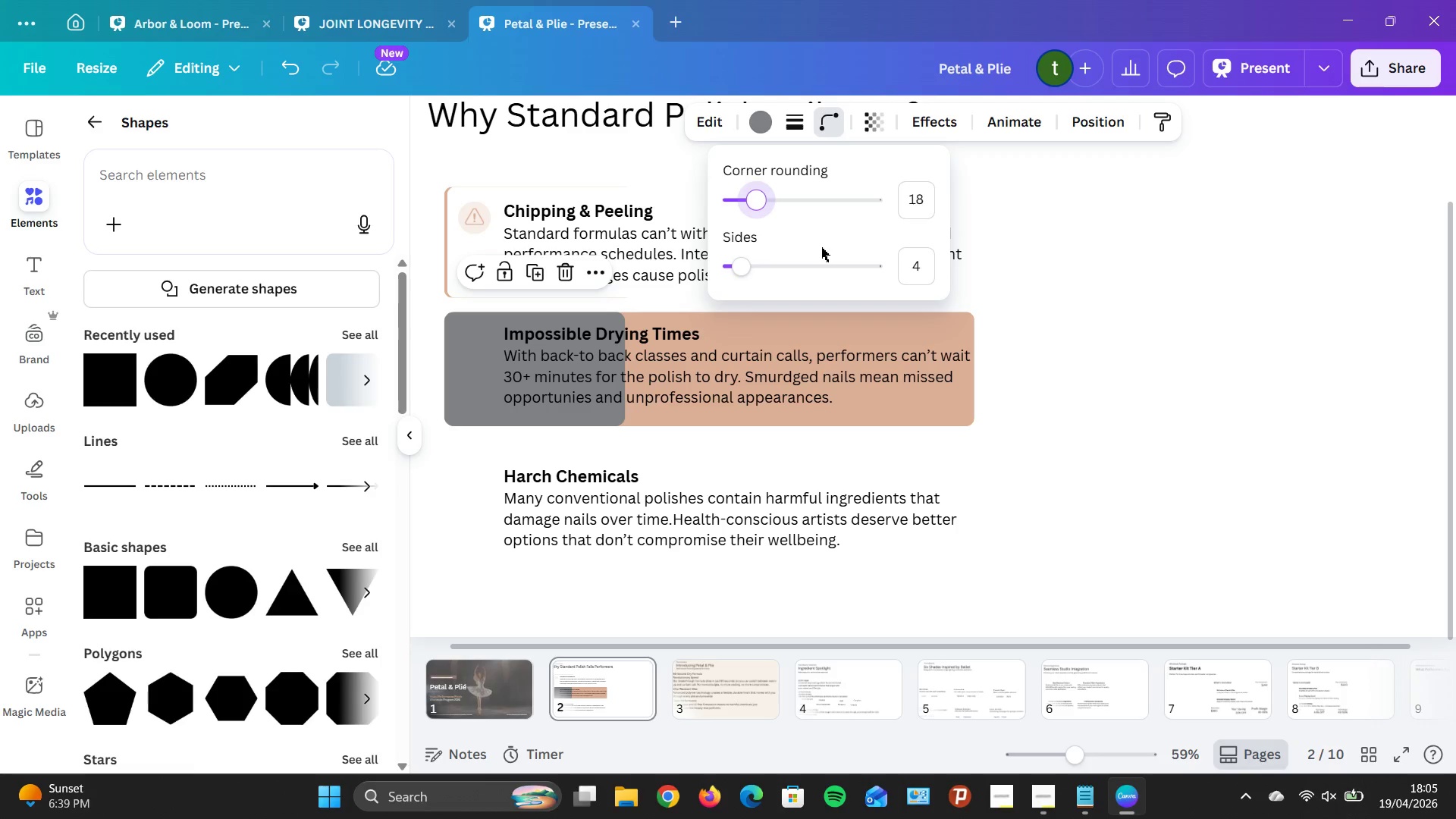 
key(ArrowLeft)
 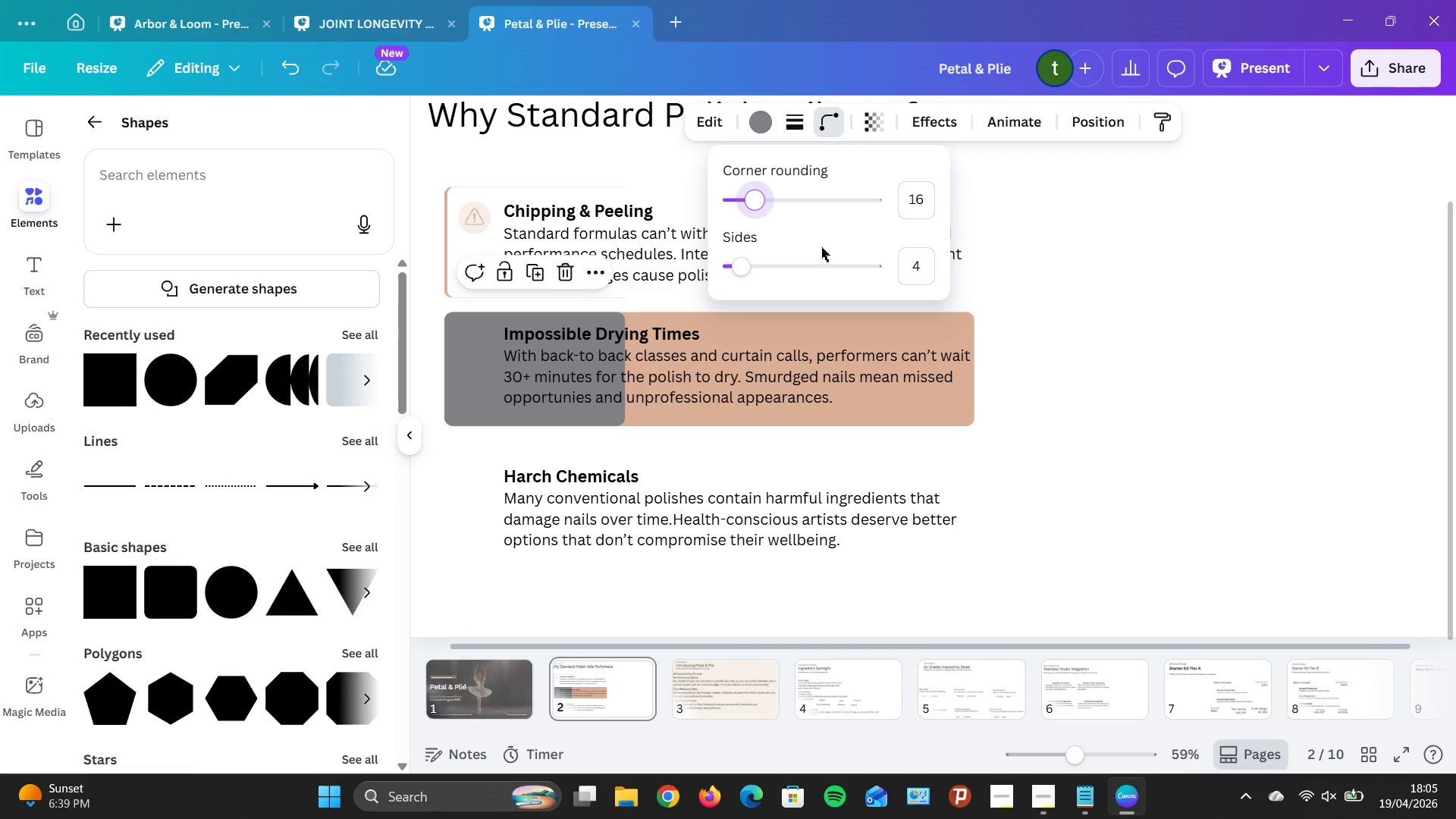 
key(ArrowLeft)
 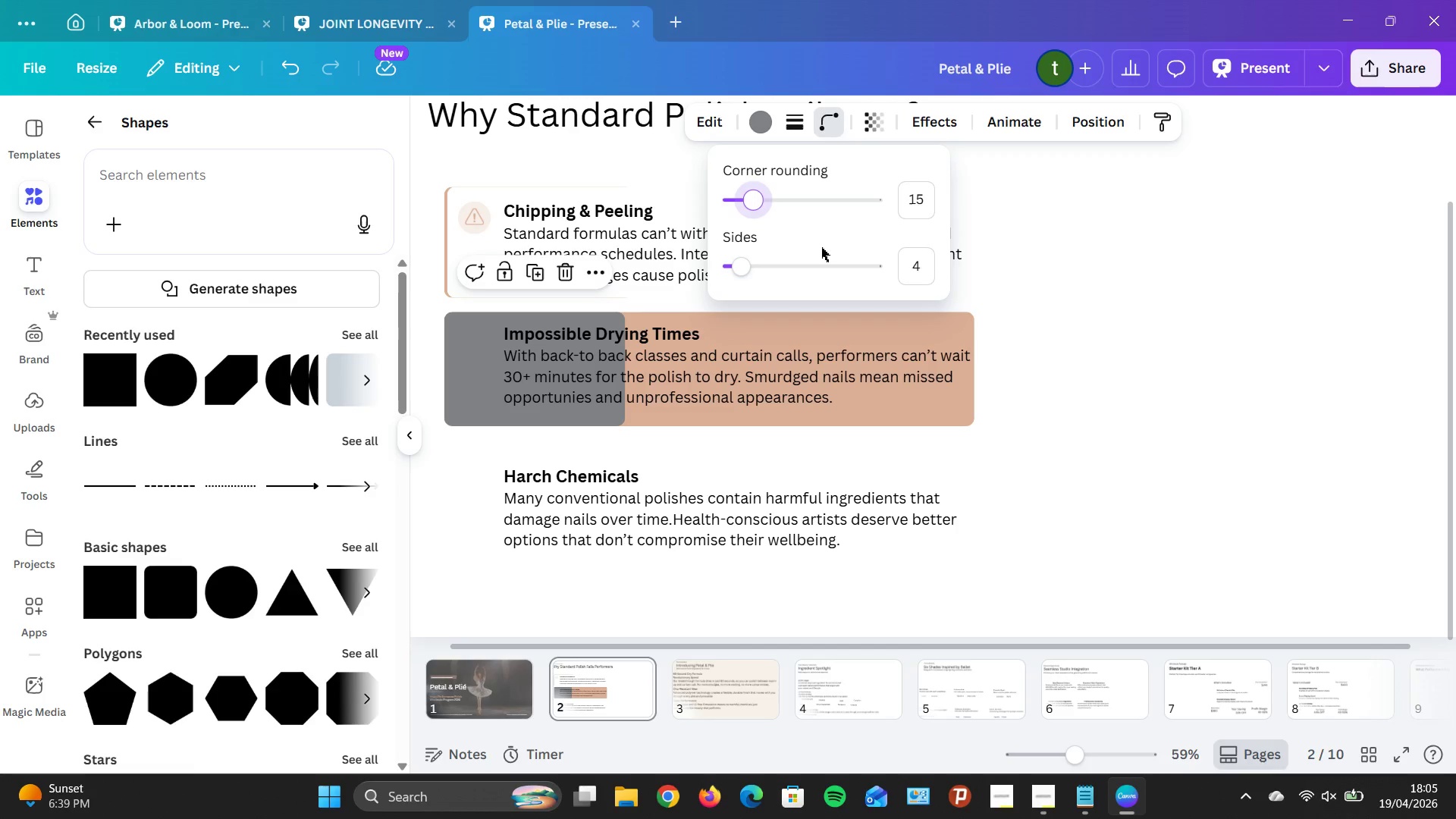 
key(ArrowLeft)
 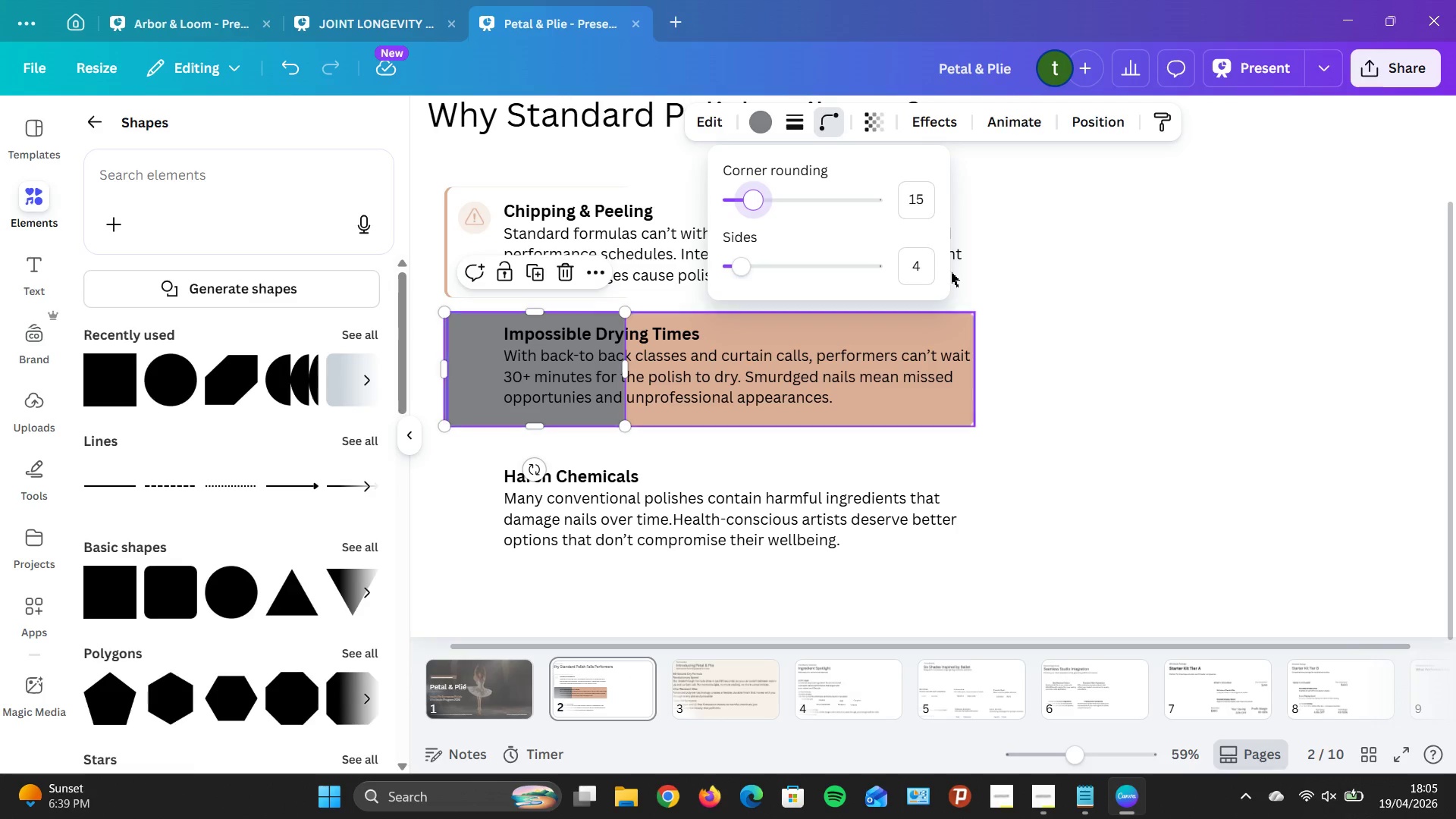 
left_click([1096, 124])
 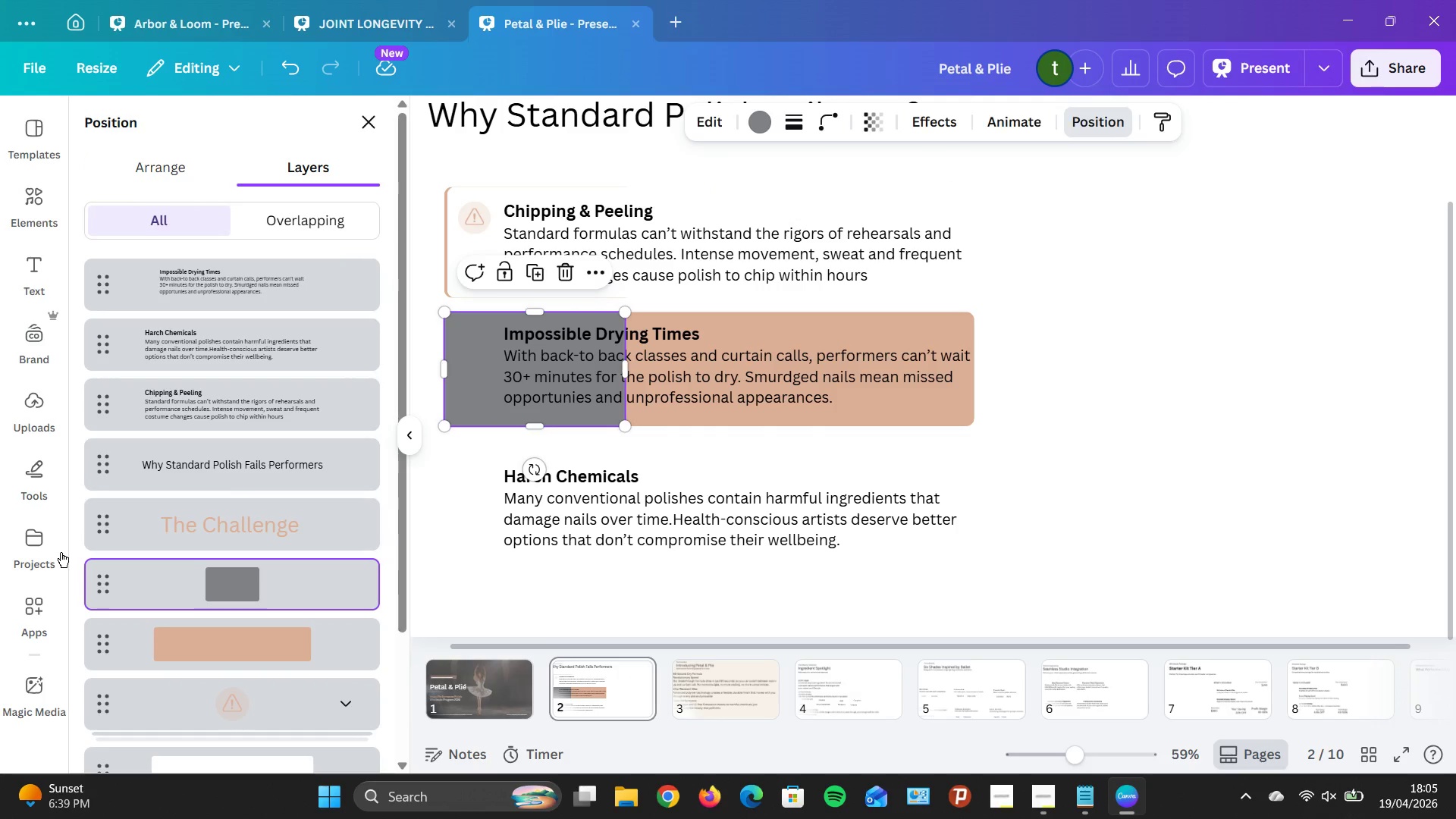 
scroll: coordinate [193, 566], scroll_direction: down, amount: 2.0
 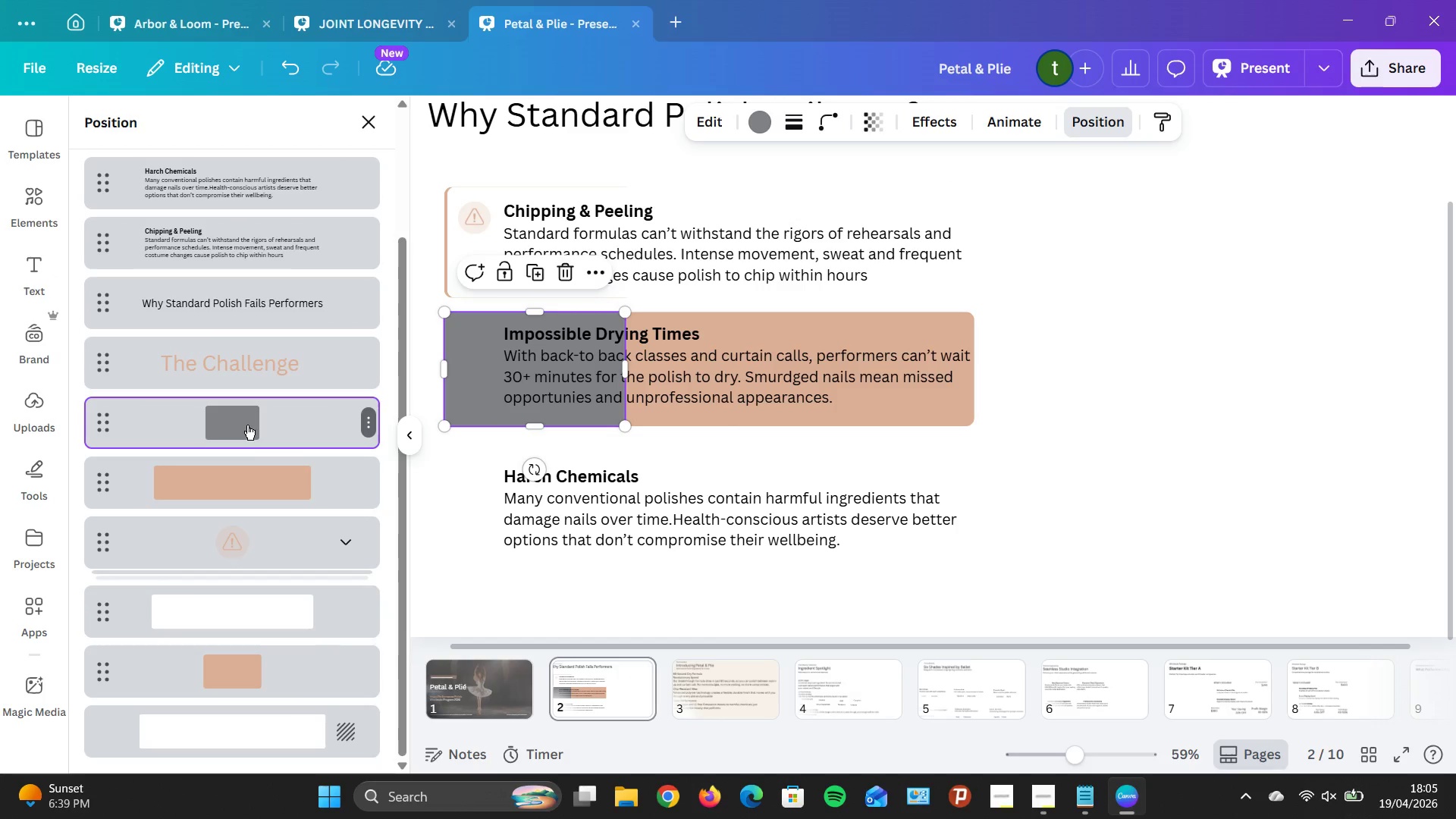 
left_click_drag(start_coordinate=[247, 425], to_coordinate=[259, 635])
 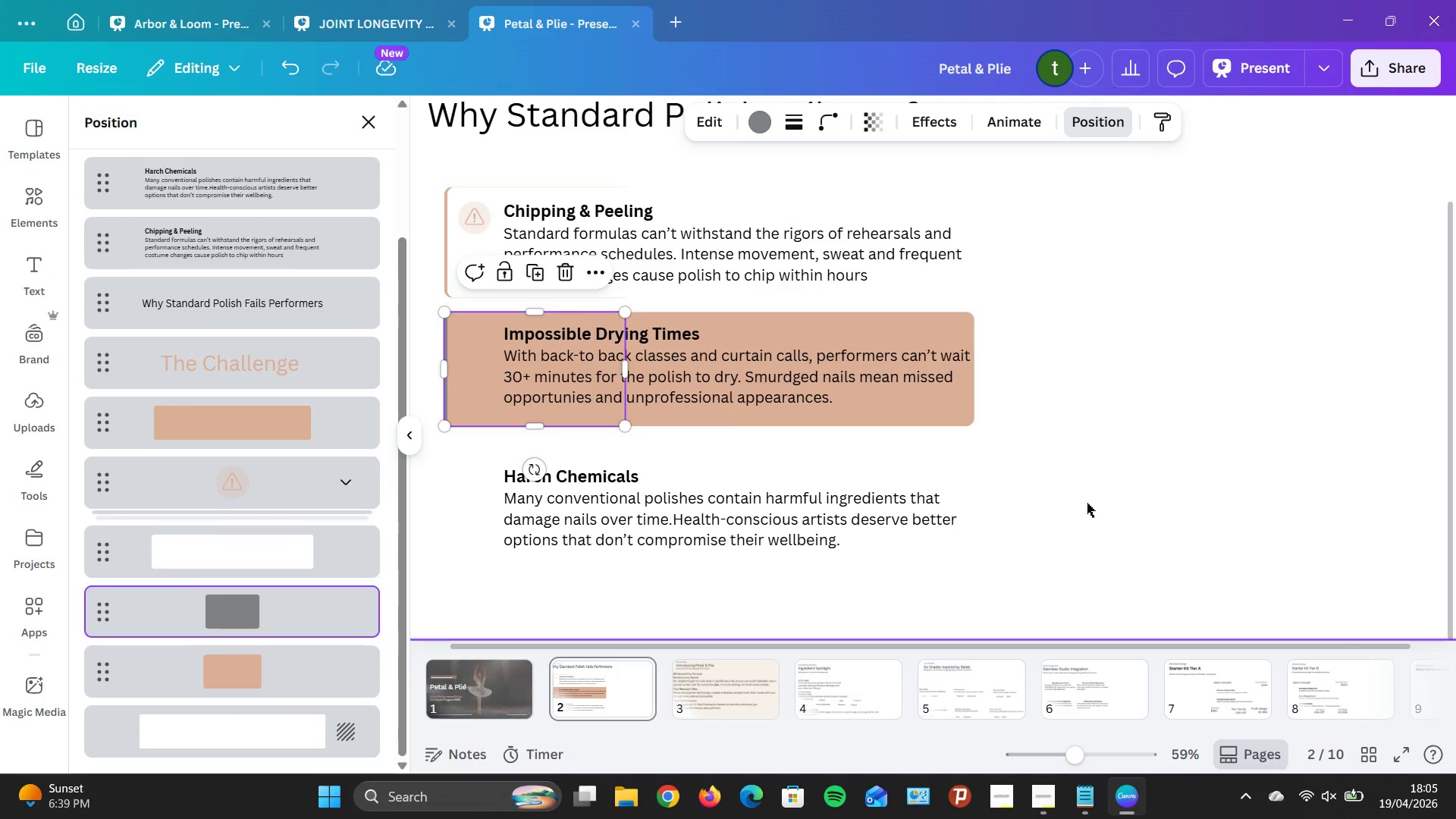 
left_click([1087, 503])
 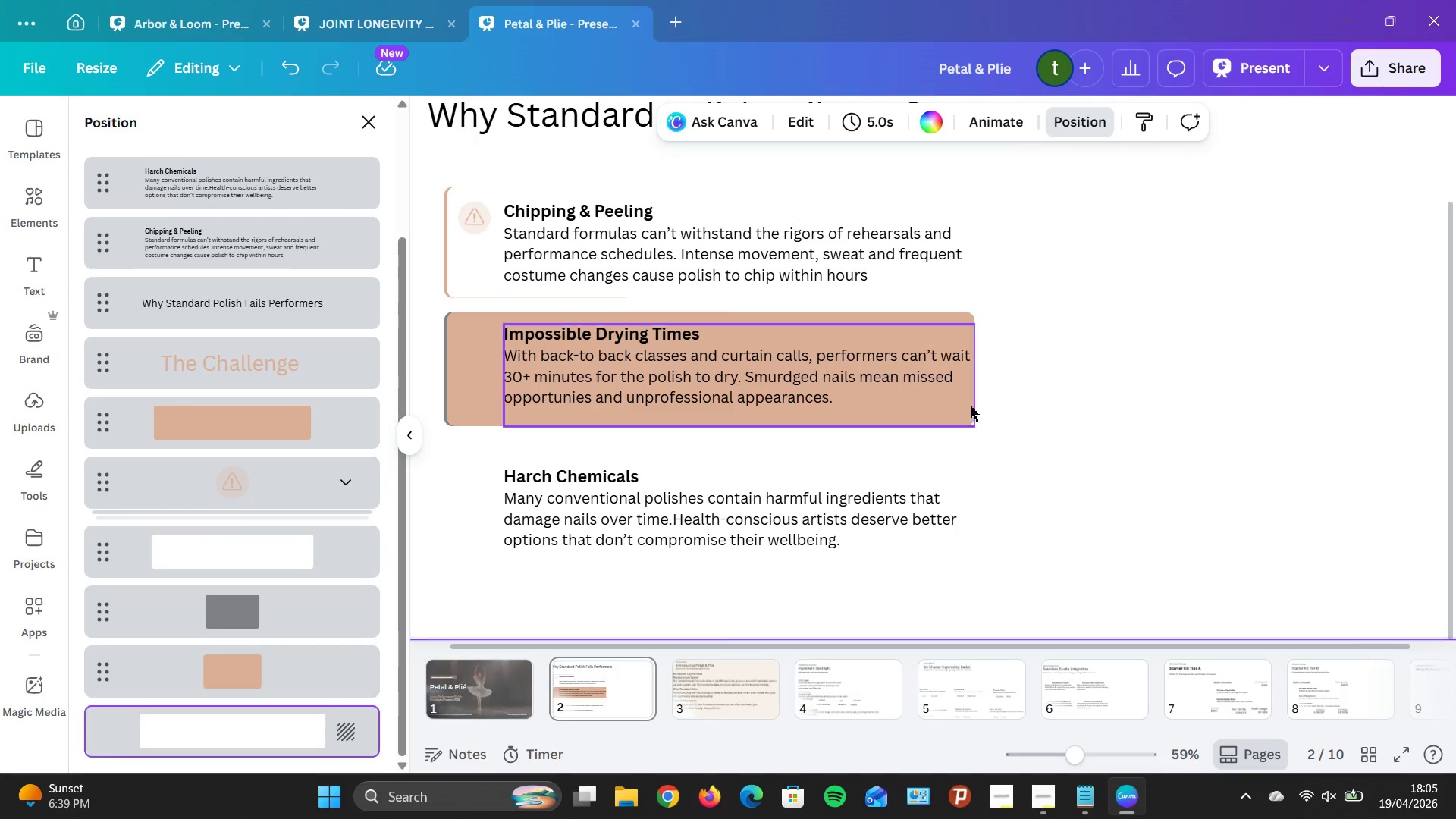 
left_click([949, 400])
 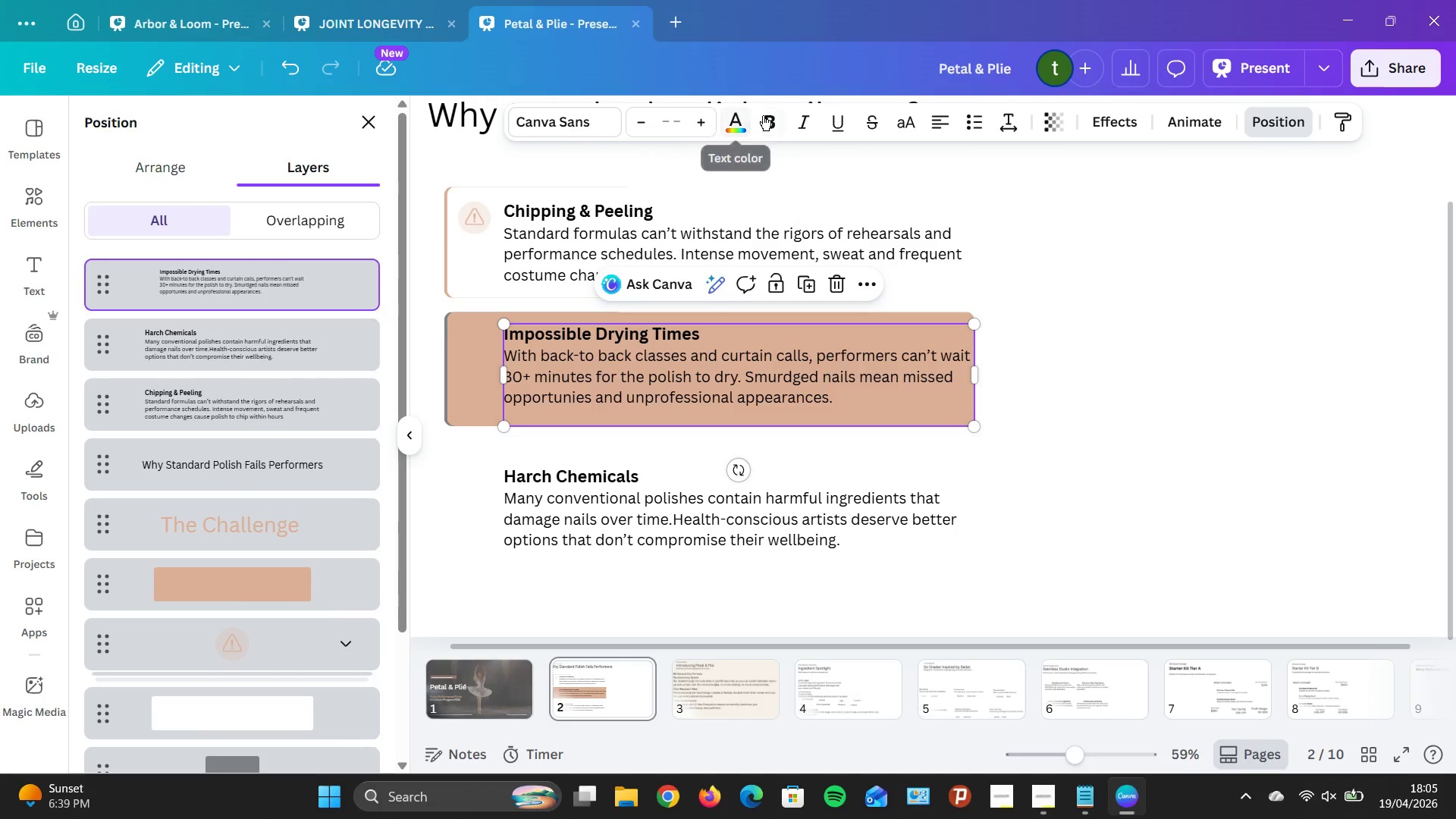 
left_click([747, 127])
 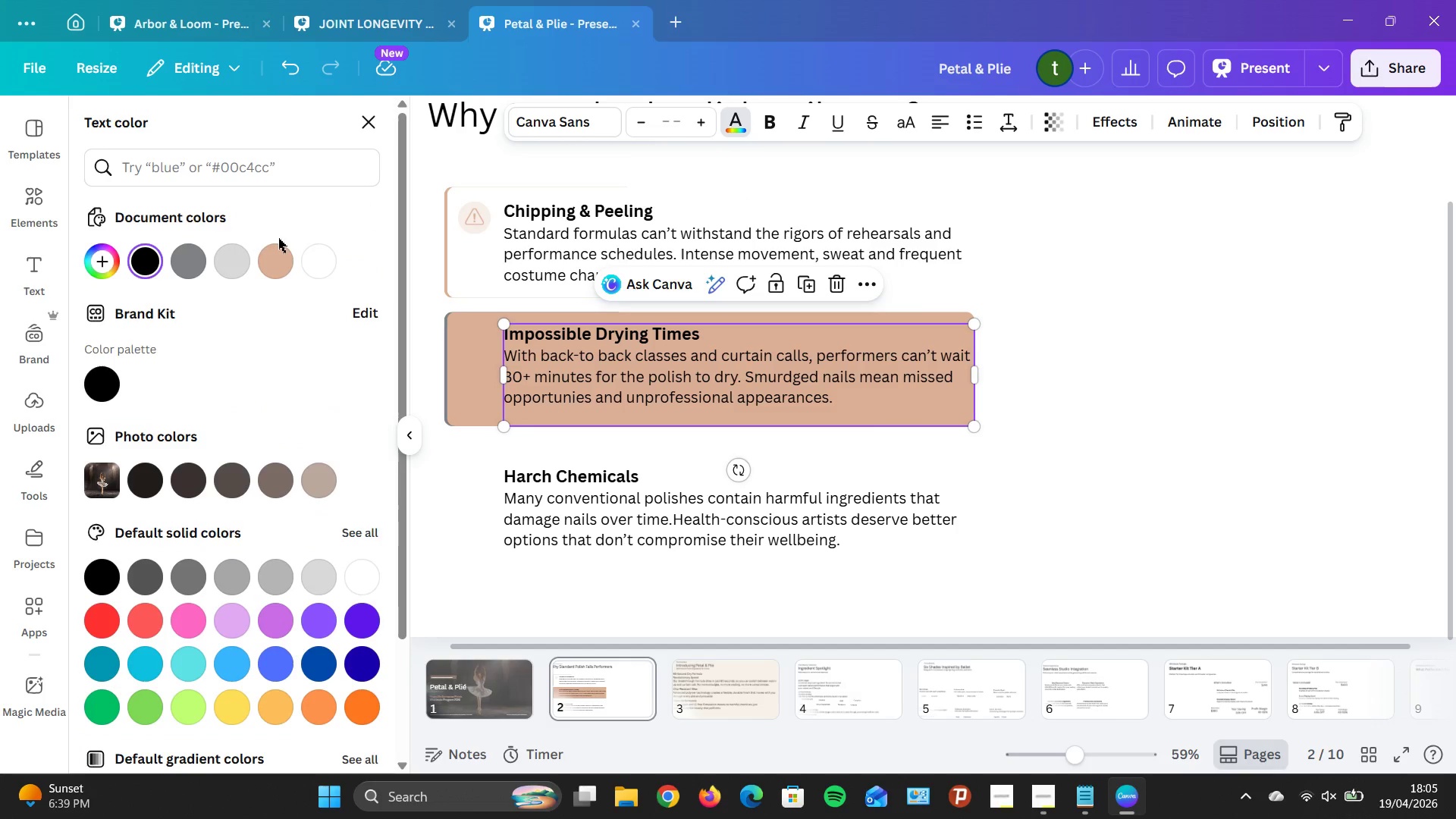 
left_click([318, 254])
 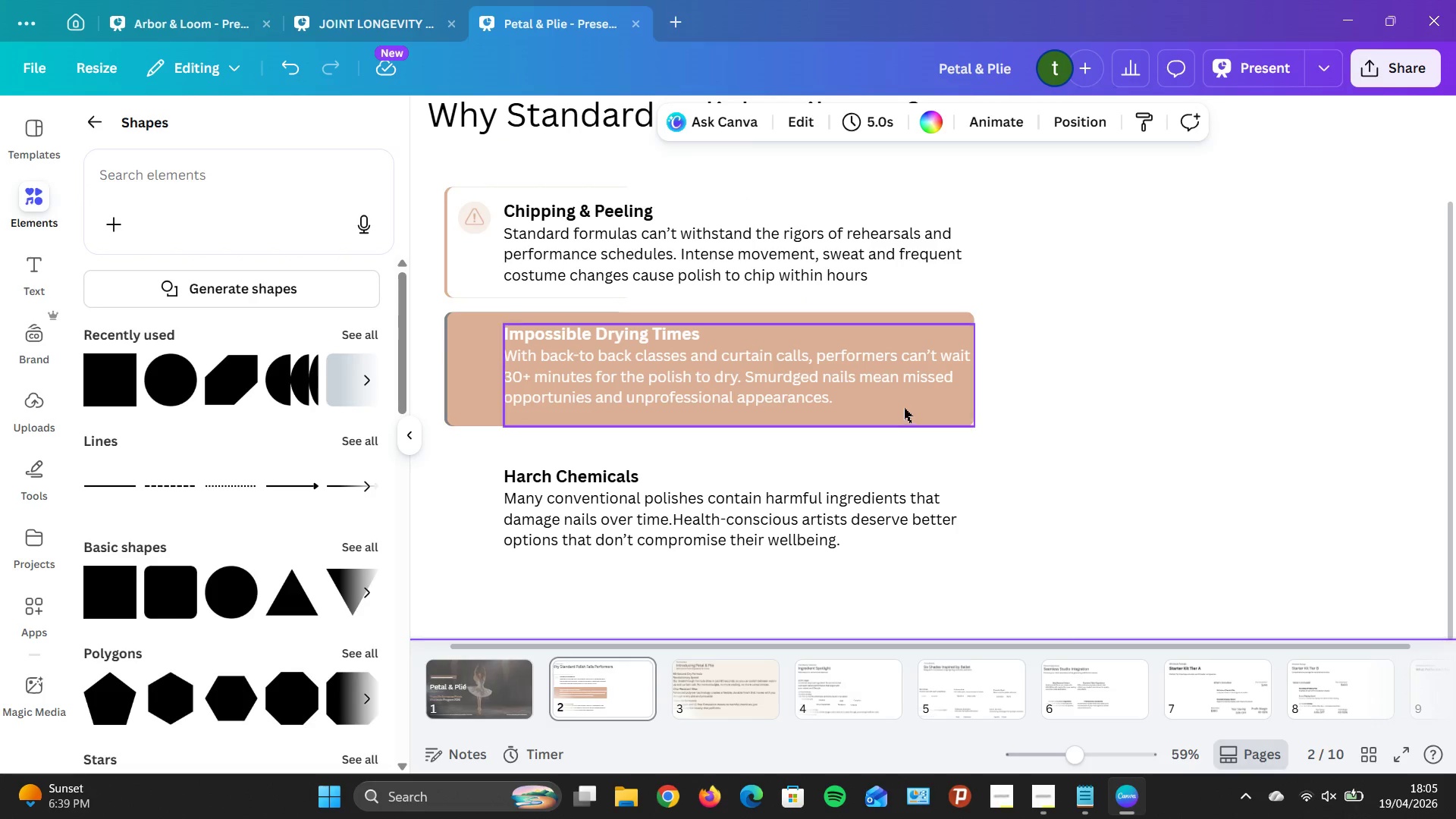 
left_click([899, 410])
 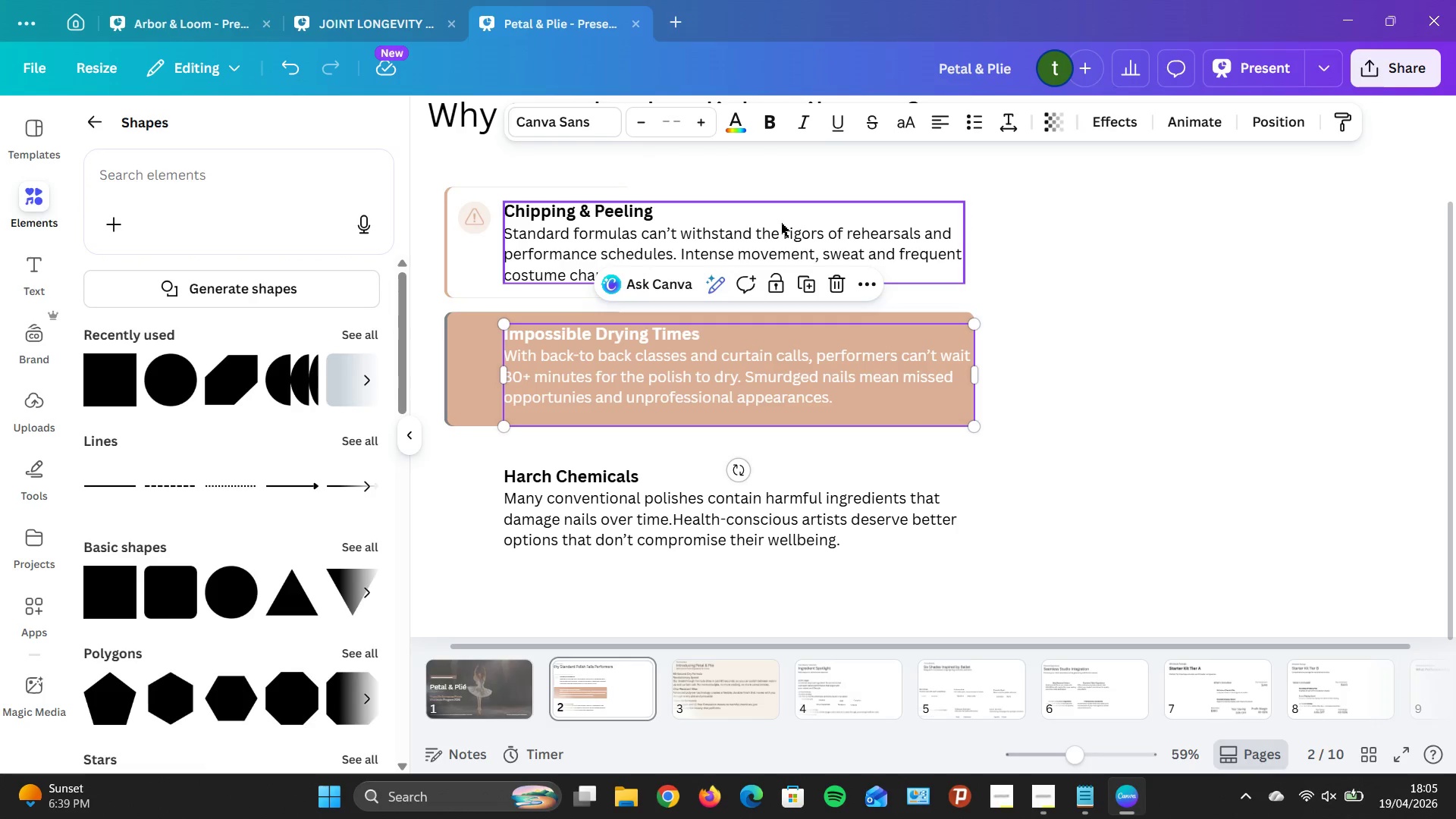 
wait(6.53)
 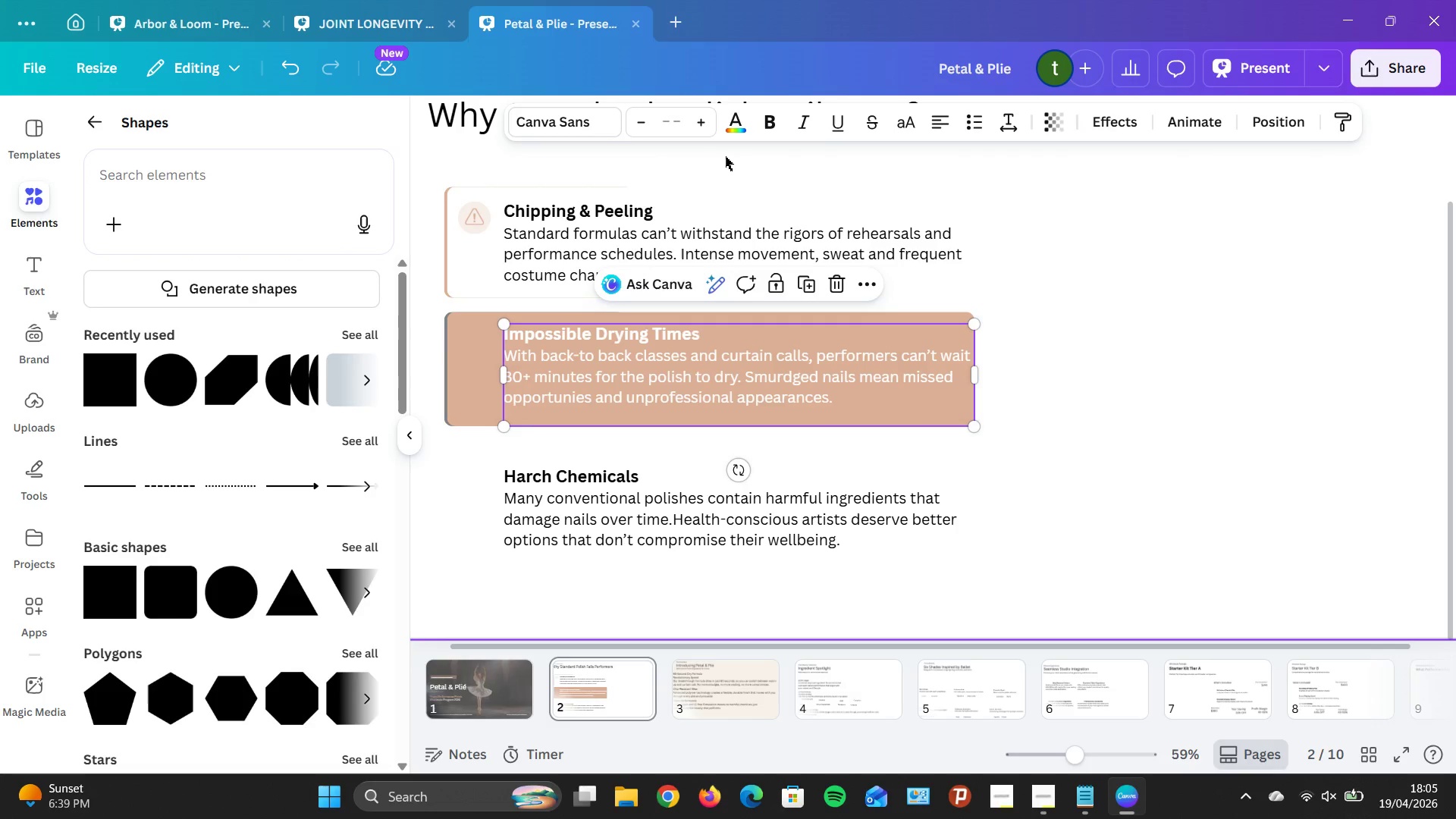 
left_click([764, 119])
 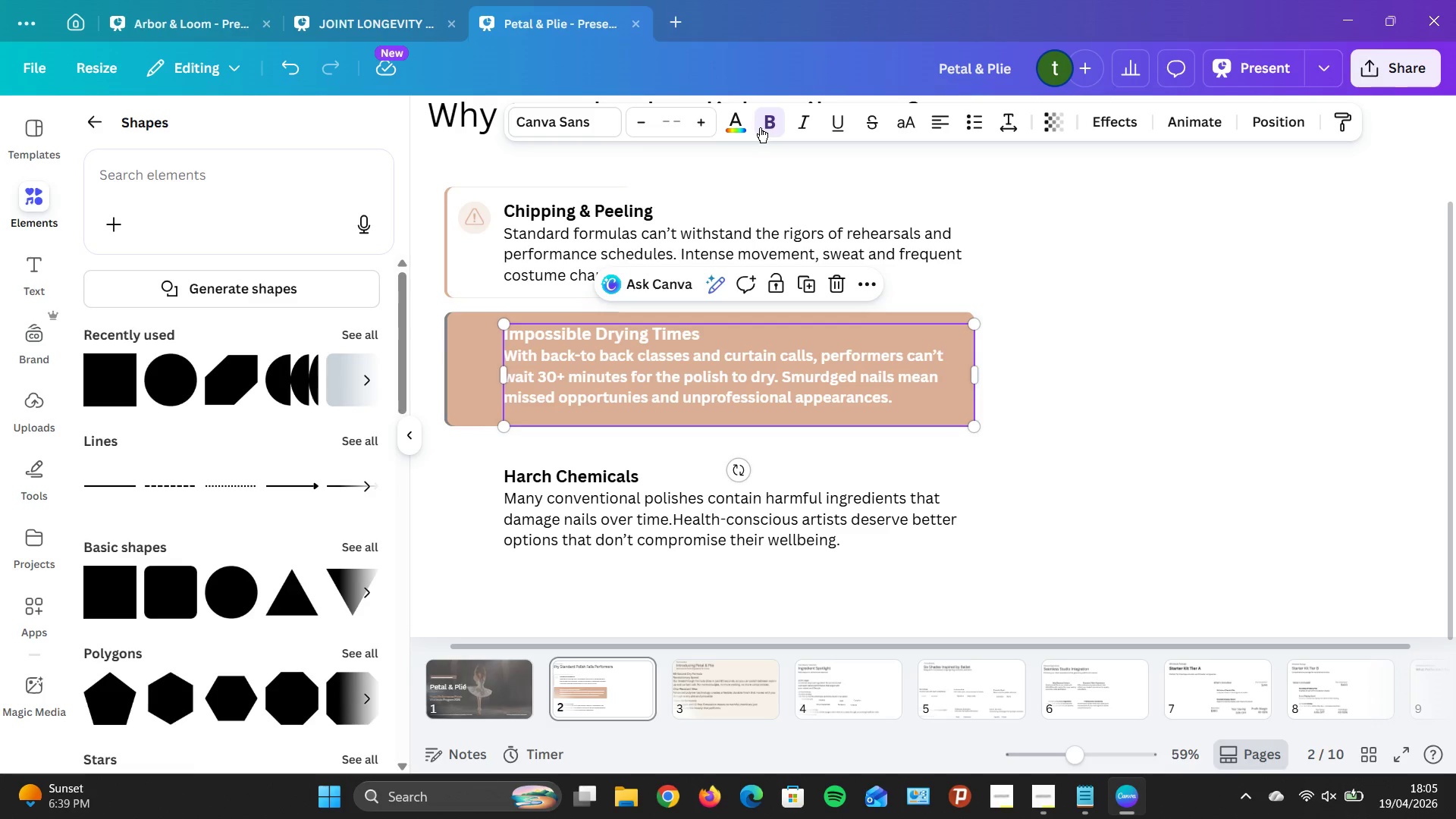 
left_click([760, 127])
 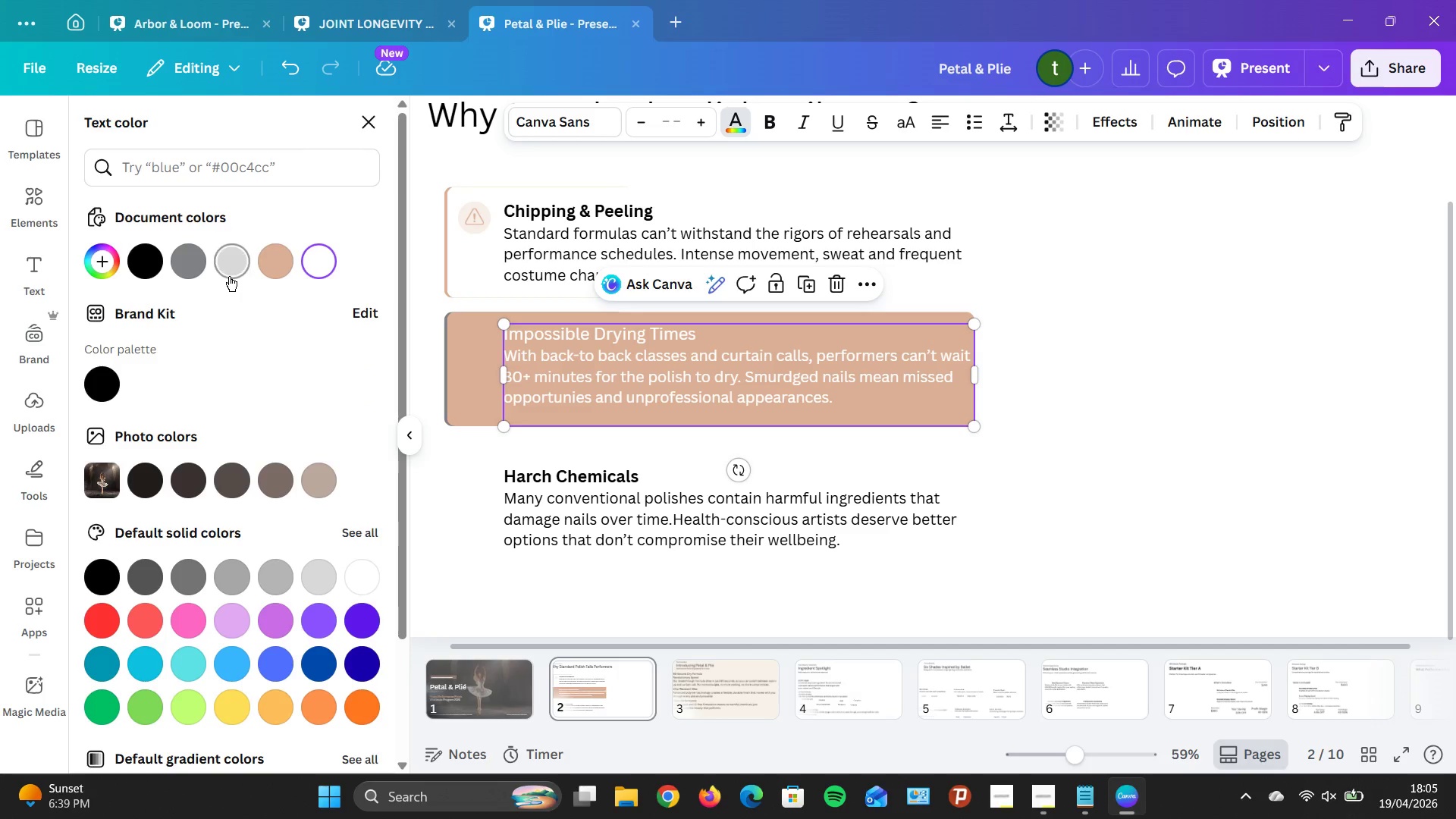 
left_click([145, 271])
 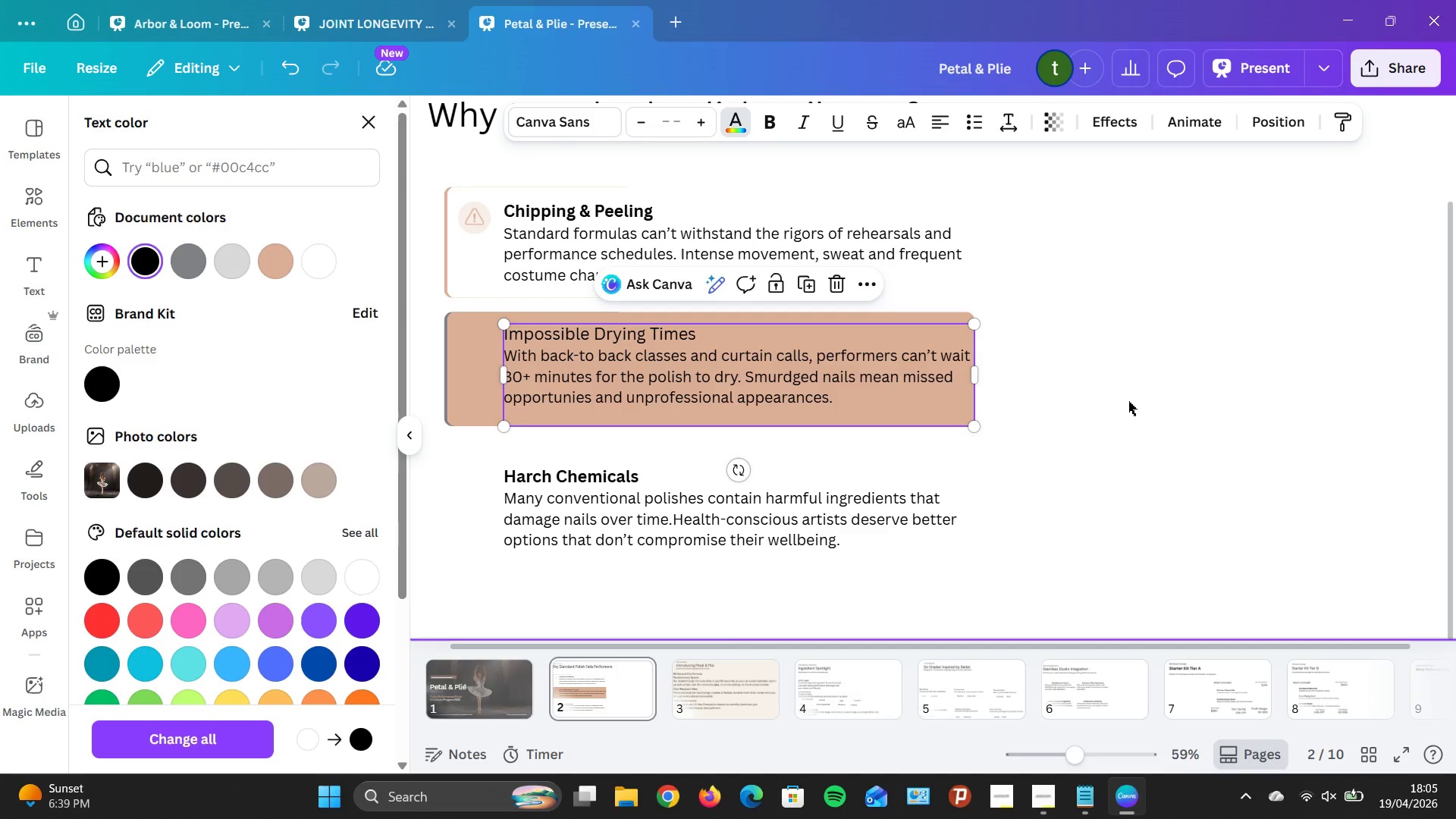 
left_click([1128, 401])
 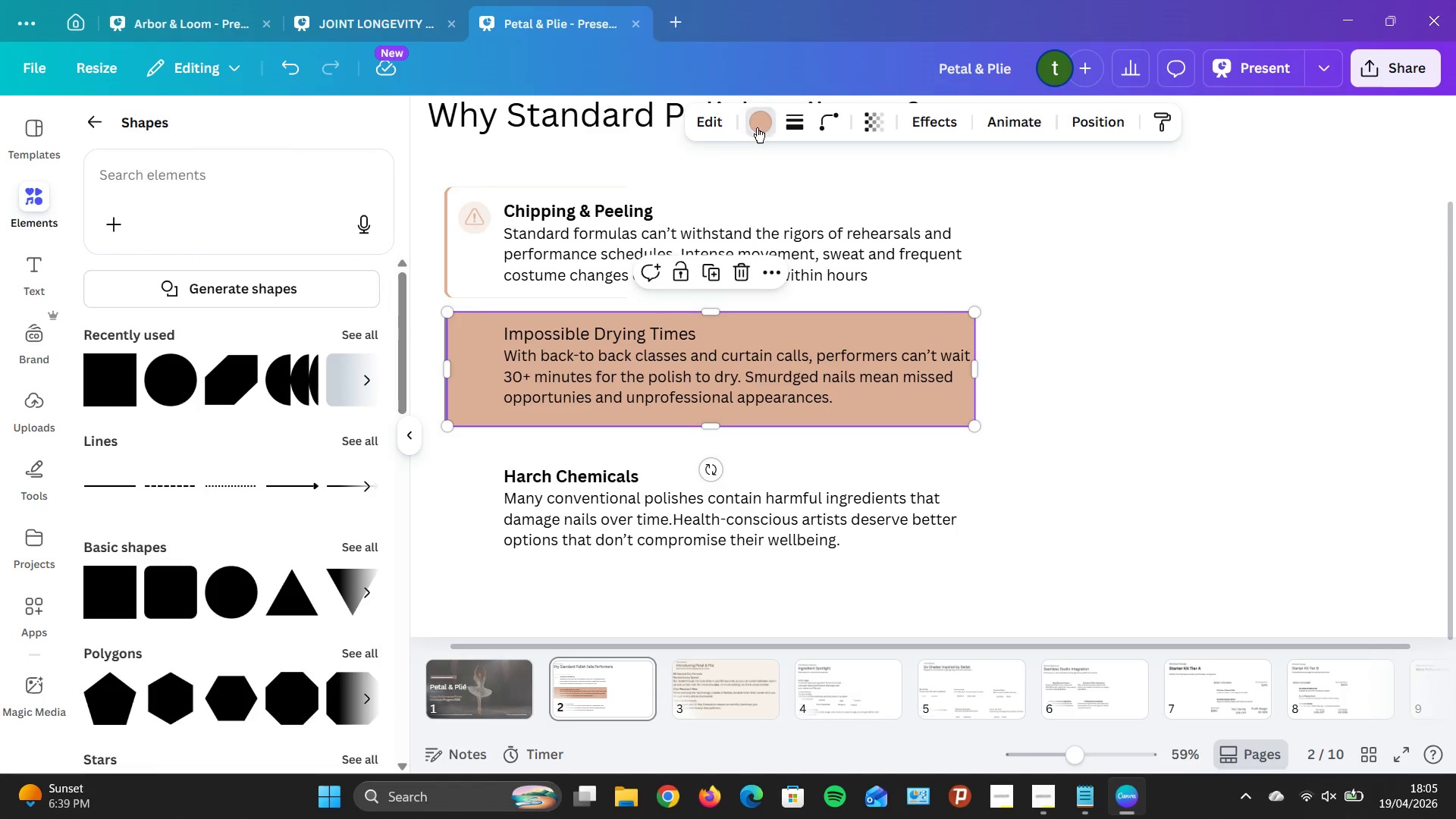 
left_click([363, 258])
 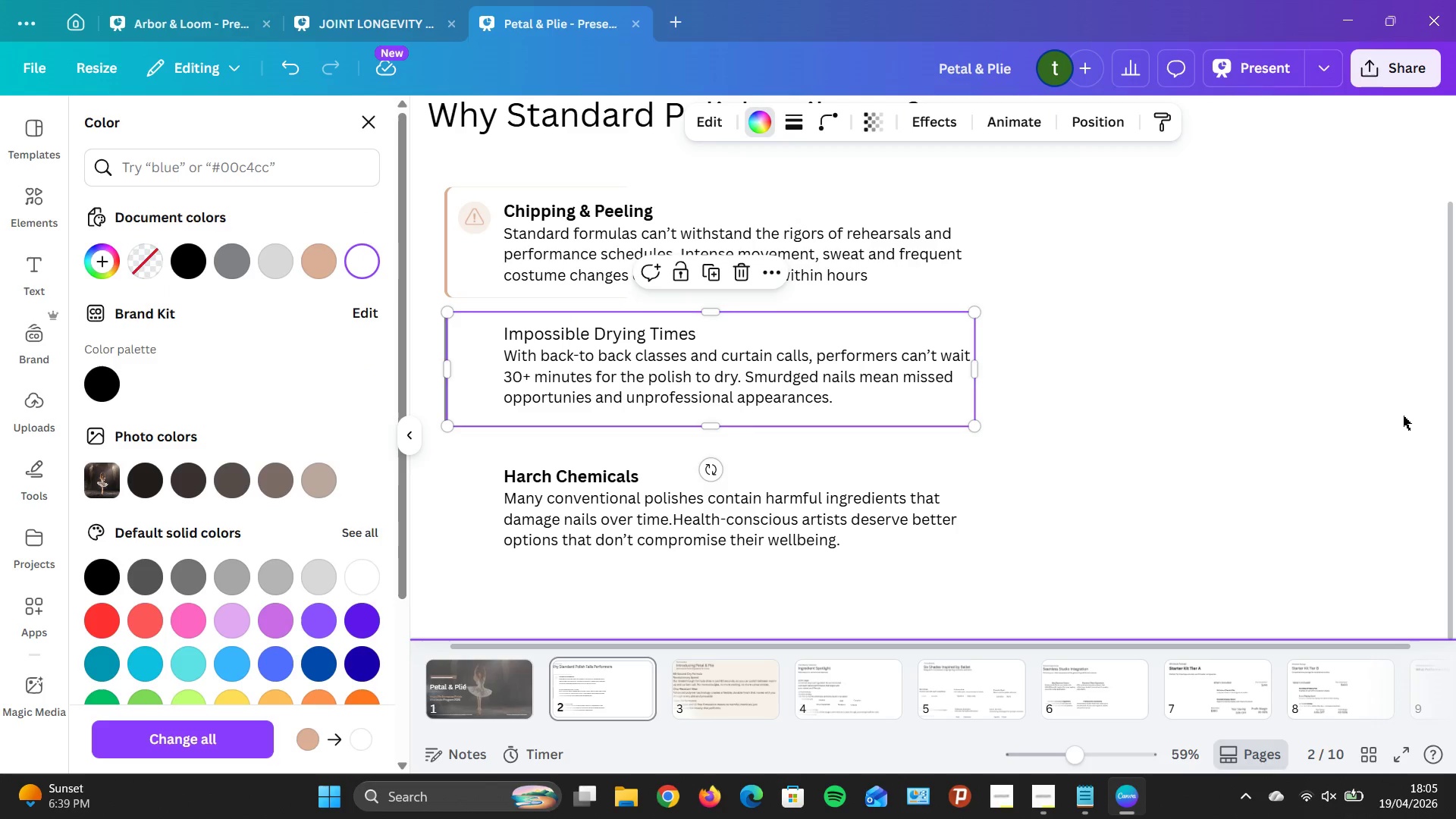 
left_click([1403, 416])
 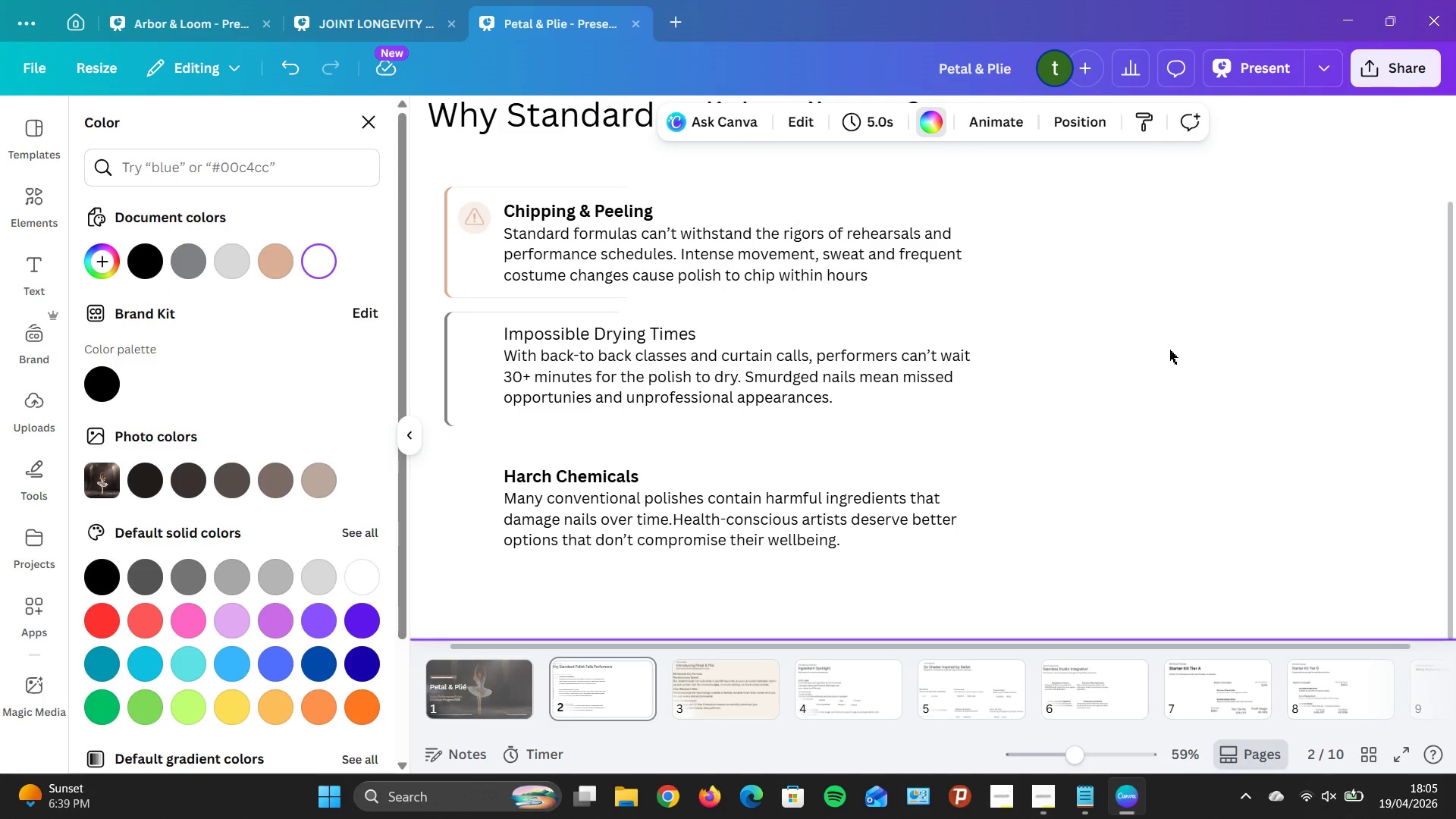 
left_click([1175, 345])
 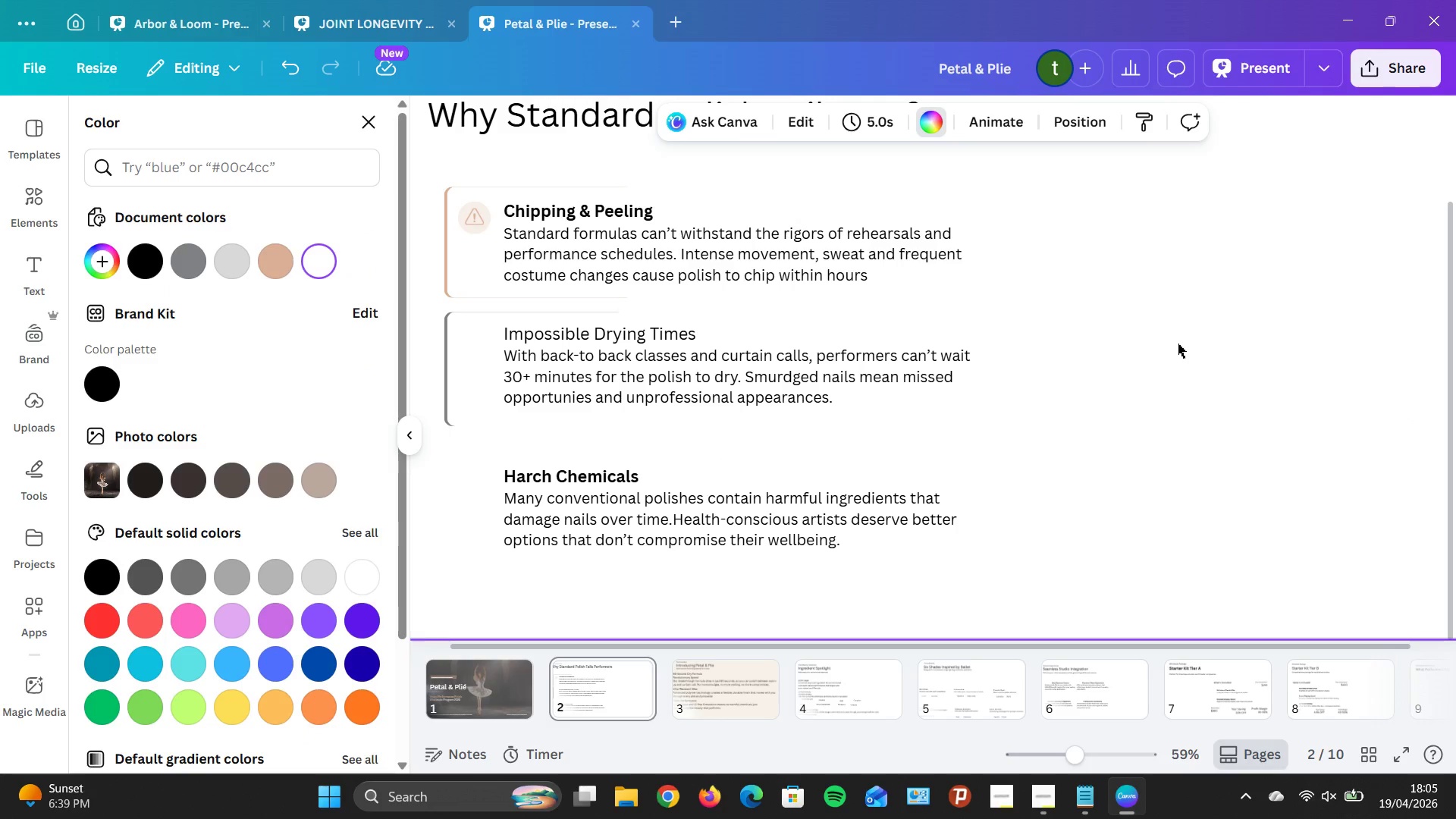 
wait(9.09)
 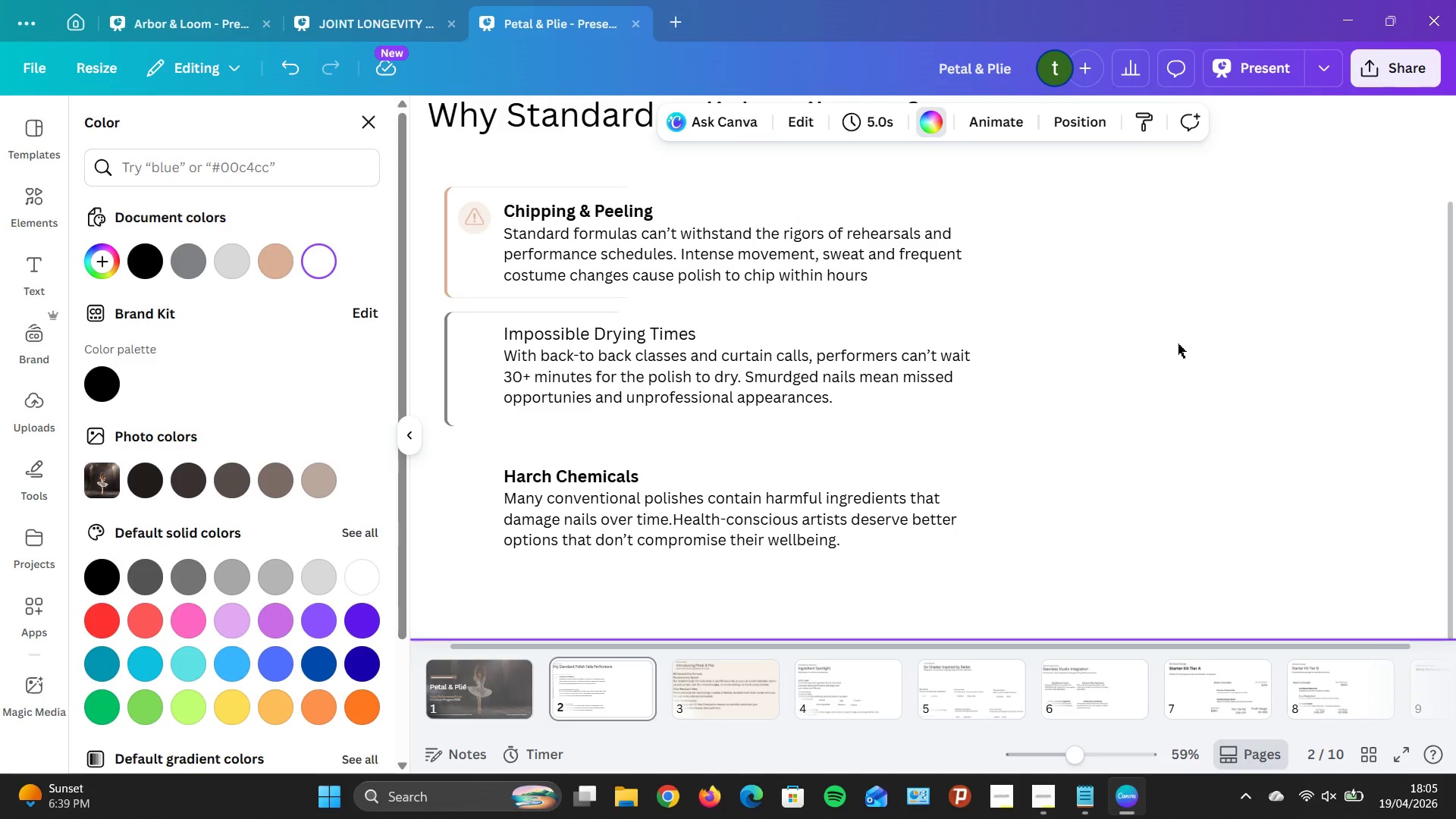 
left_click([1084, 794])
 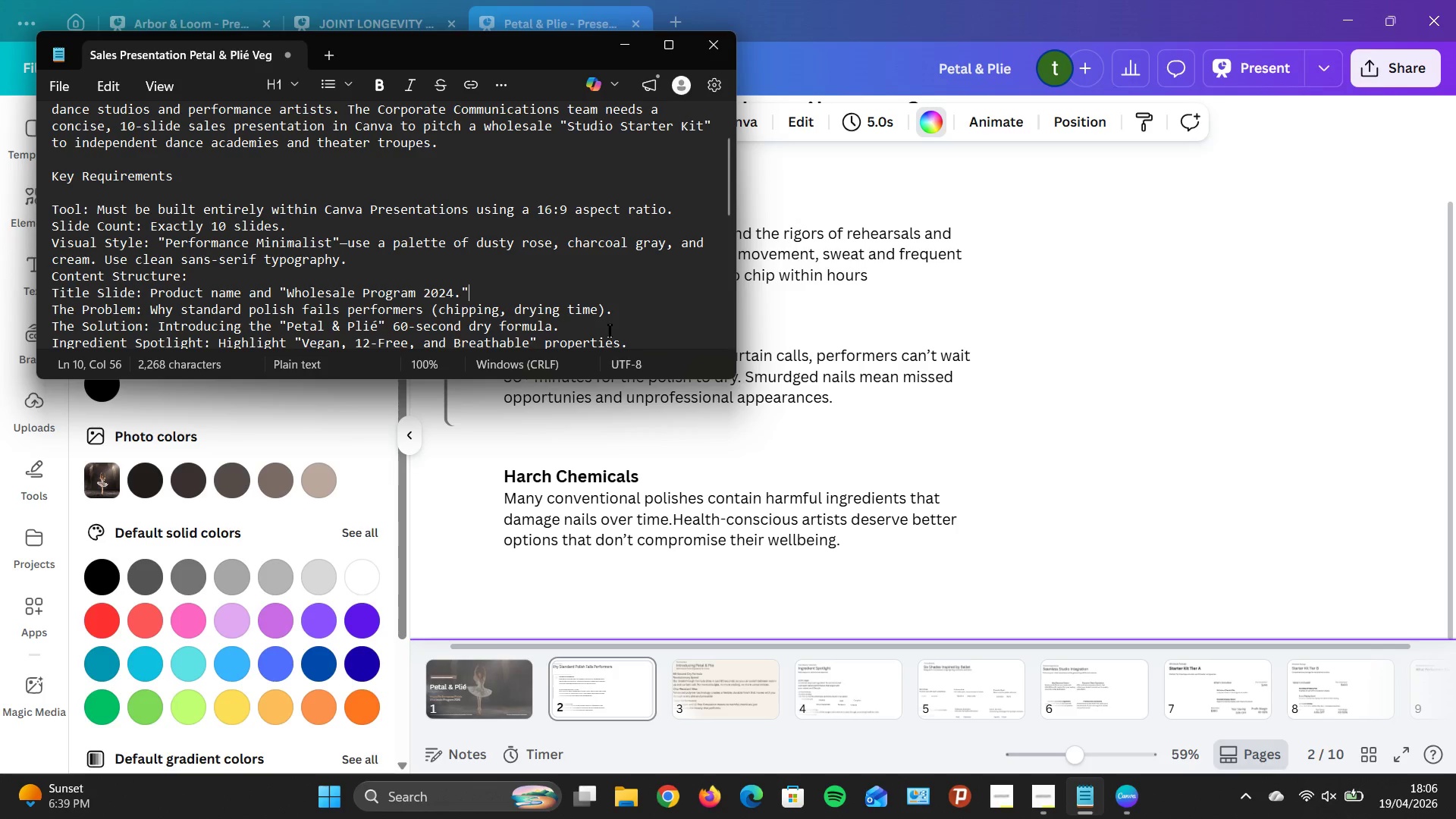 
wait(35.84)
 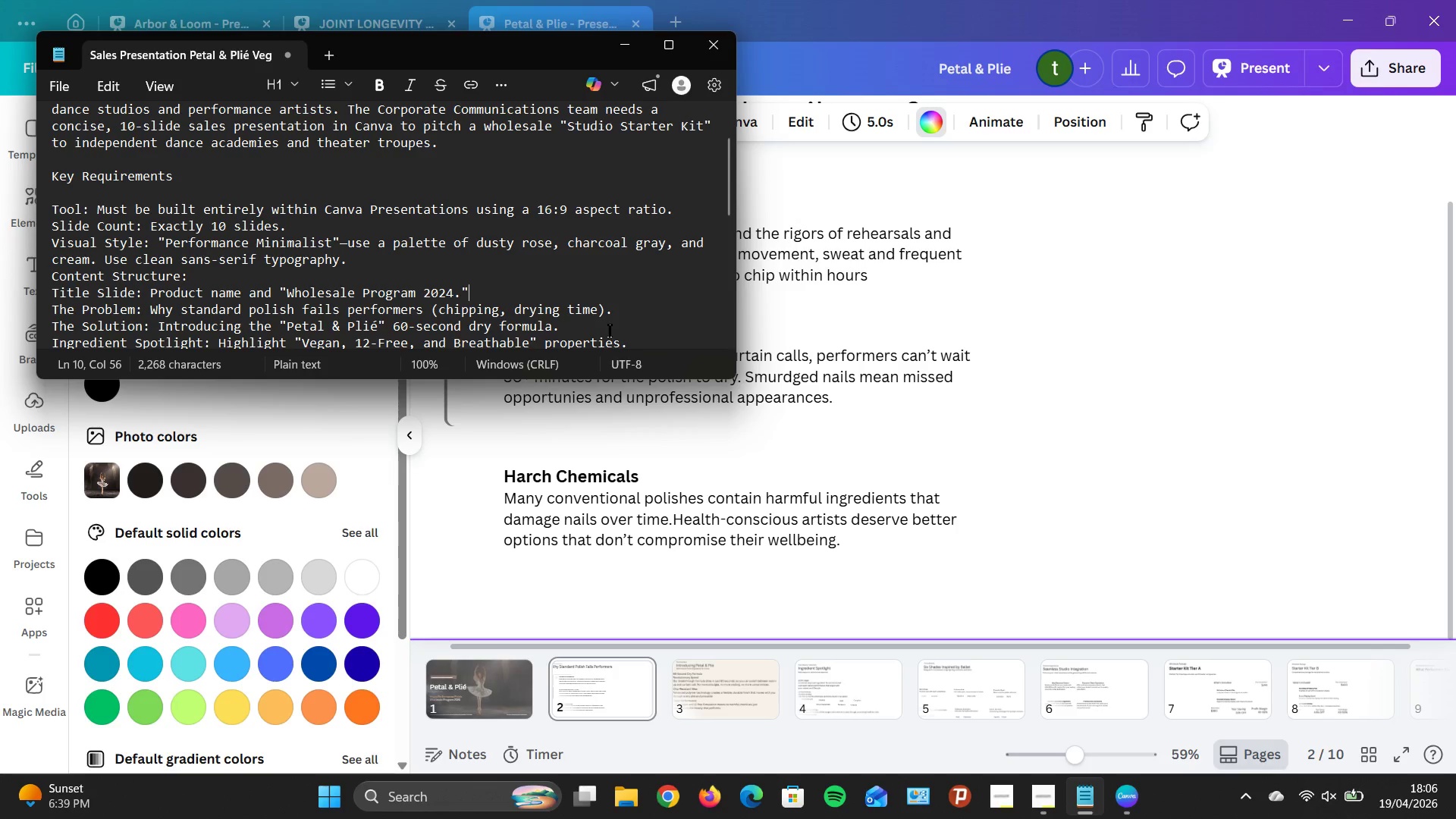 
left_click([1035, 433])
 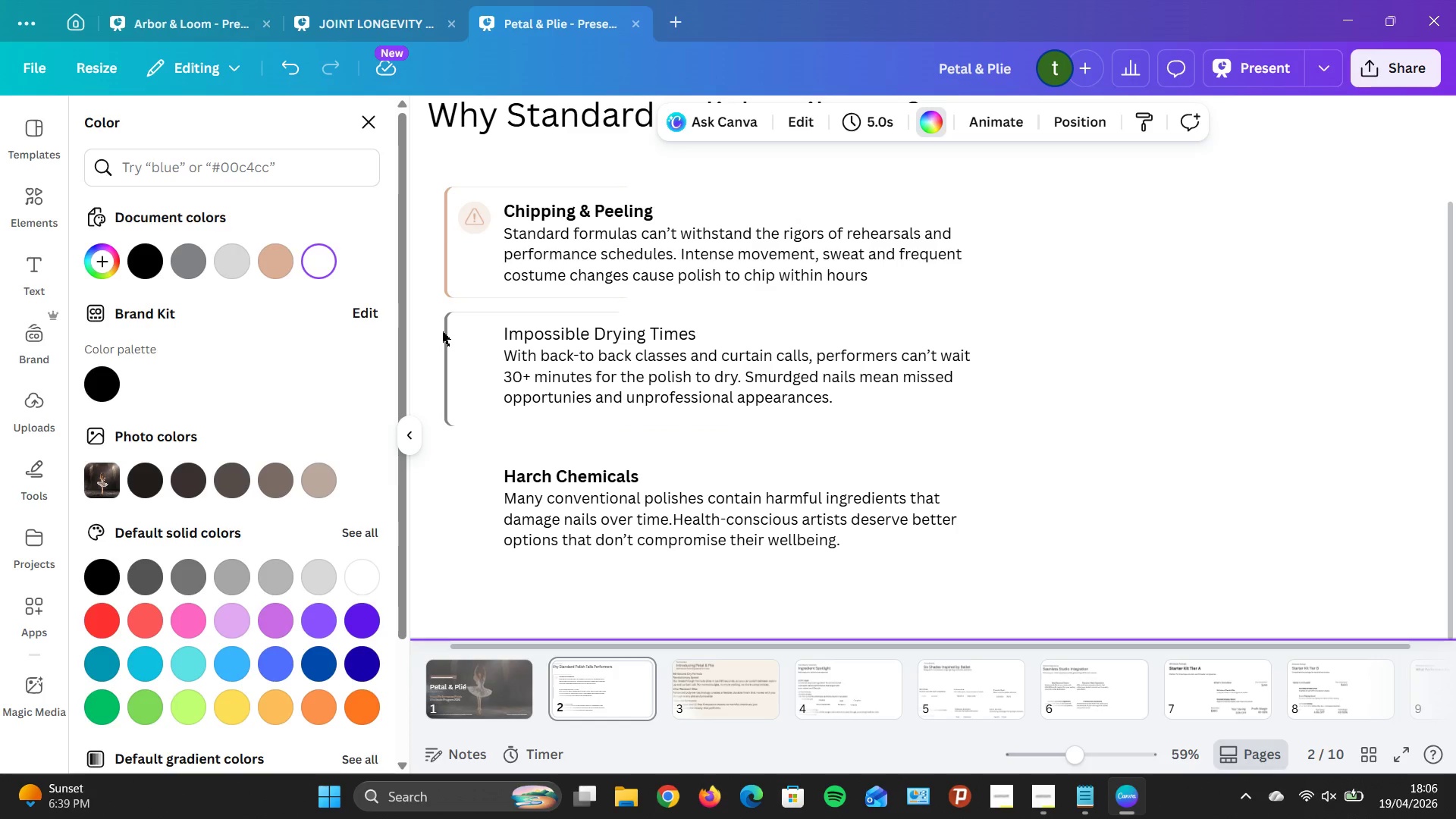 
left_click([446, 331])
 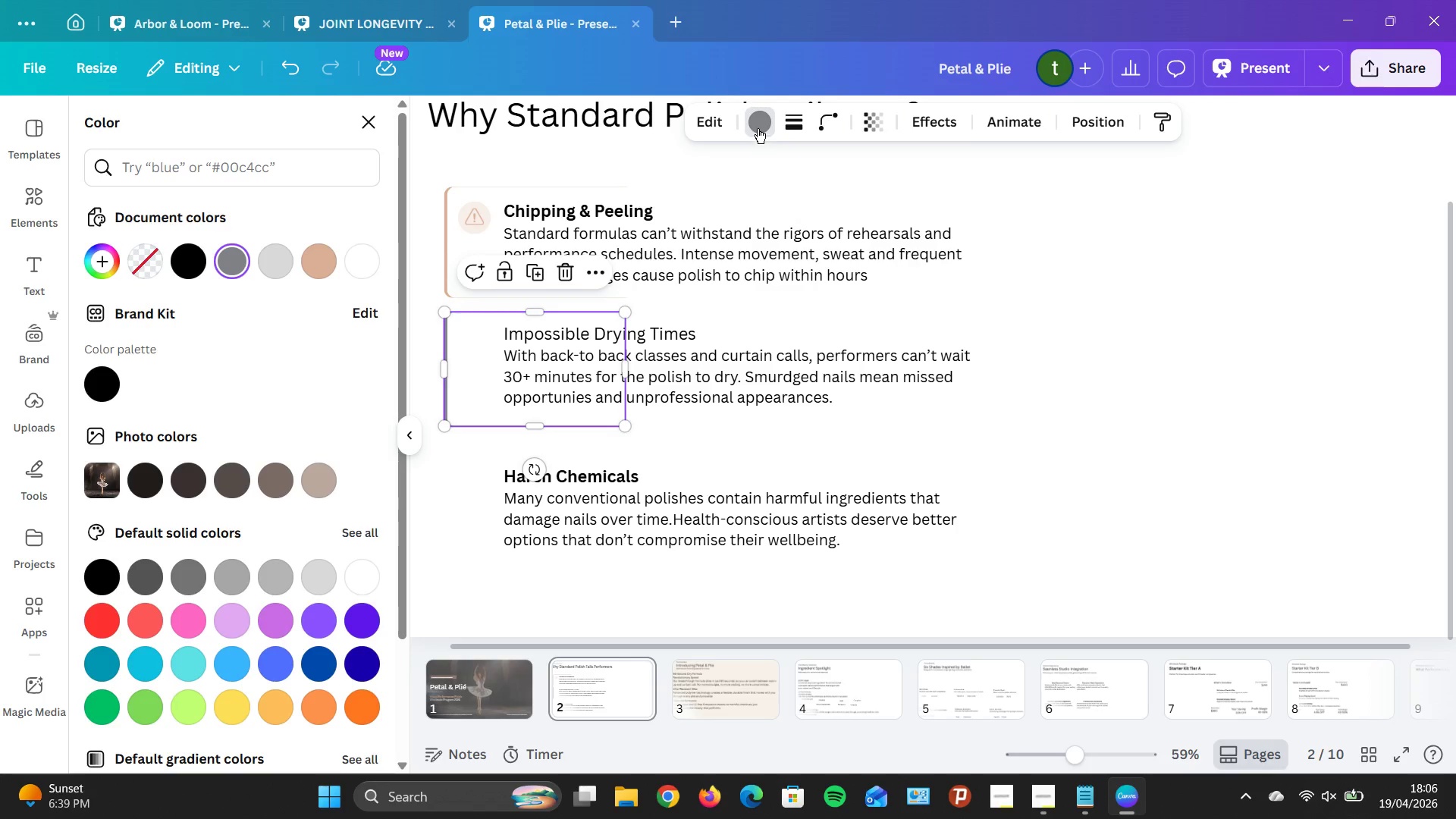 
left_click([758, 124])
 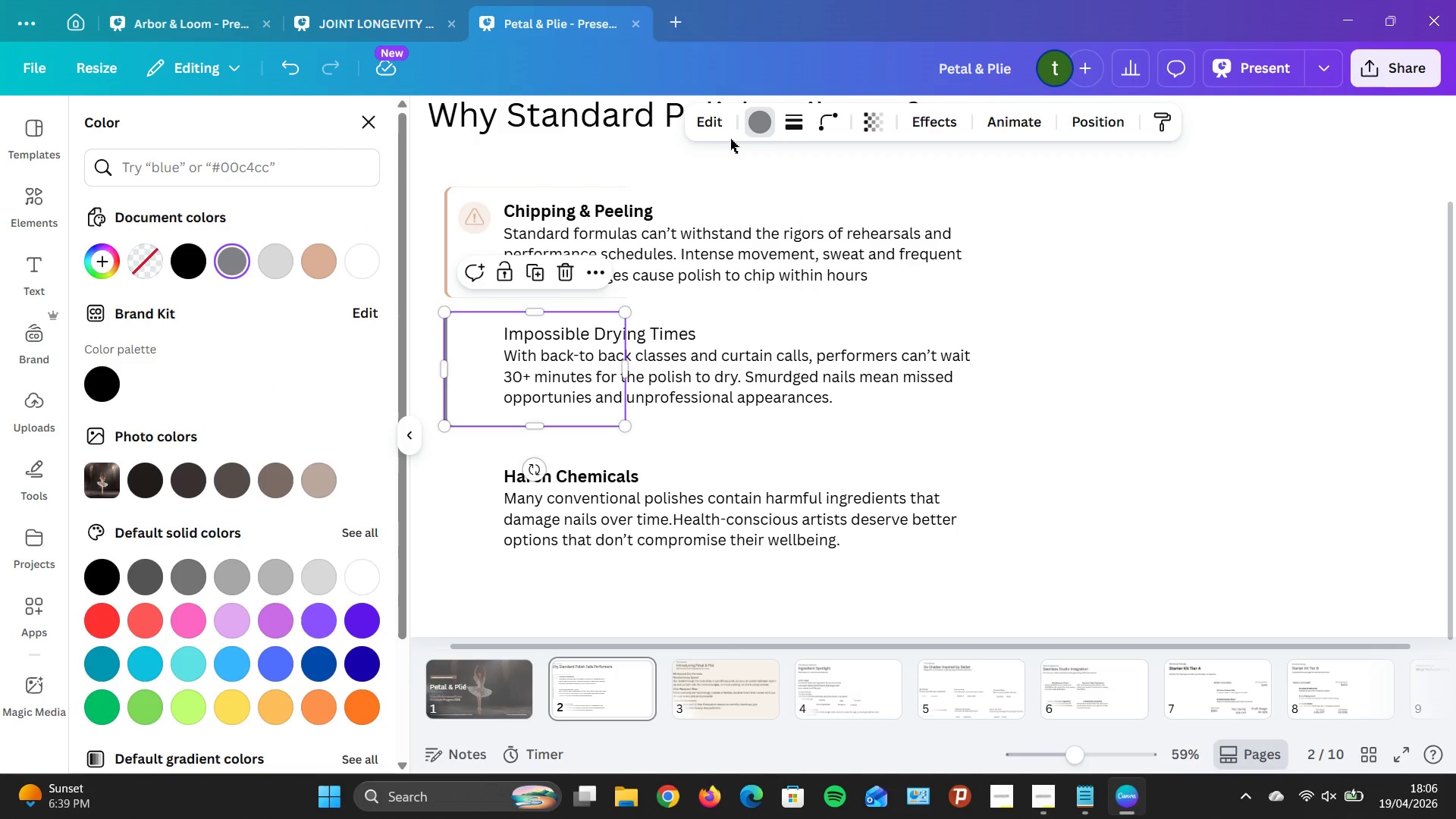 
left_click([302, 170])
 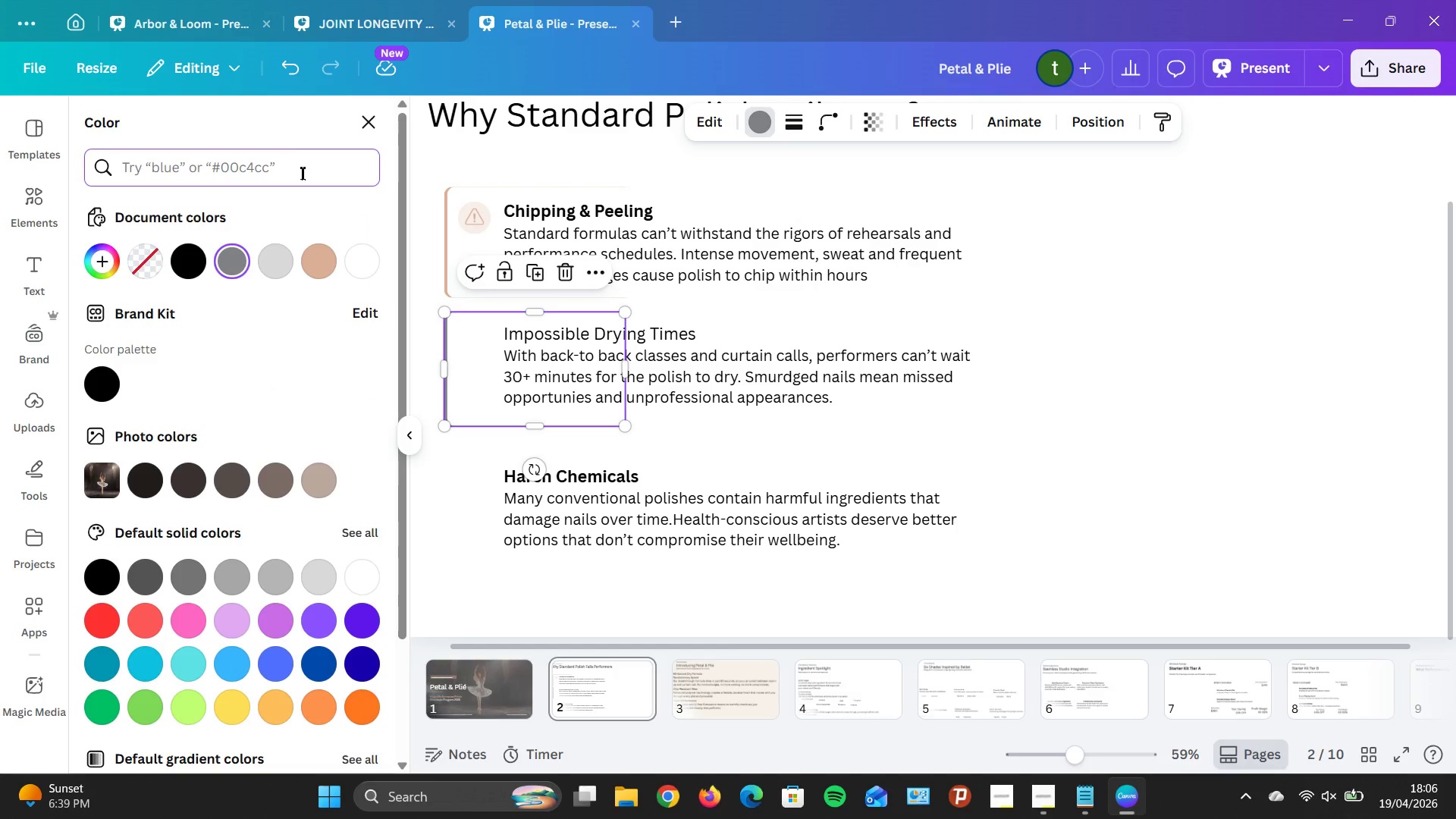 
key(Shift+ShiftLeft)
 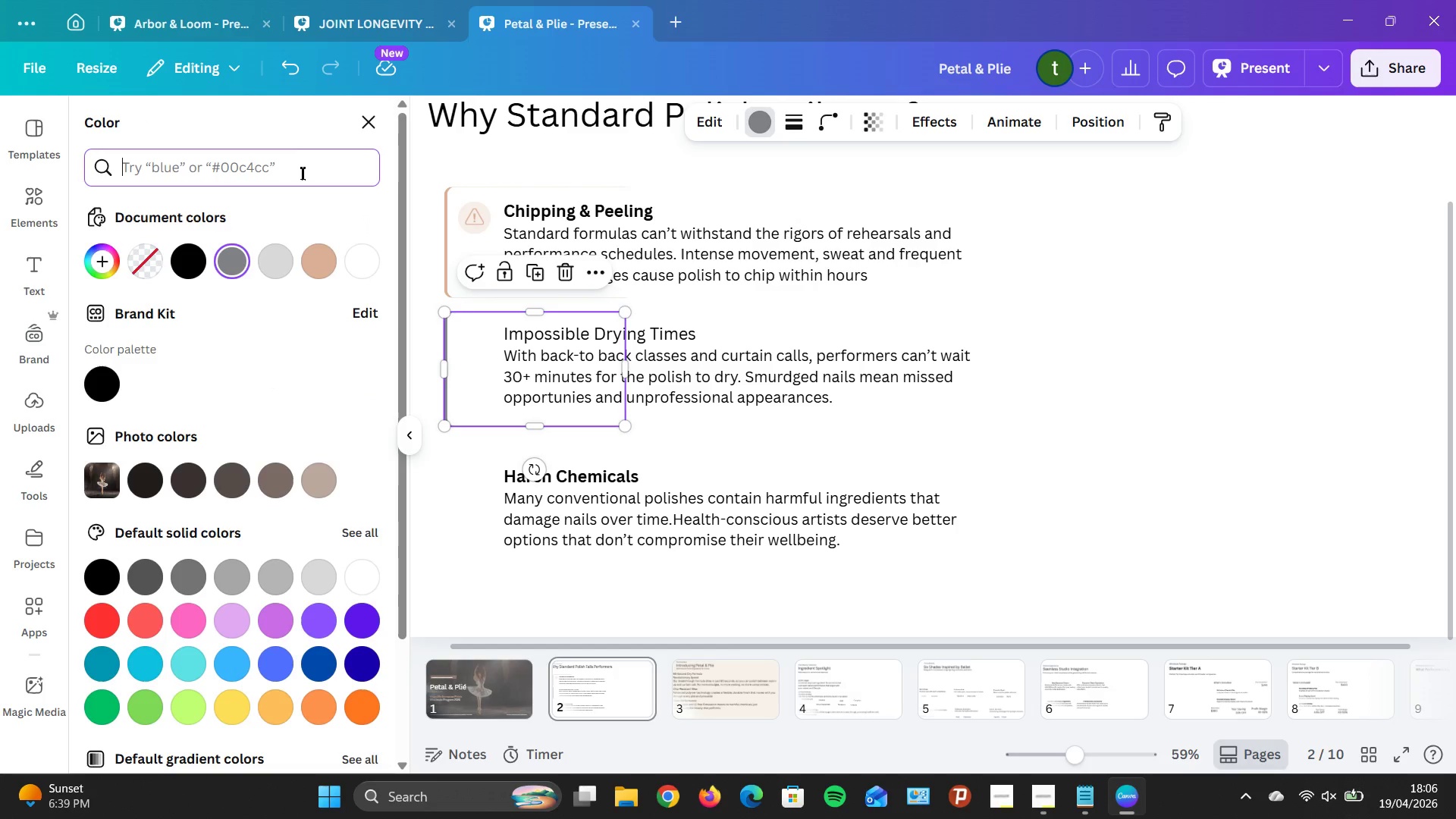 
key(CapsLock)
 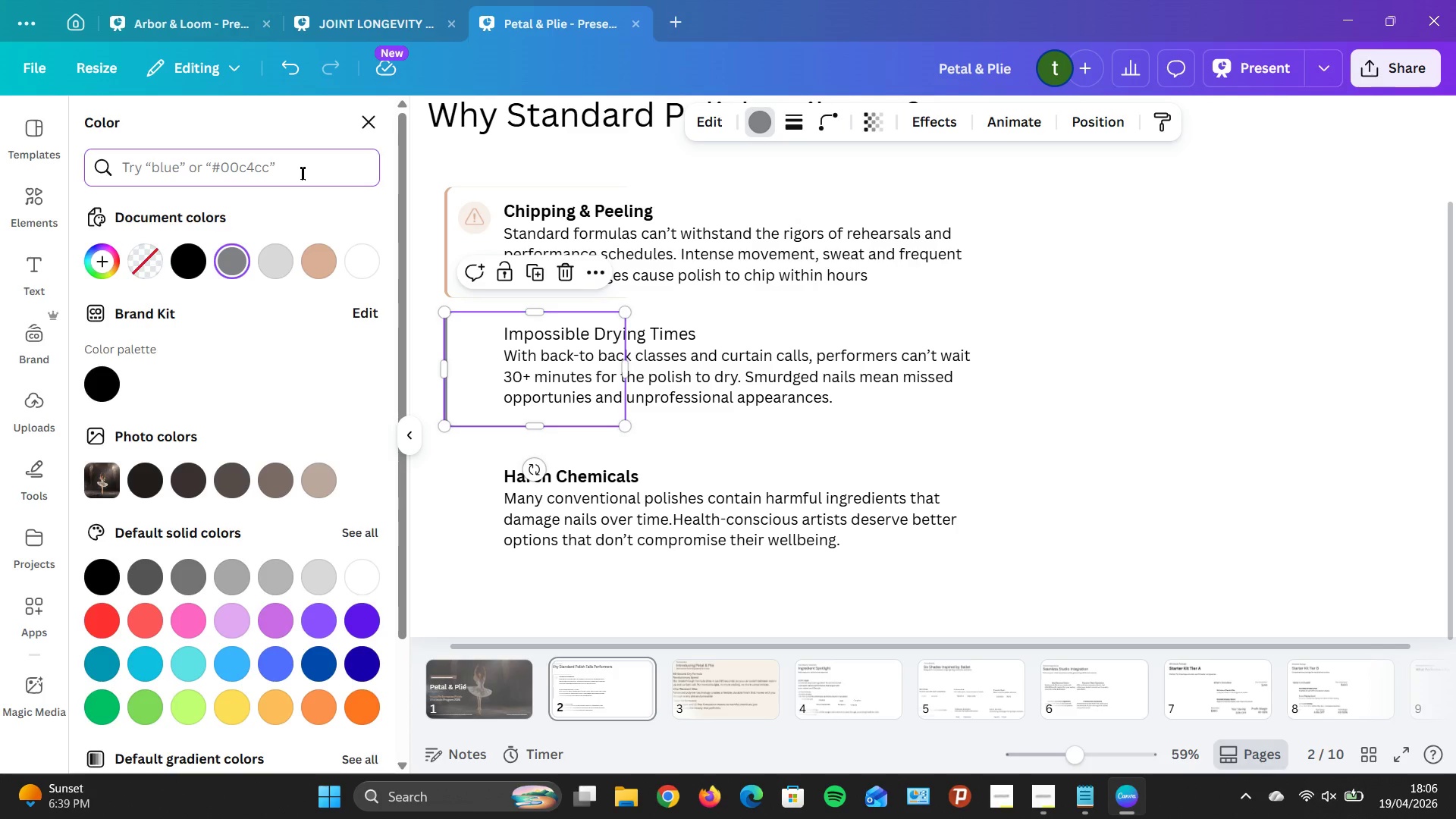 
type(36454F)
 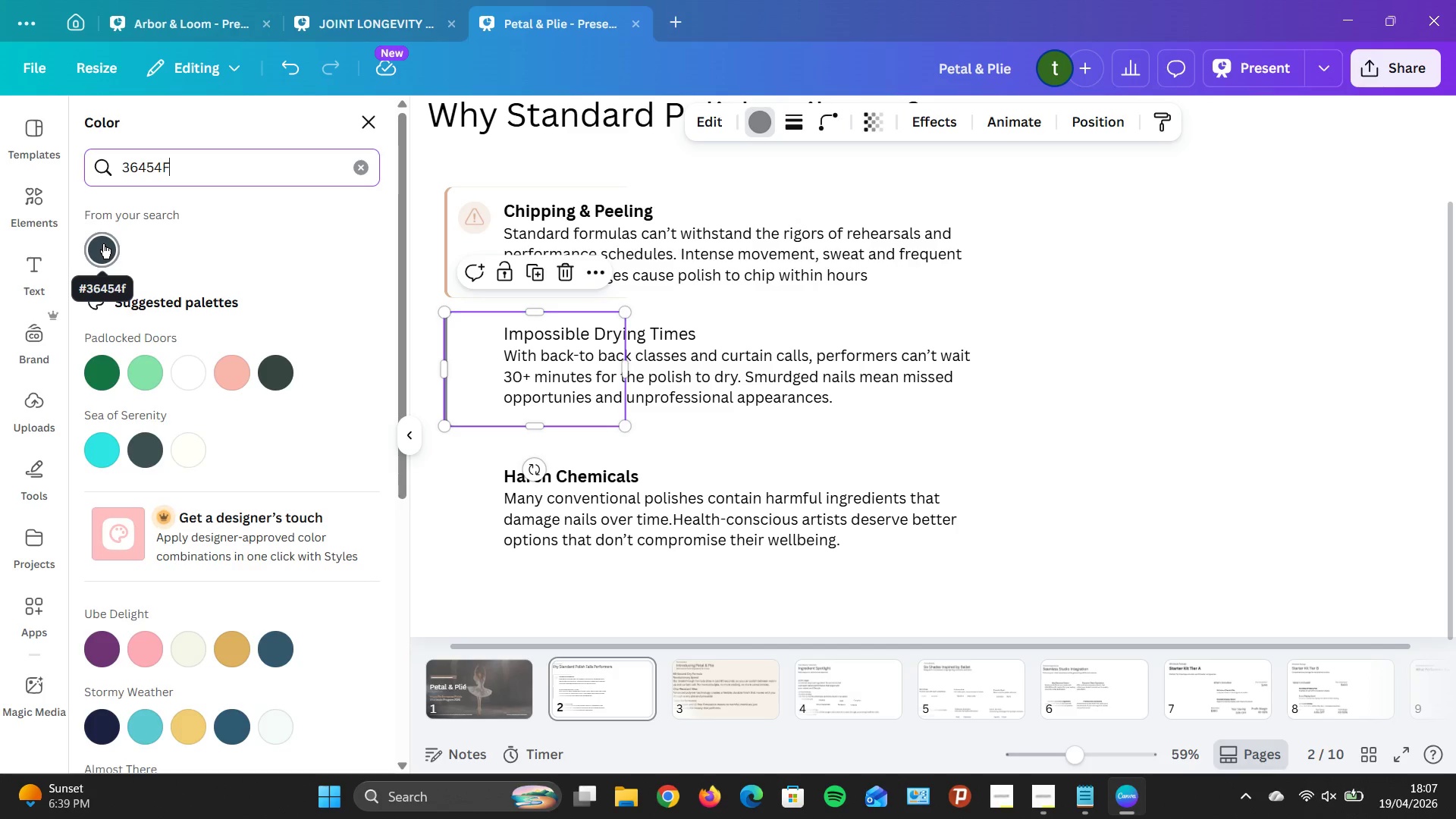 
left_click([104, 243])
 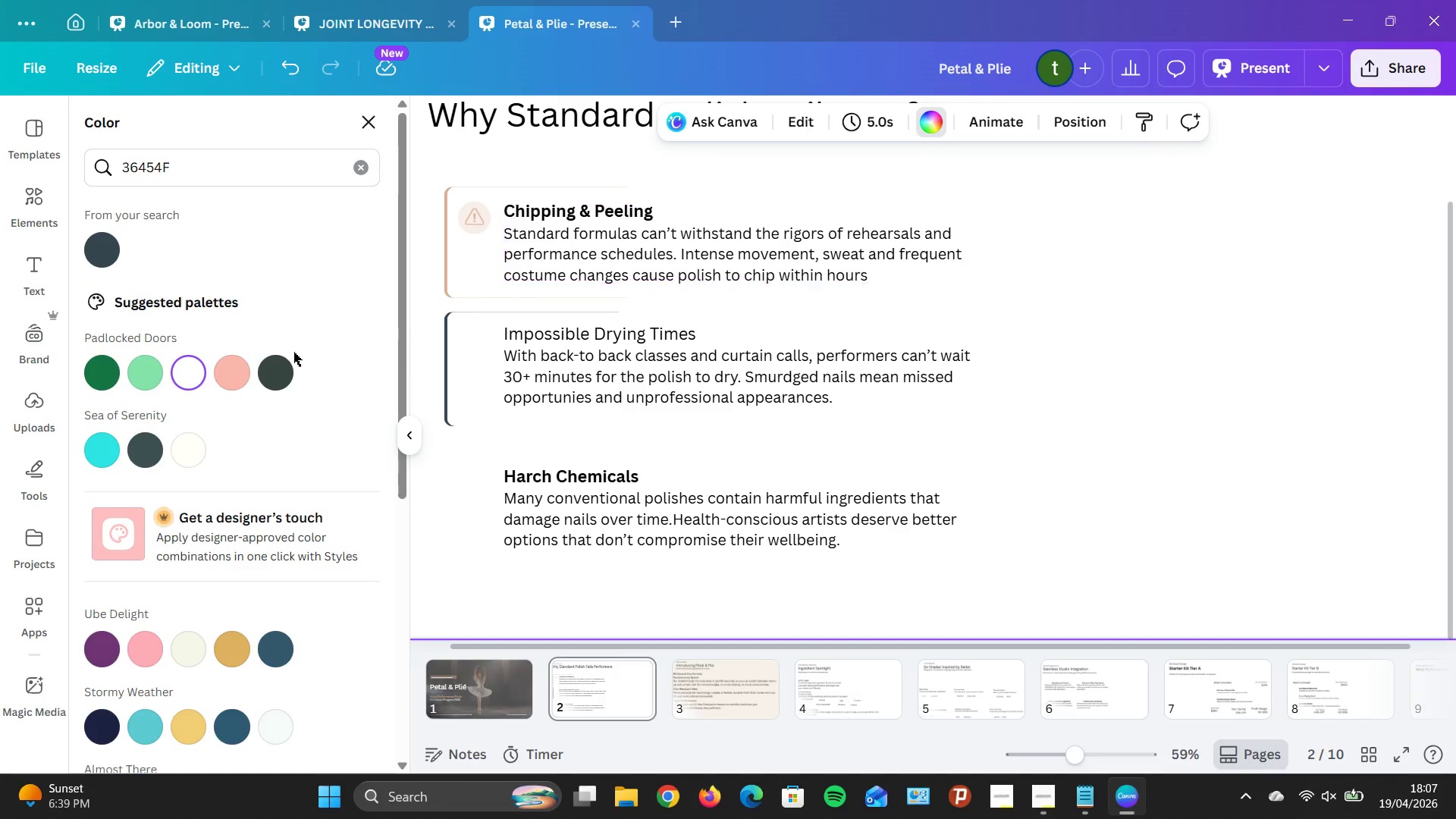 
wait(6.23)
 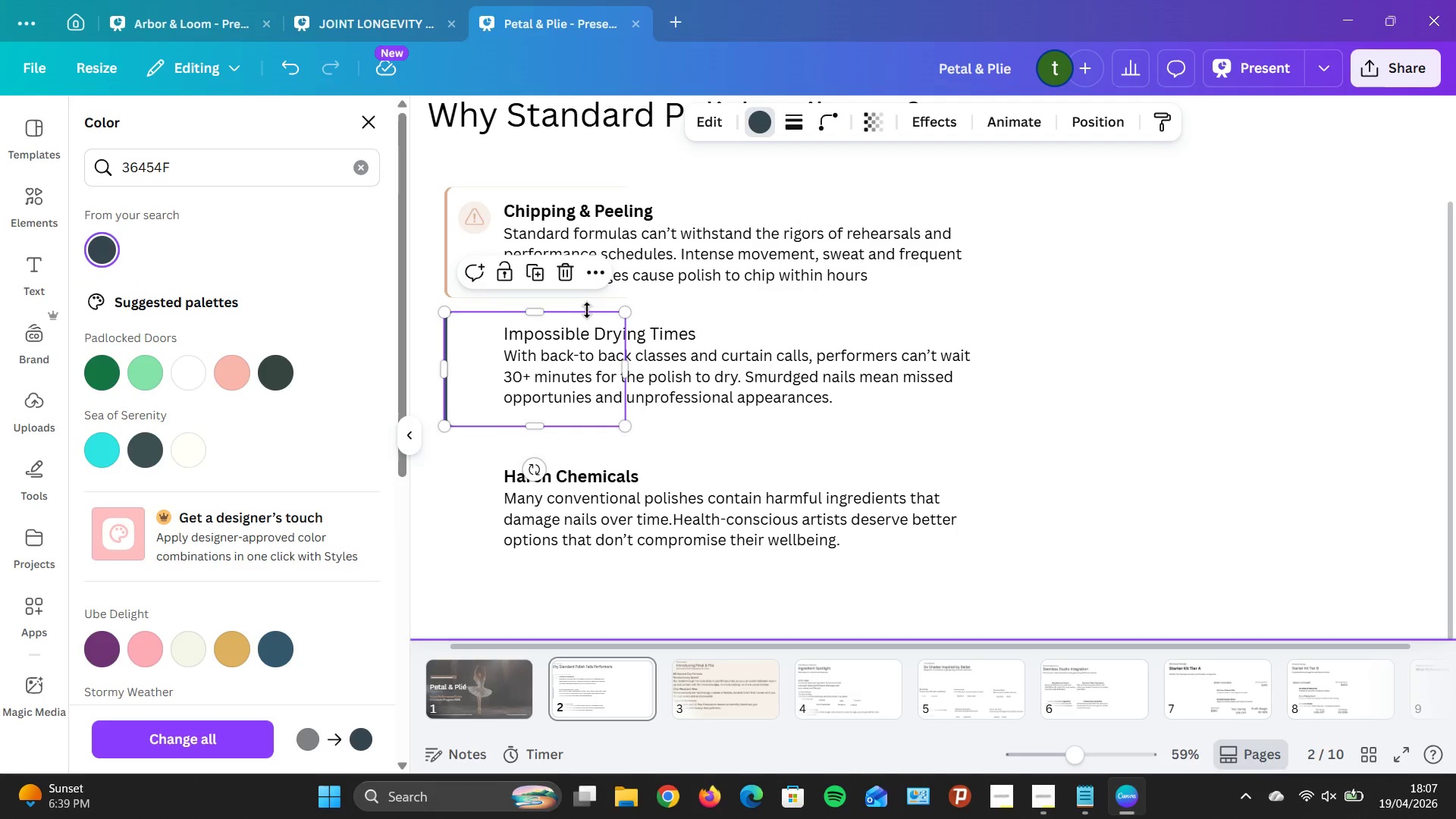 
left_click([1088, 426])
 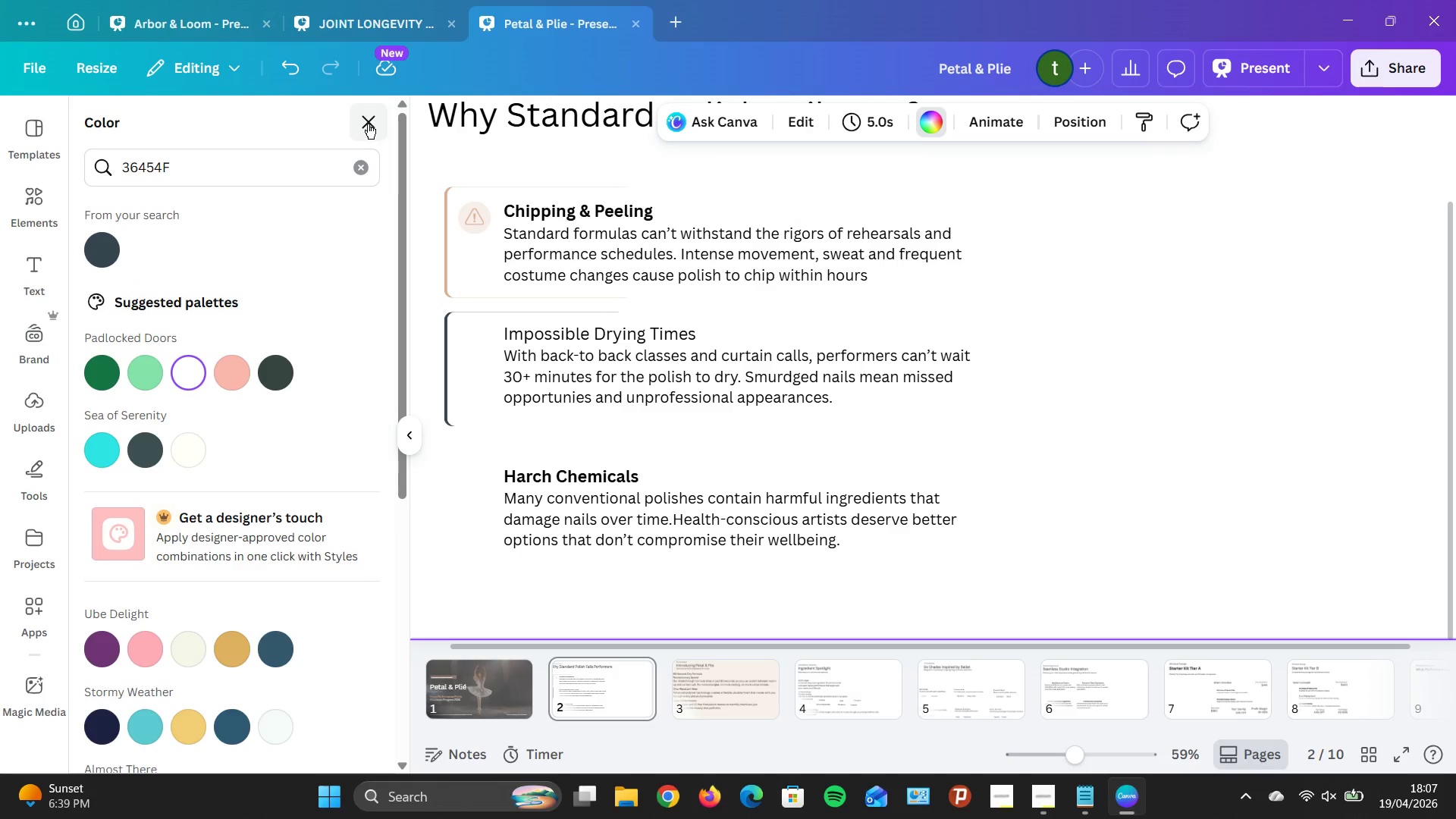 
left_click([367, 124])
 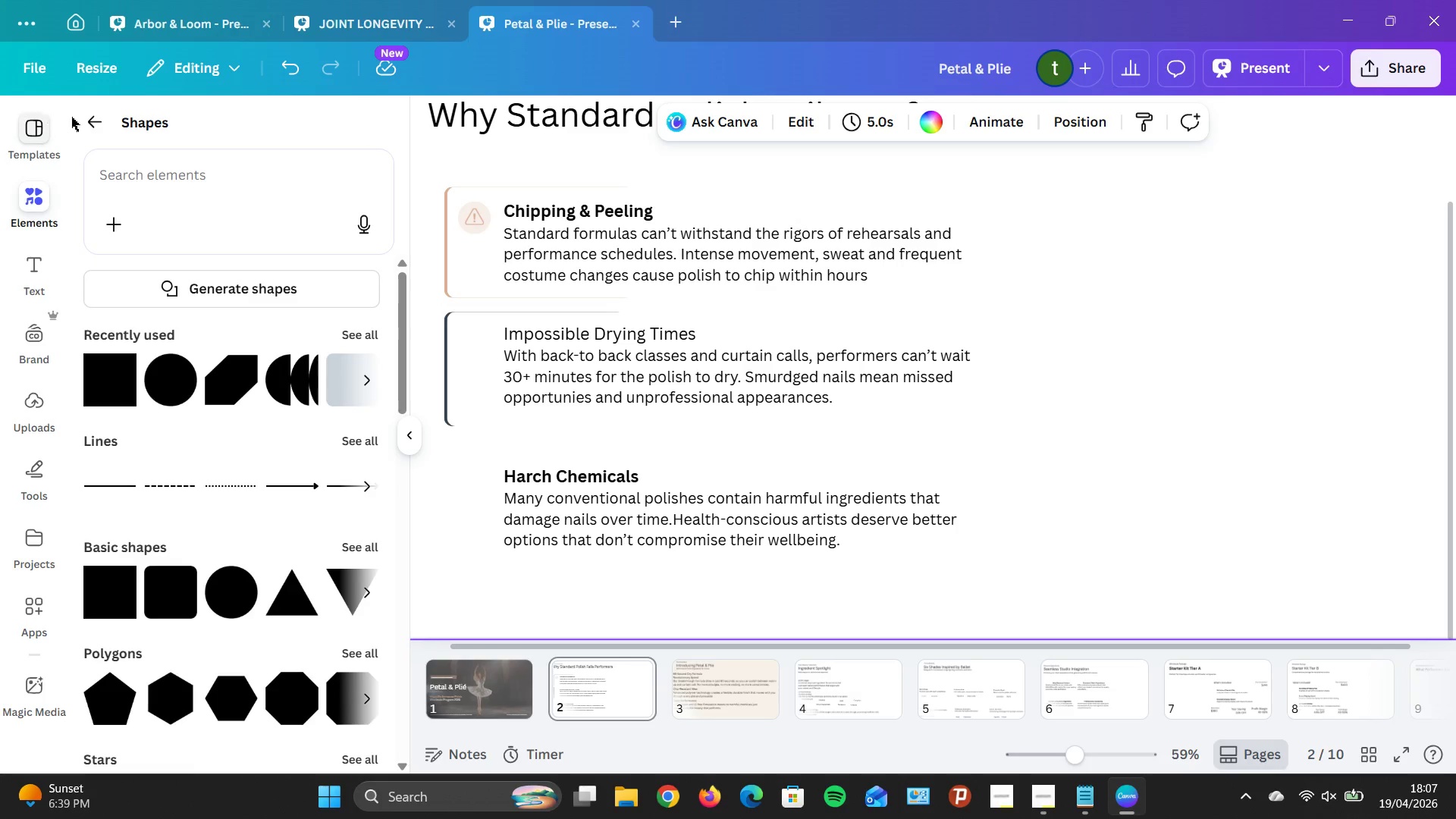 
left_click([84, 122])
 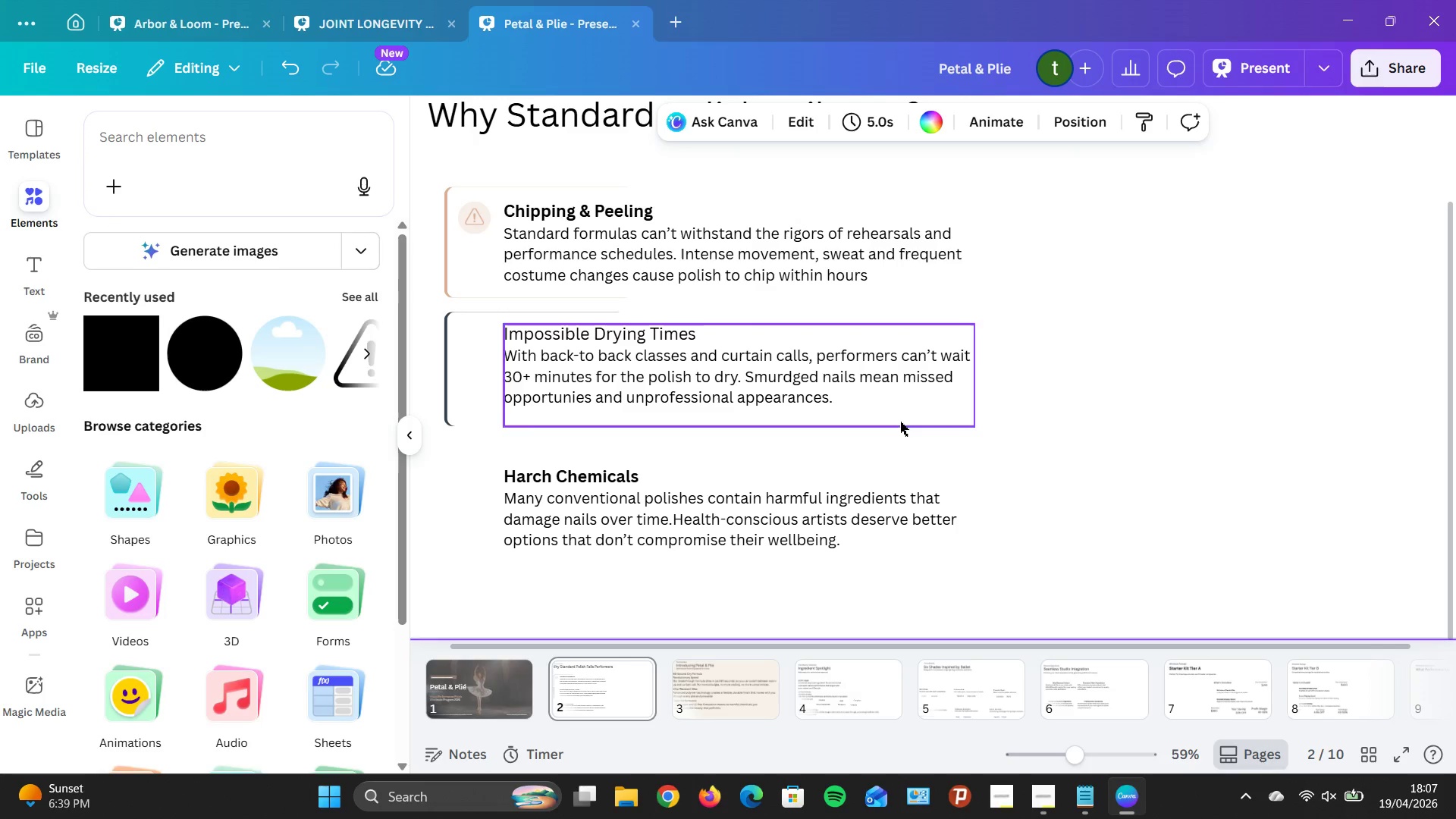 
wait(11.25)
 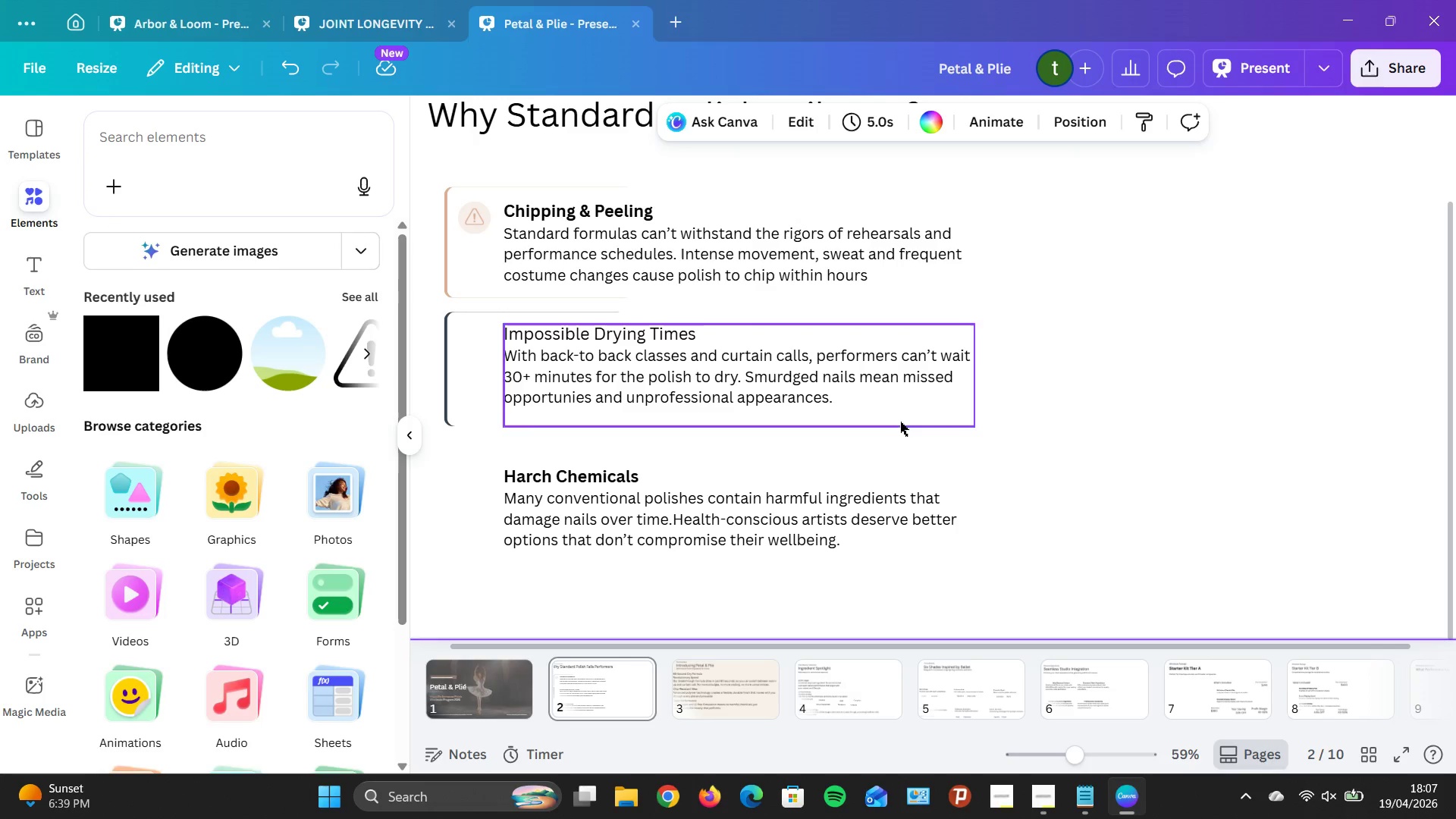 
type(TIME )
 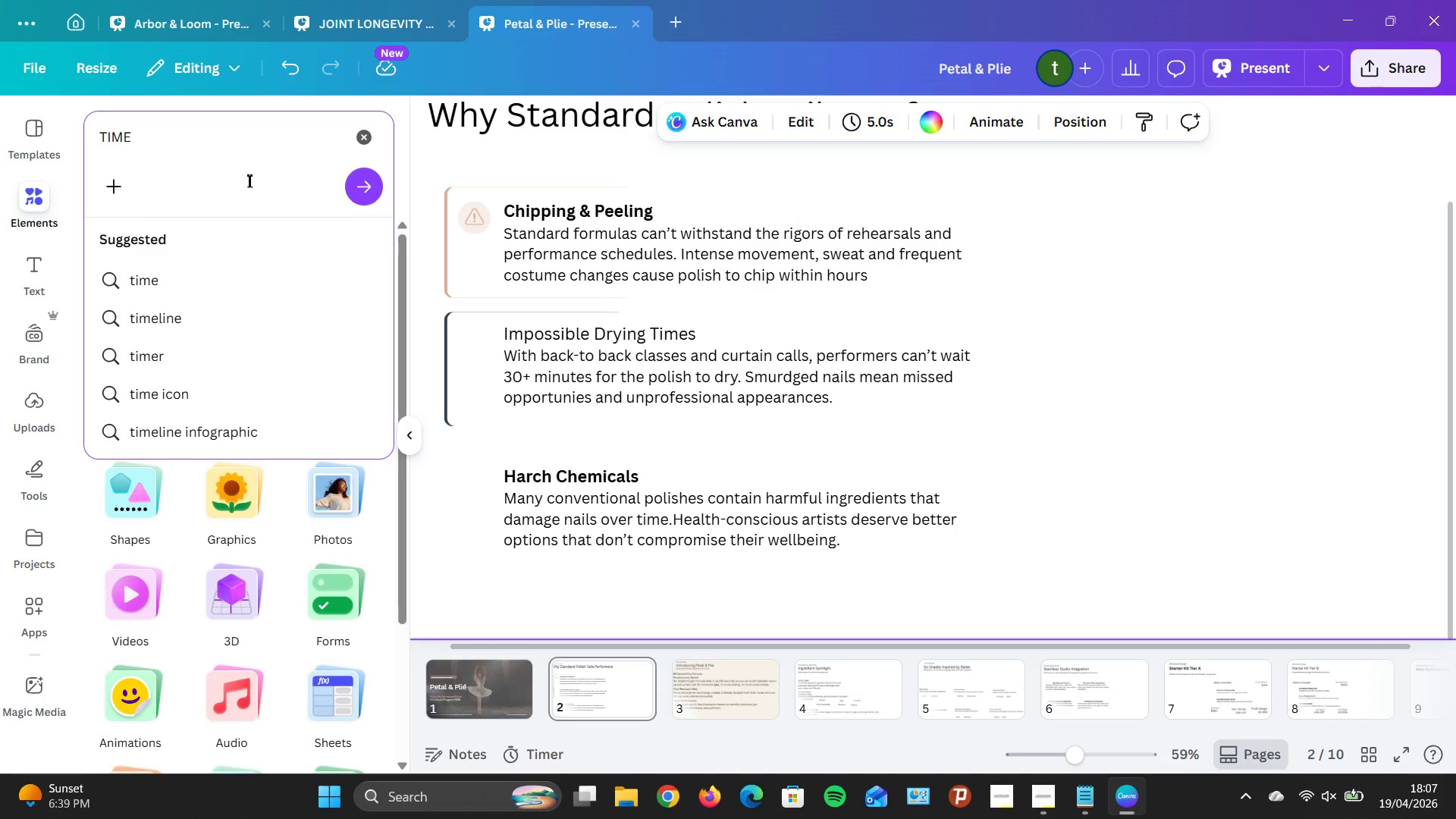 
left_click([149, 388])
 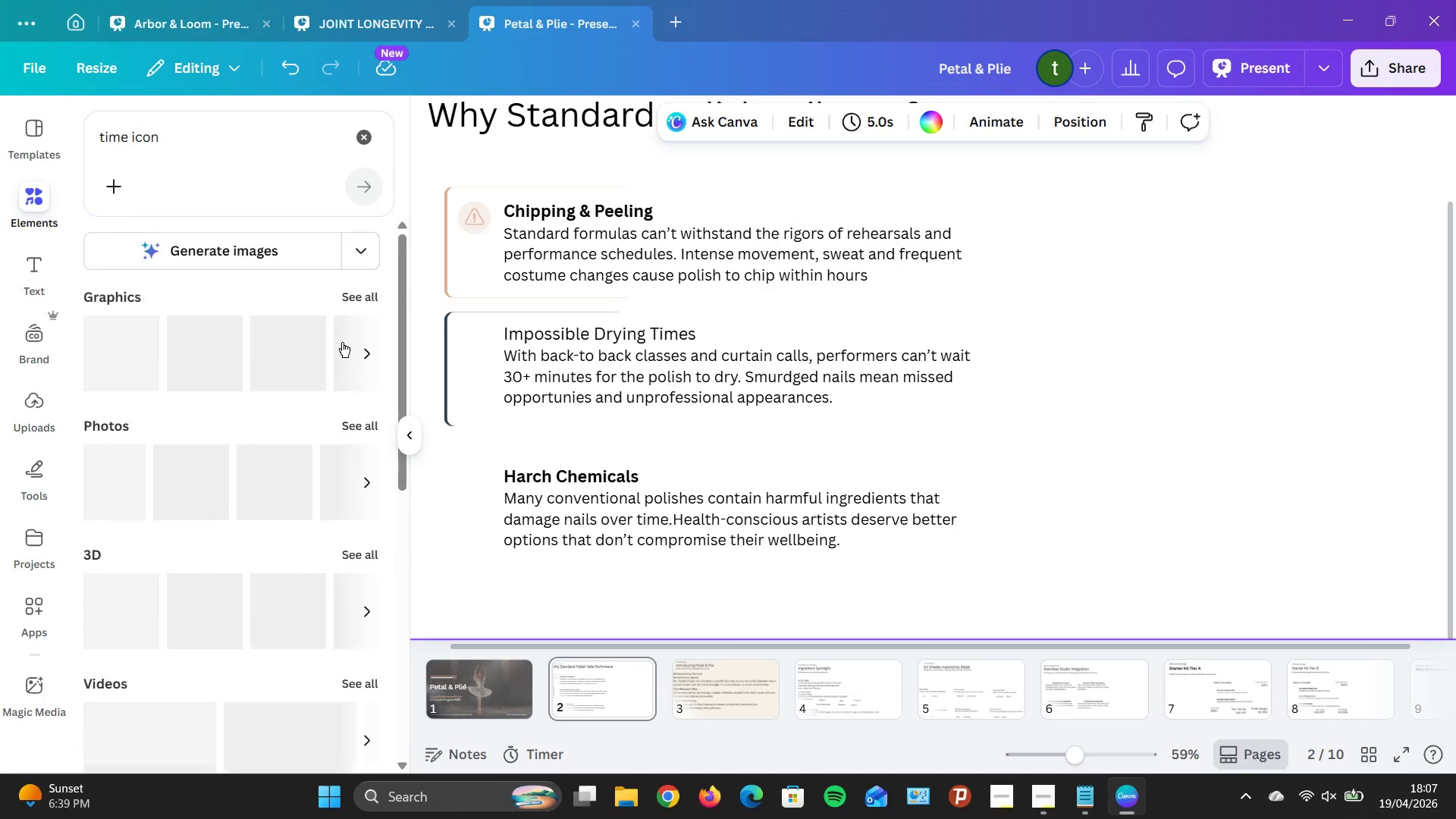 
mouse_move([329, 340])
 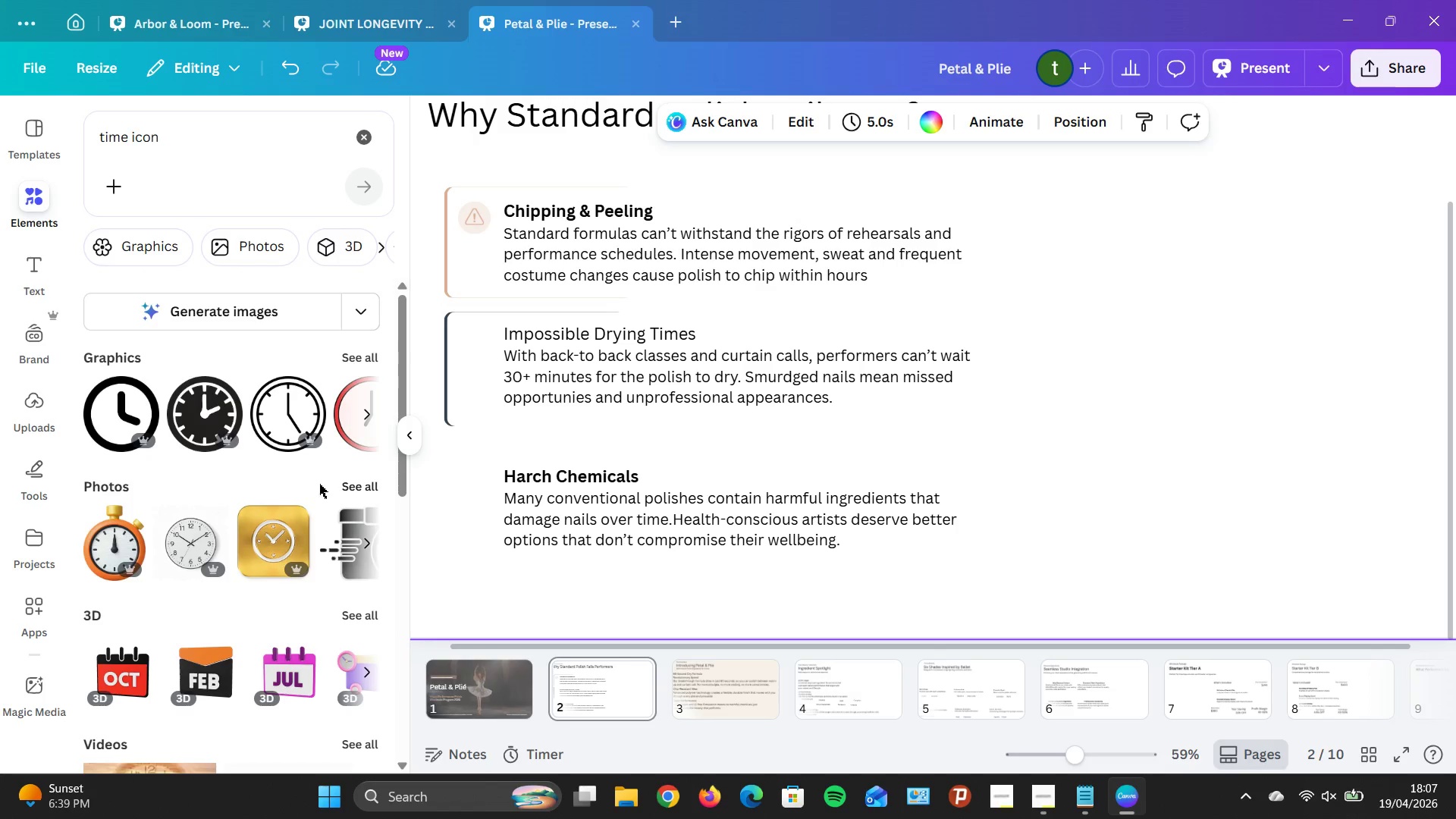 
scroll: coordinate [242, 494], scroll_direction: down, amount: 1.0
 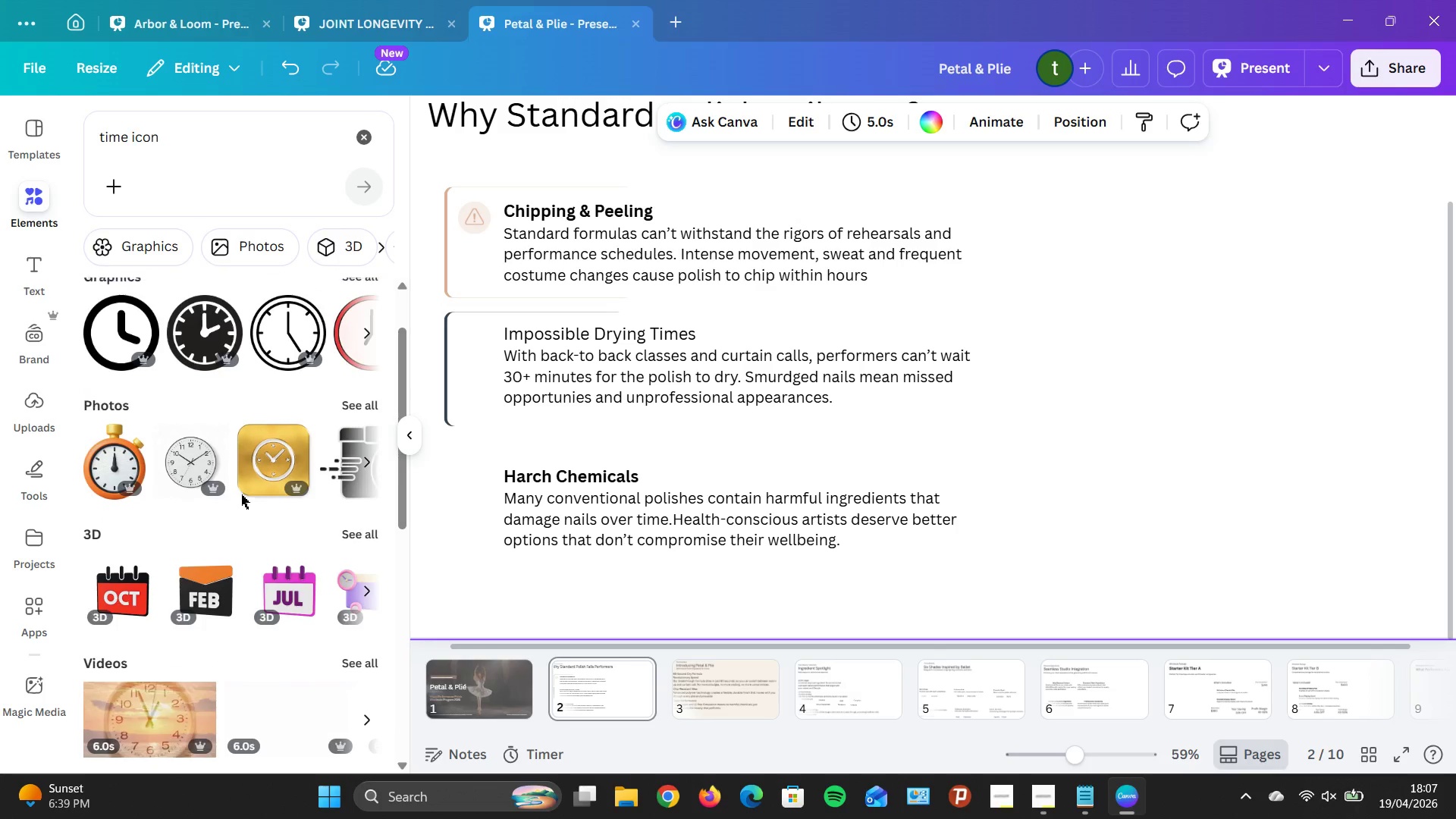 
scroll: coordinate [241, 494], scroll_direction: up, amount: 1.0
 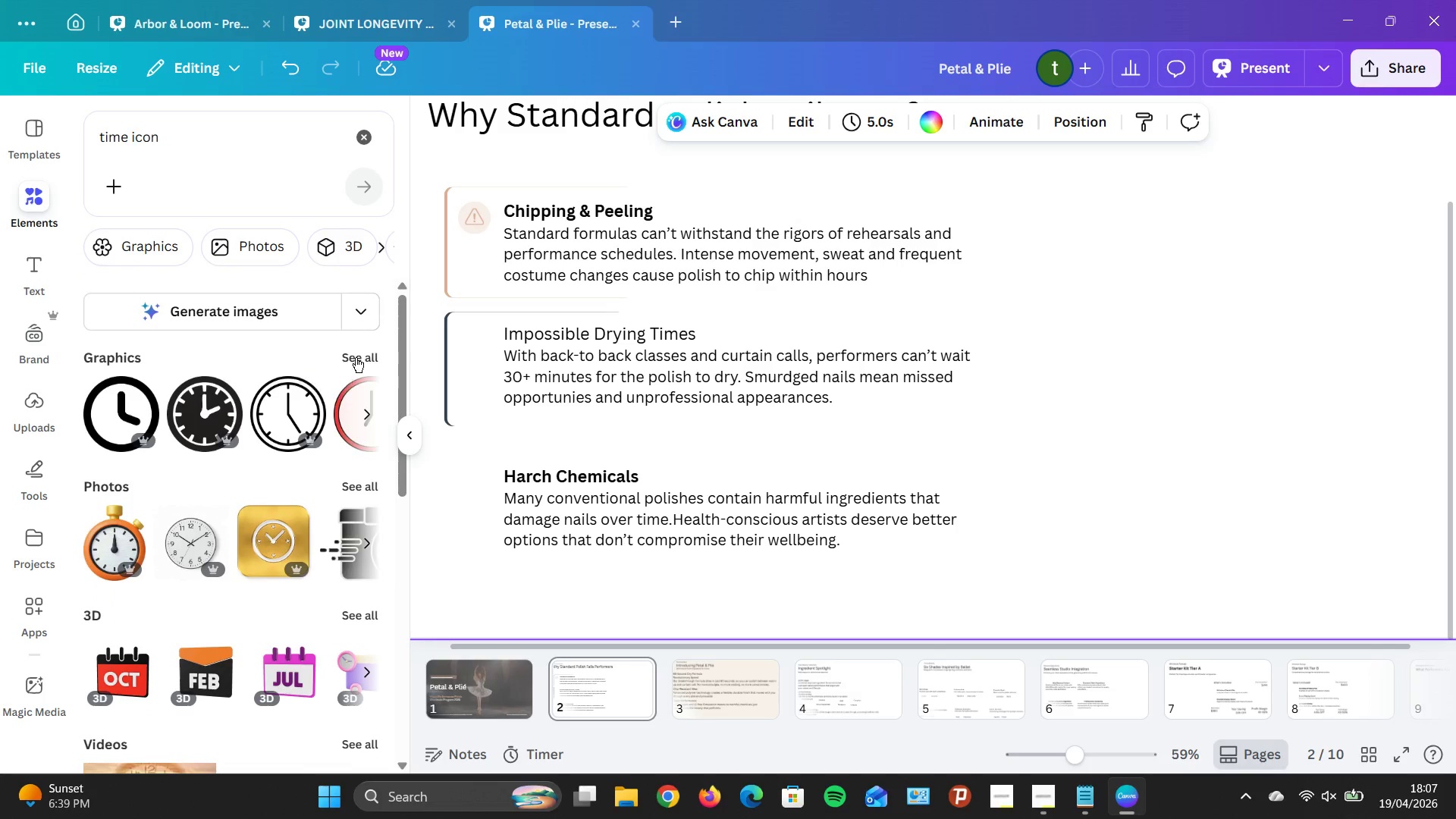 
left_click([357, 353])
 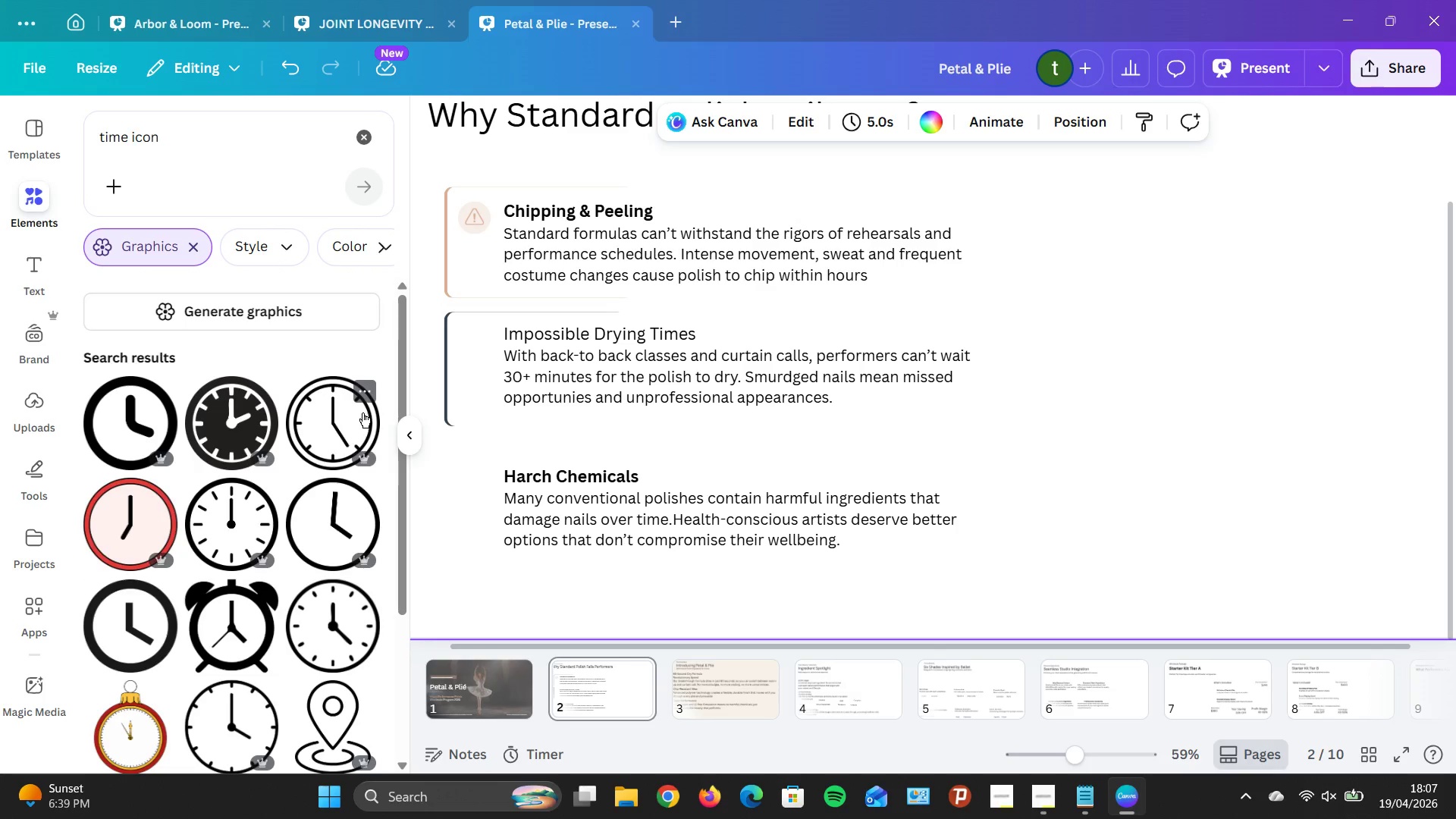 
scroll: coordinate [318, 491], scroll_direction: down, amount: 5.0
 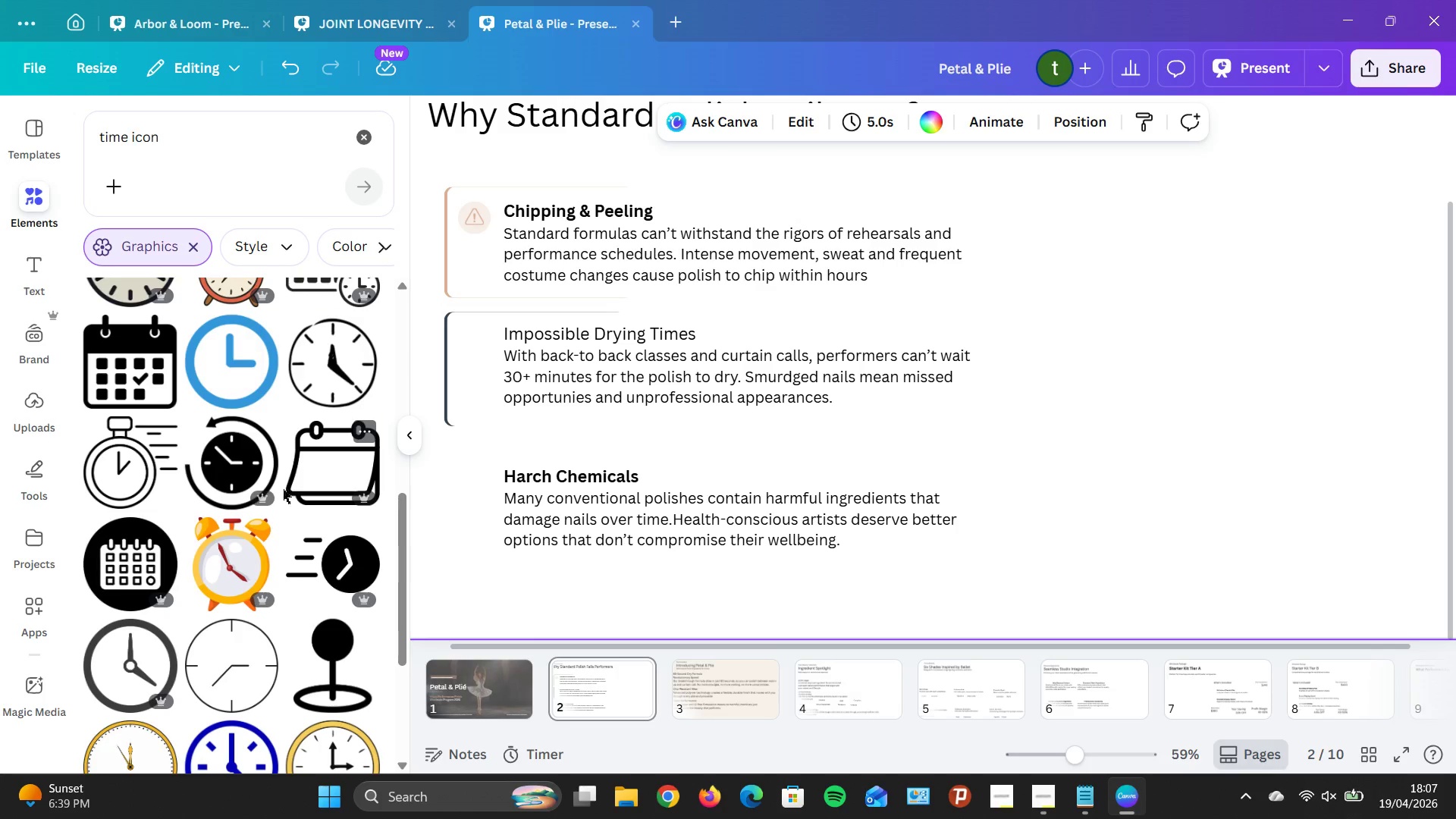 
left_click_drag(start_coordinate=[130, 470], to_coordinate=[1119, 314])
 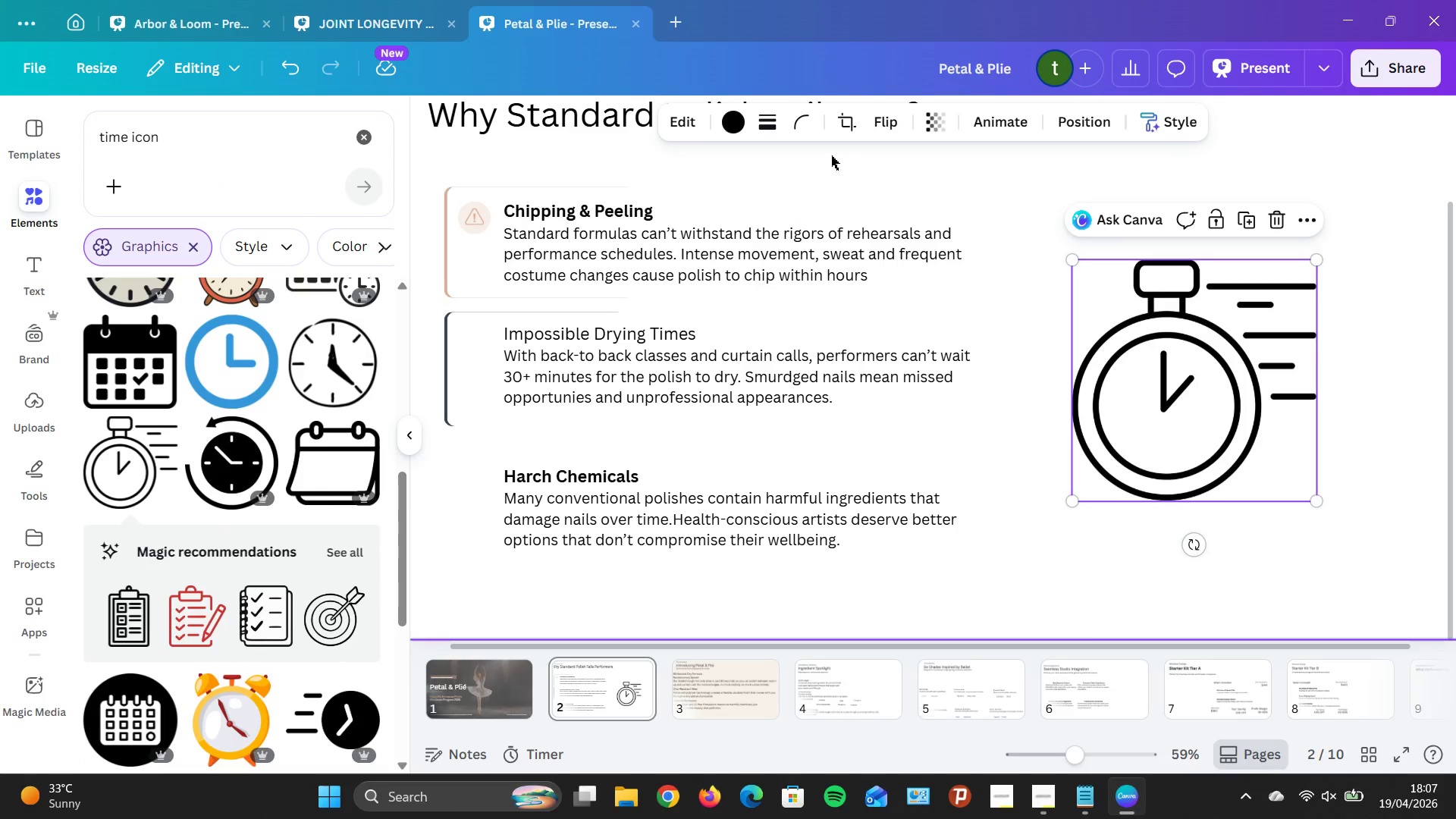 
left_click([741, 127])
 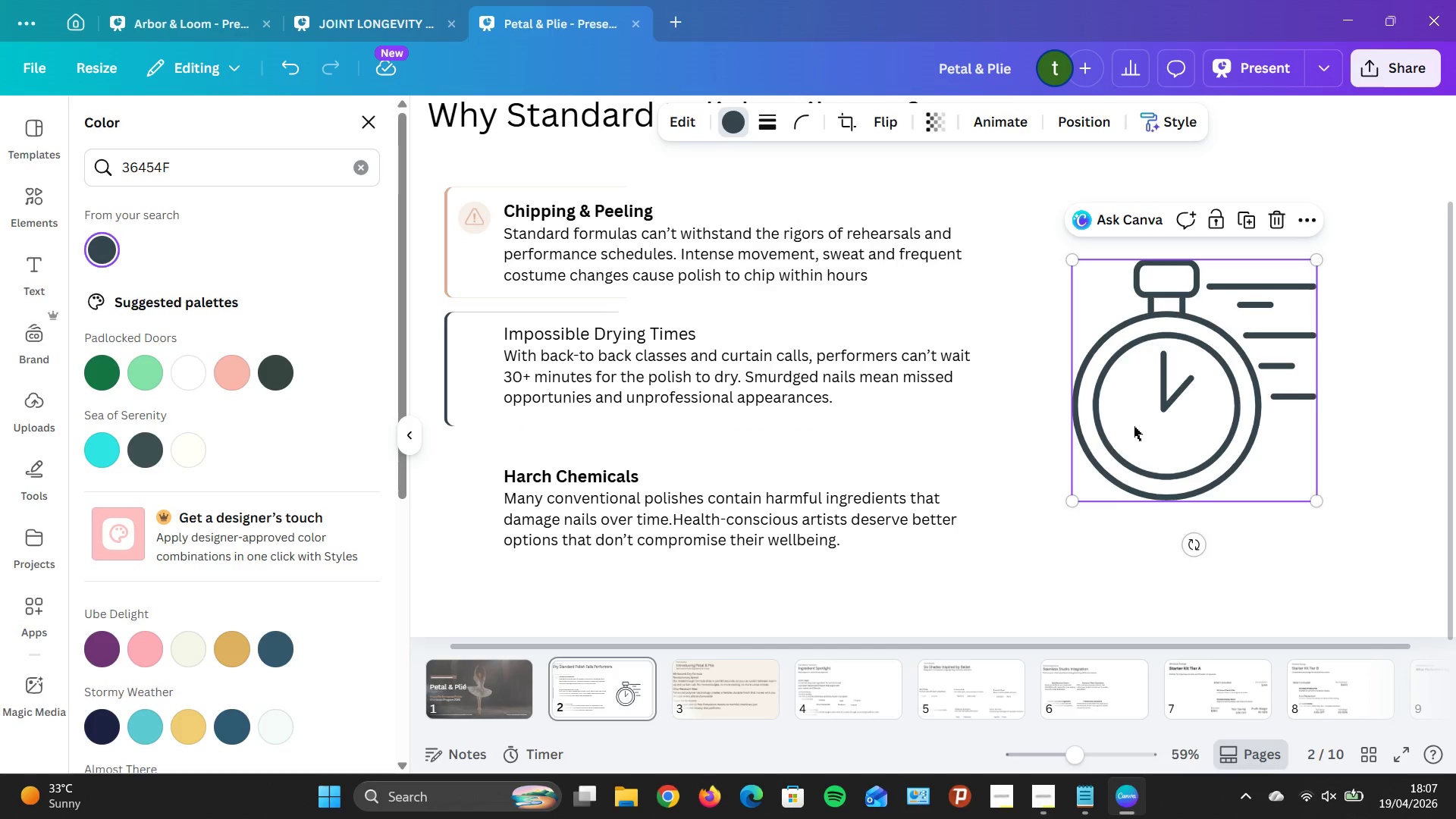 
left_click_drag(start_coordinate=[1075, 502], to_coordinate=[1250, 310])
 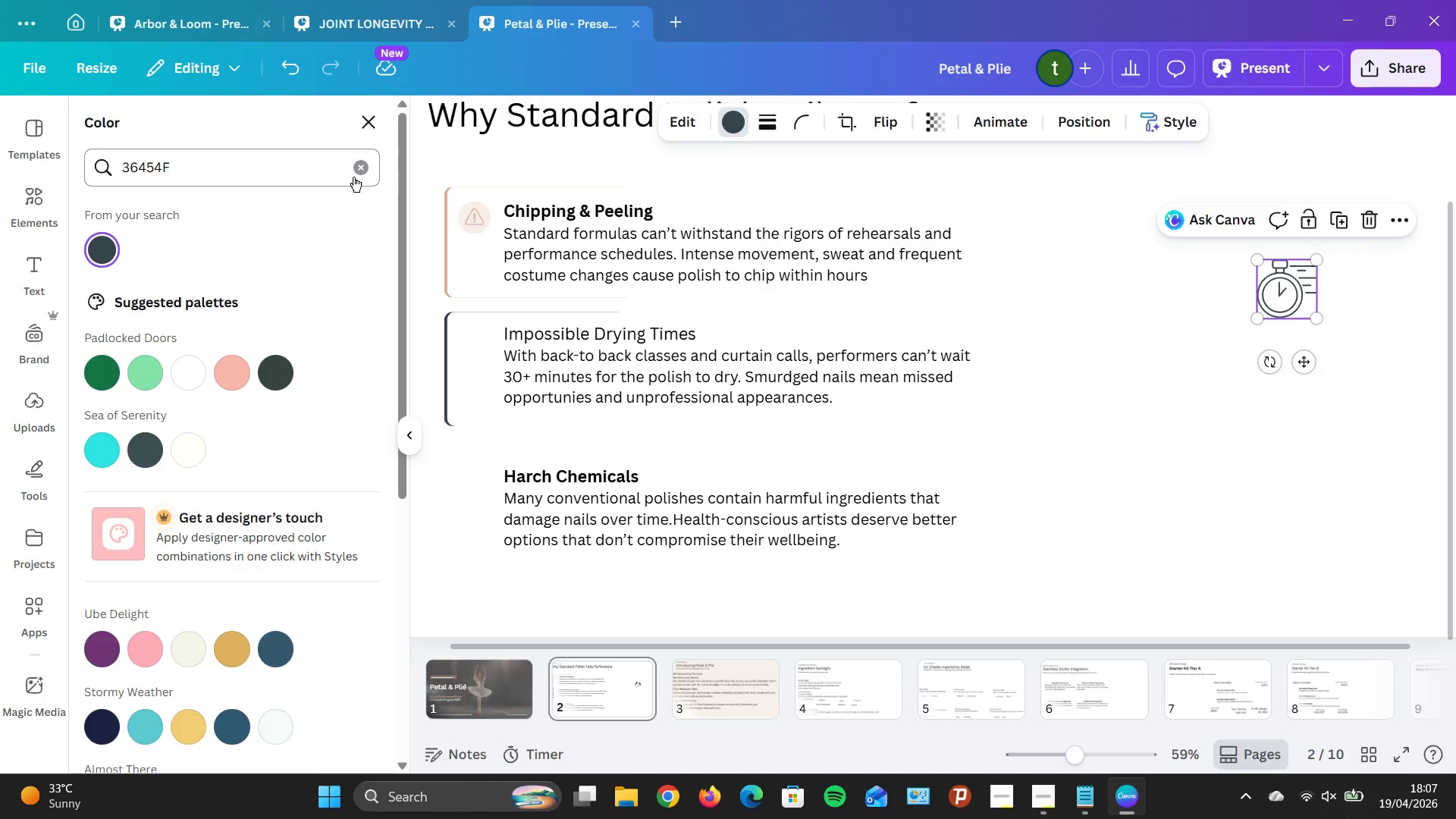 
left_click([360, 172])
 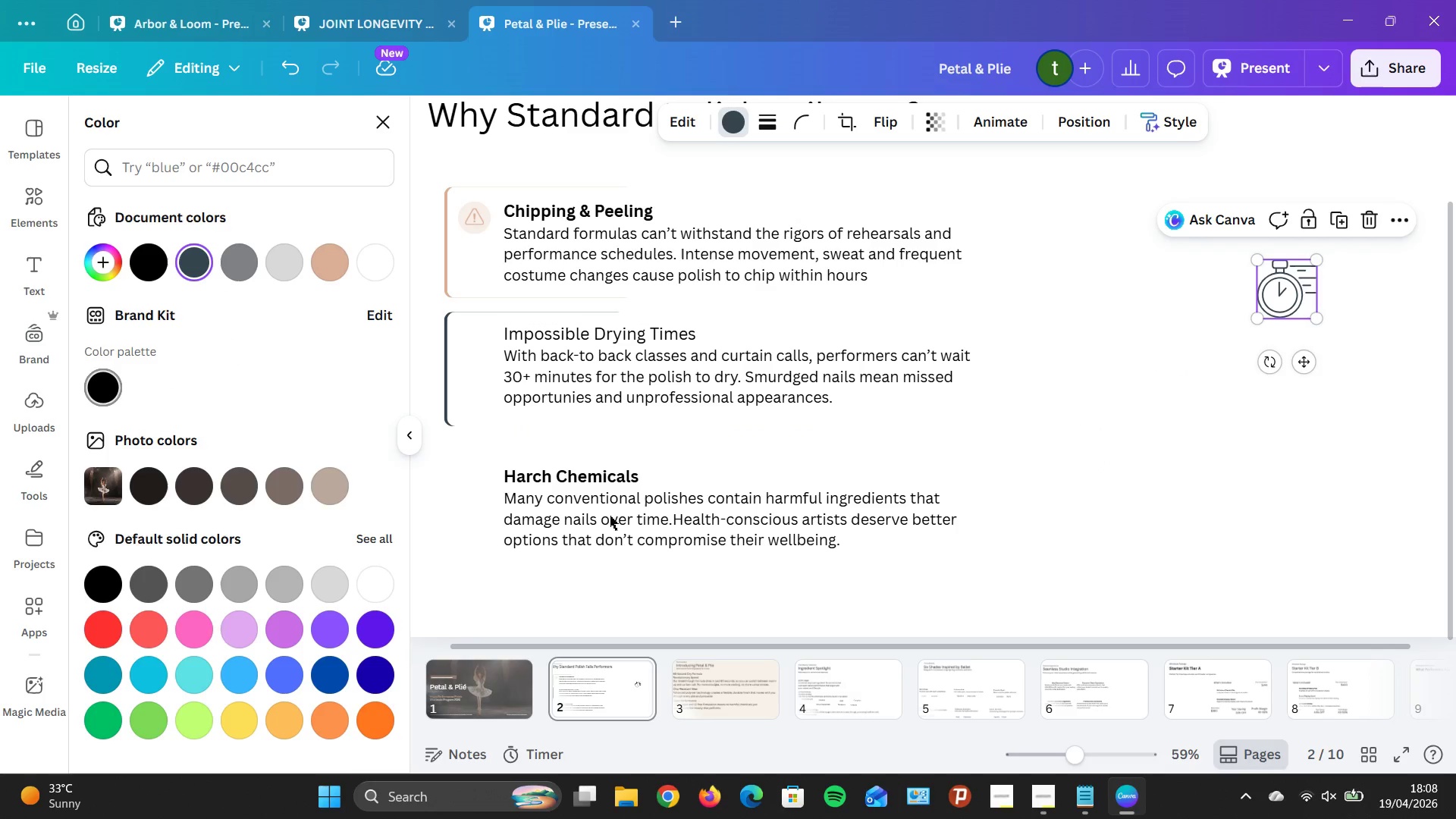 
left_click([1172, 510])
 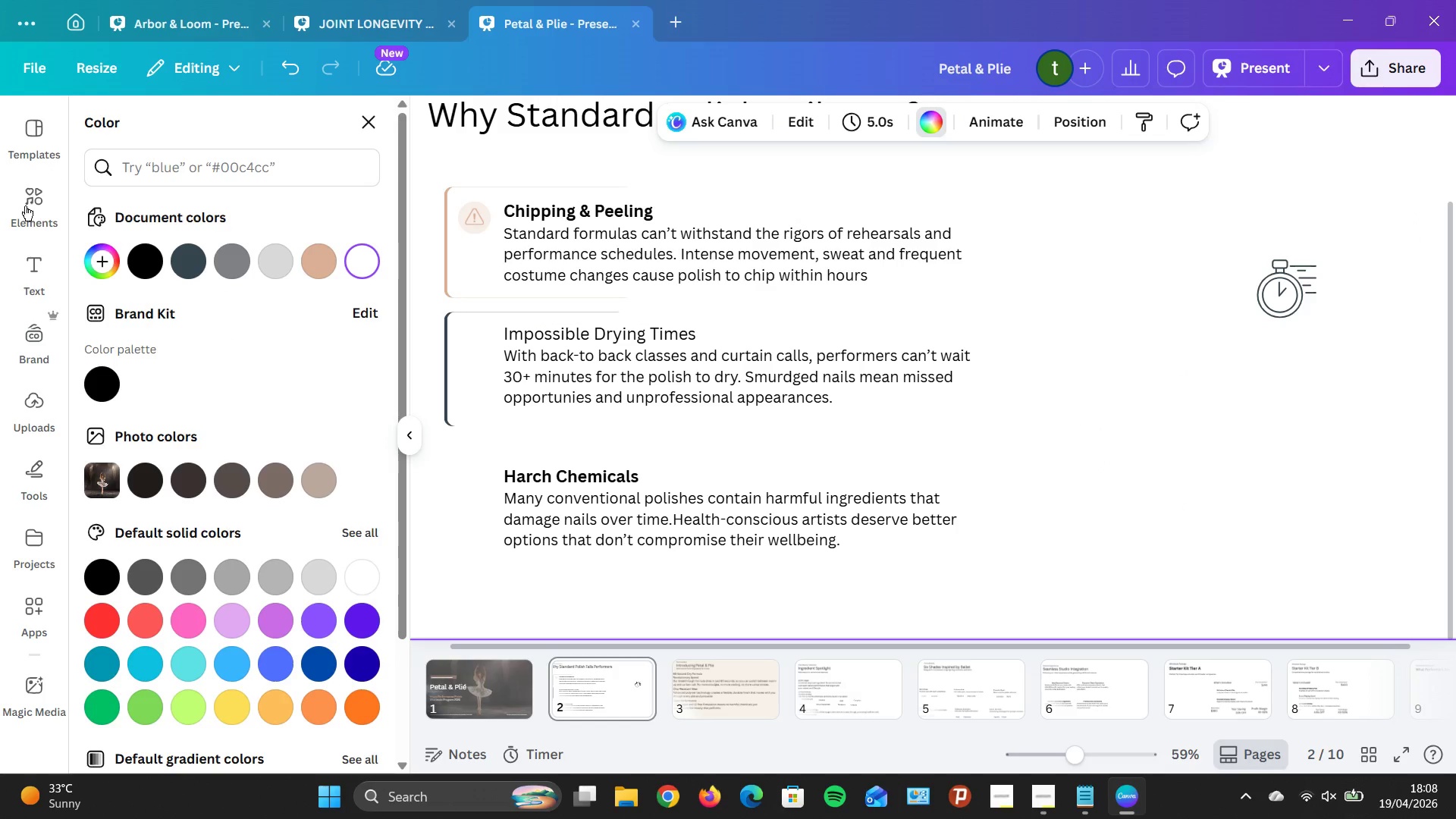 
left_click([35, 194])
 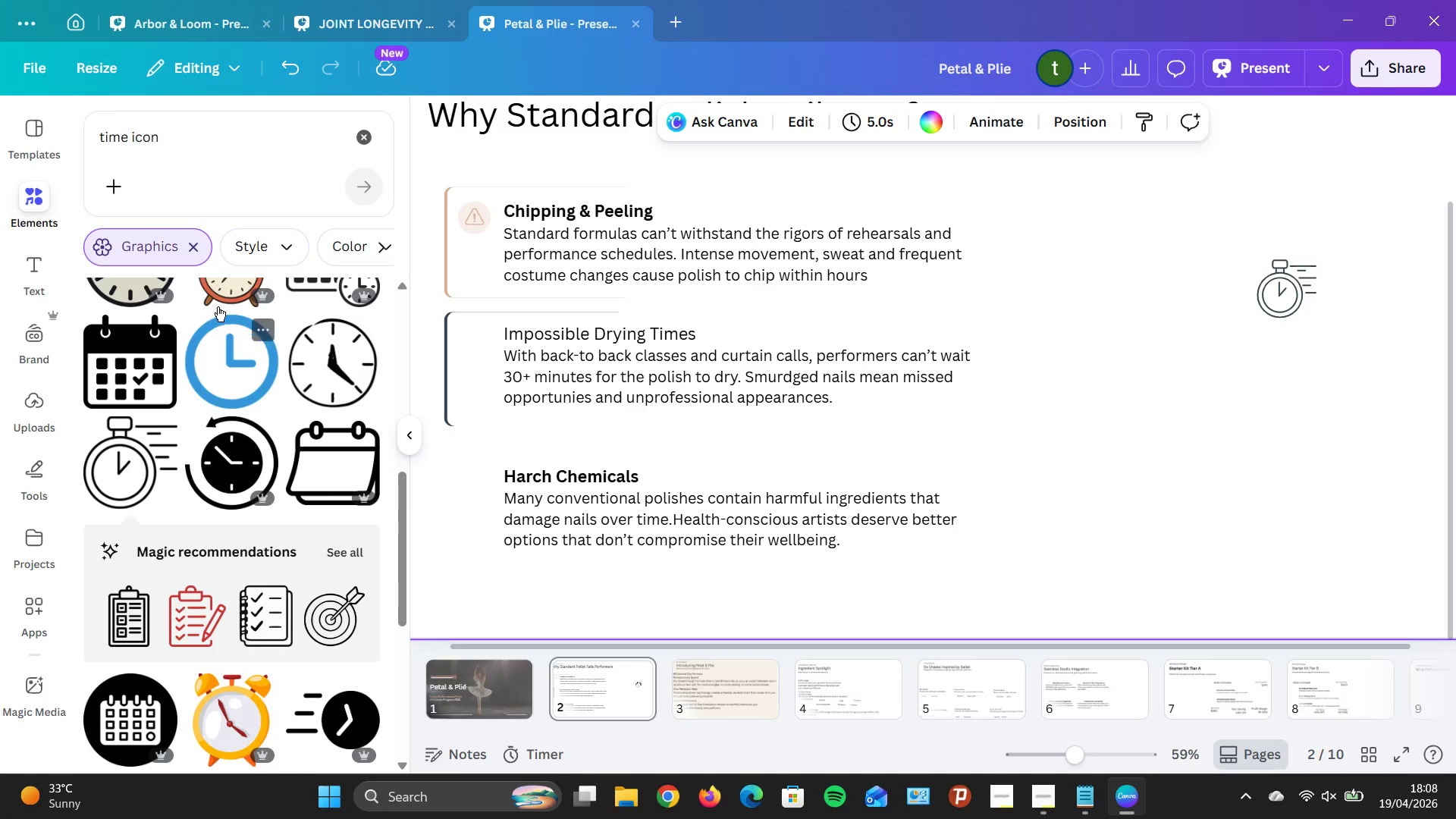 
scroll: coordinate [217, 296], scroll_direction: up, amount: 3.0
 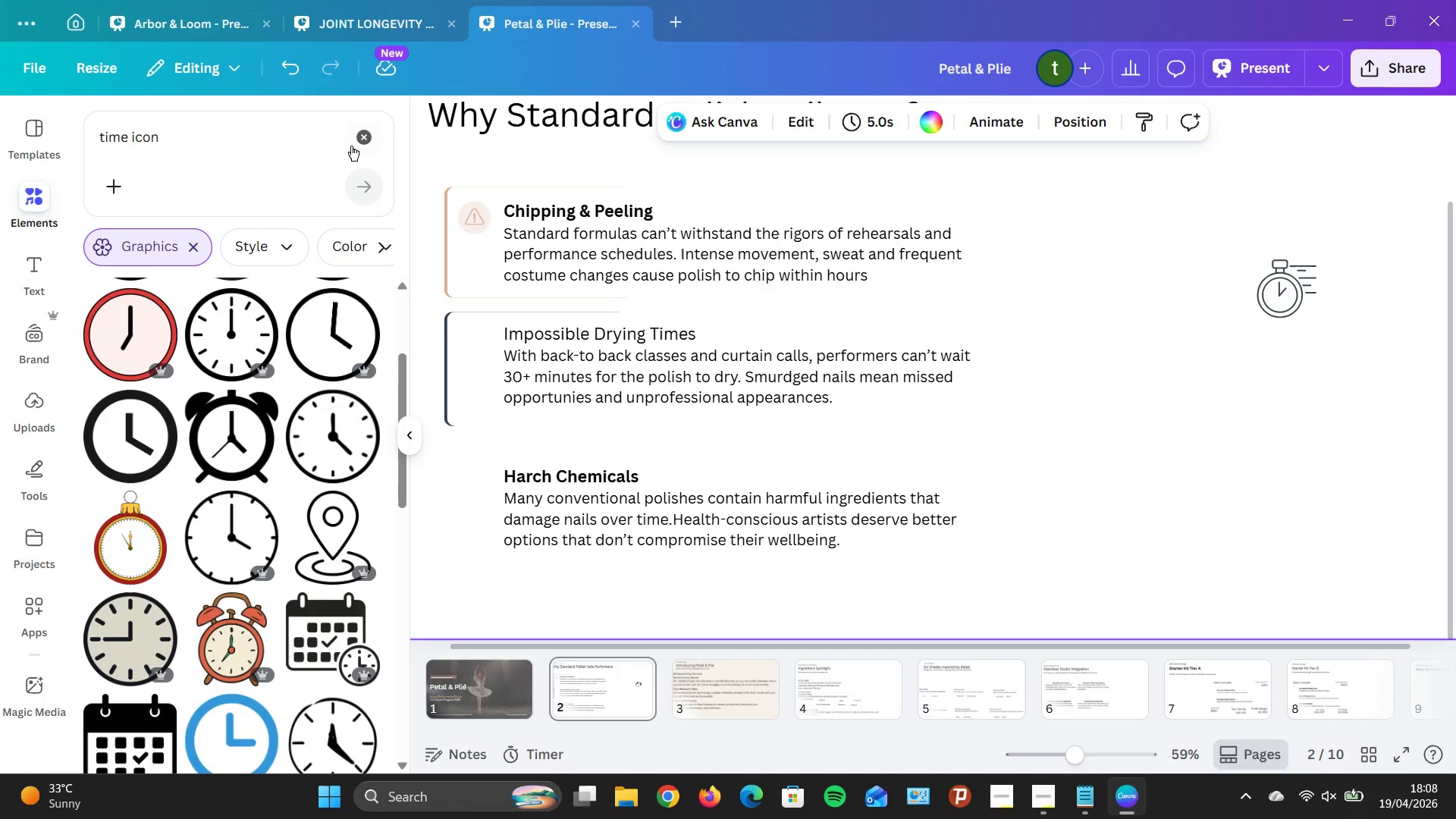 
left_click([356, 146])
 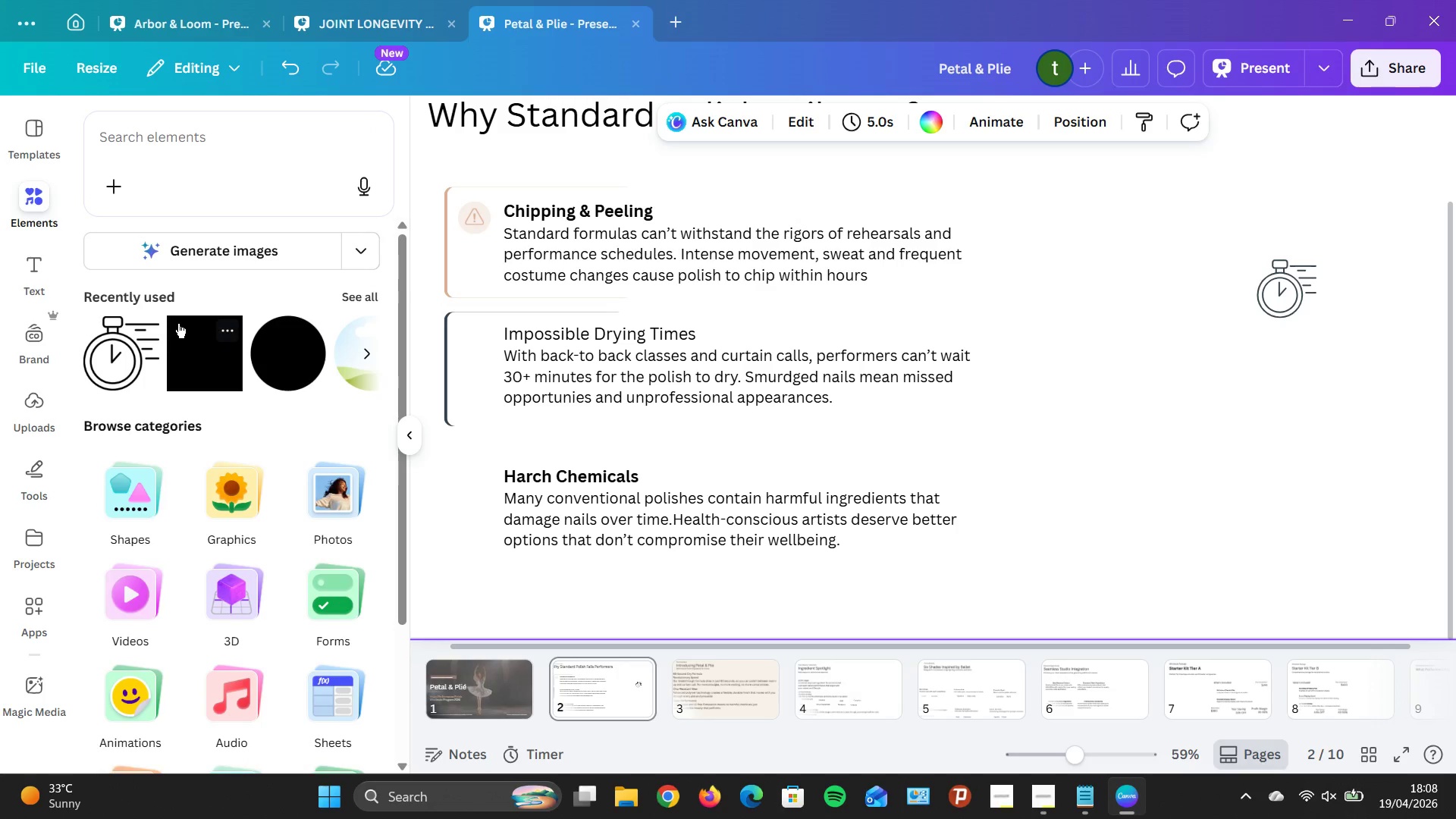 
left_click_drag(start_coordinate=[280, 341], to_coordinate=[1094, 412])
 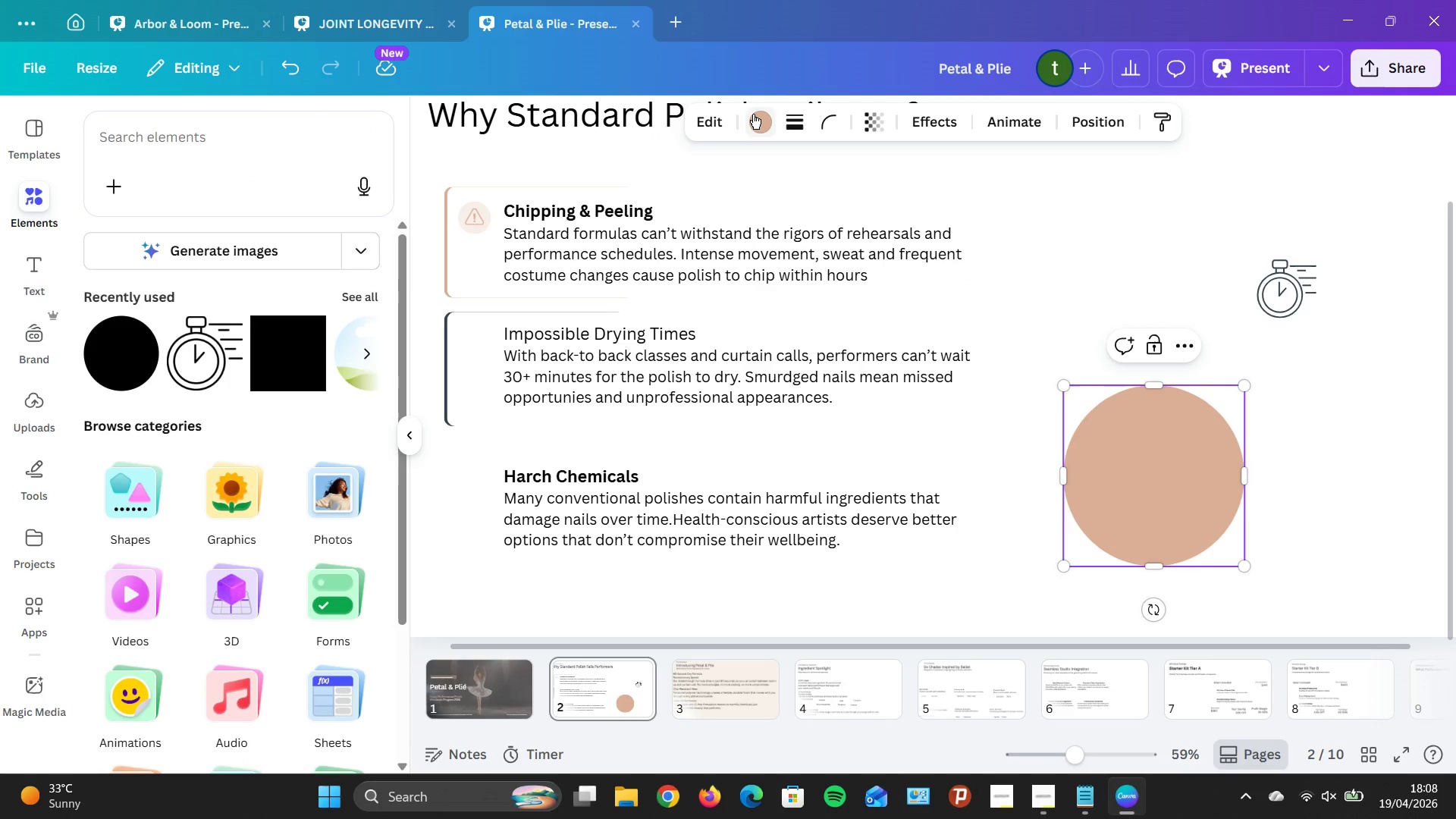 
scroll: coordinate [178, 323], scroll_direction: up, amount: 4.0
 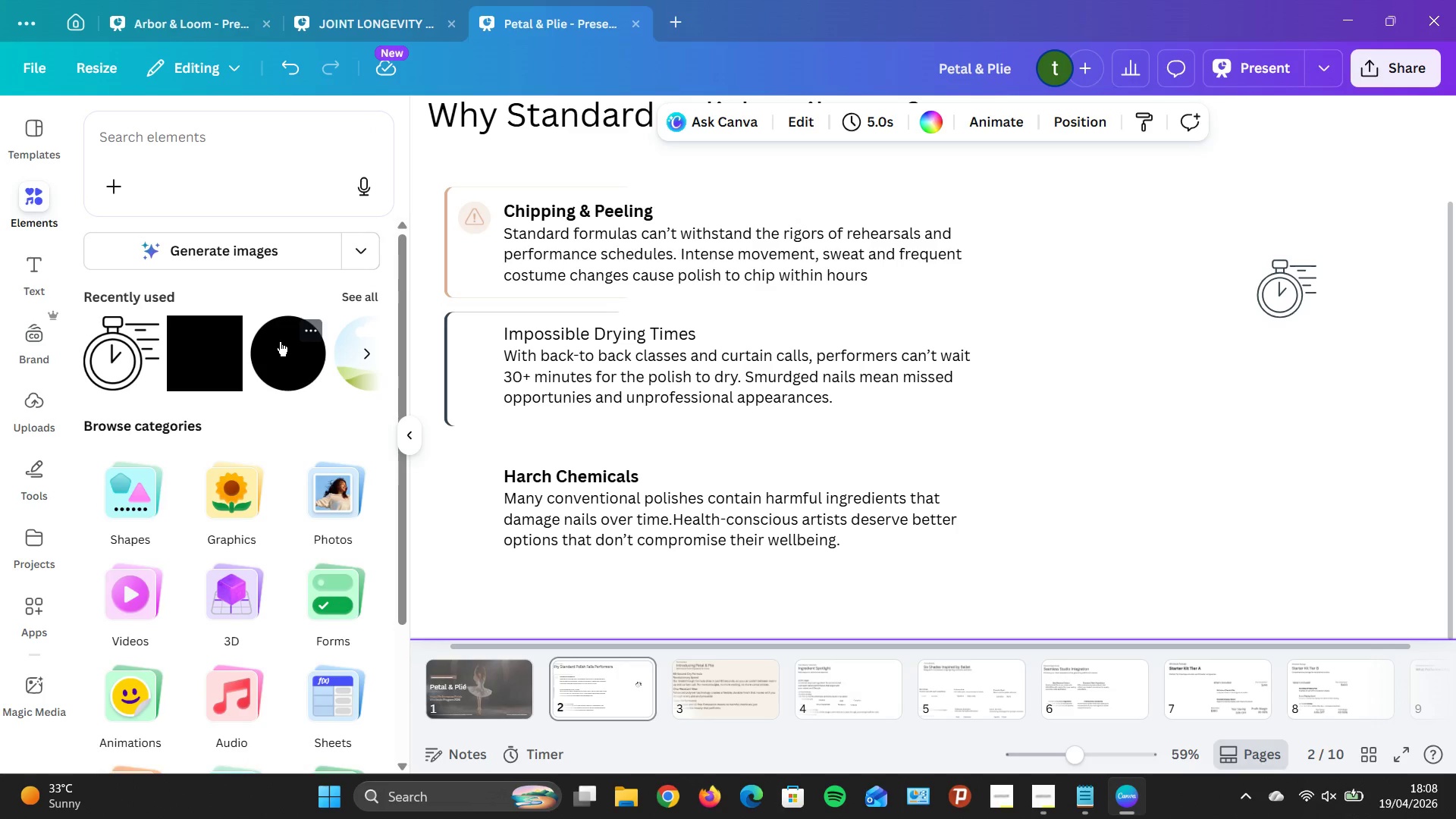 
left_click([749, 112])
 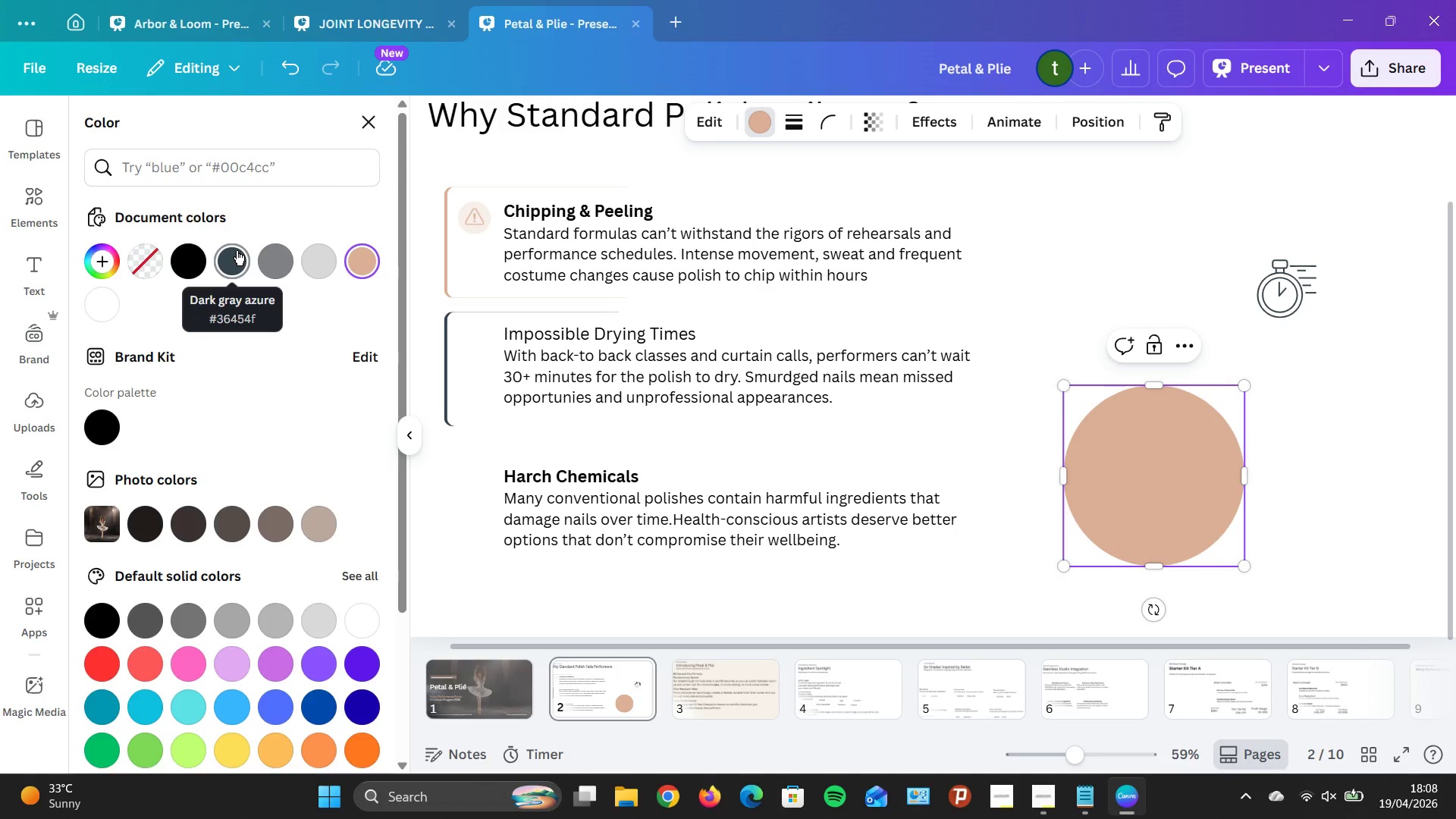 
left_click([237, 250])
 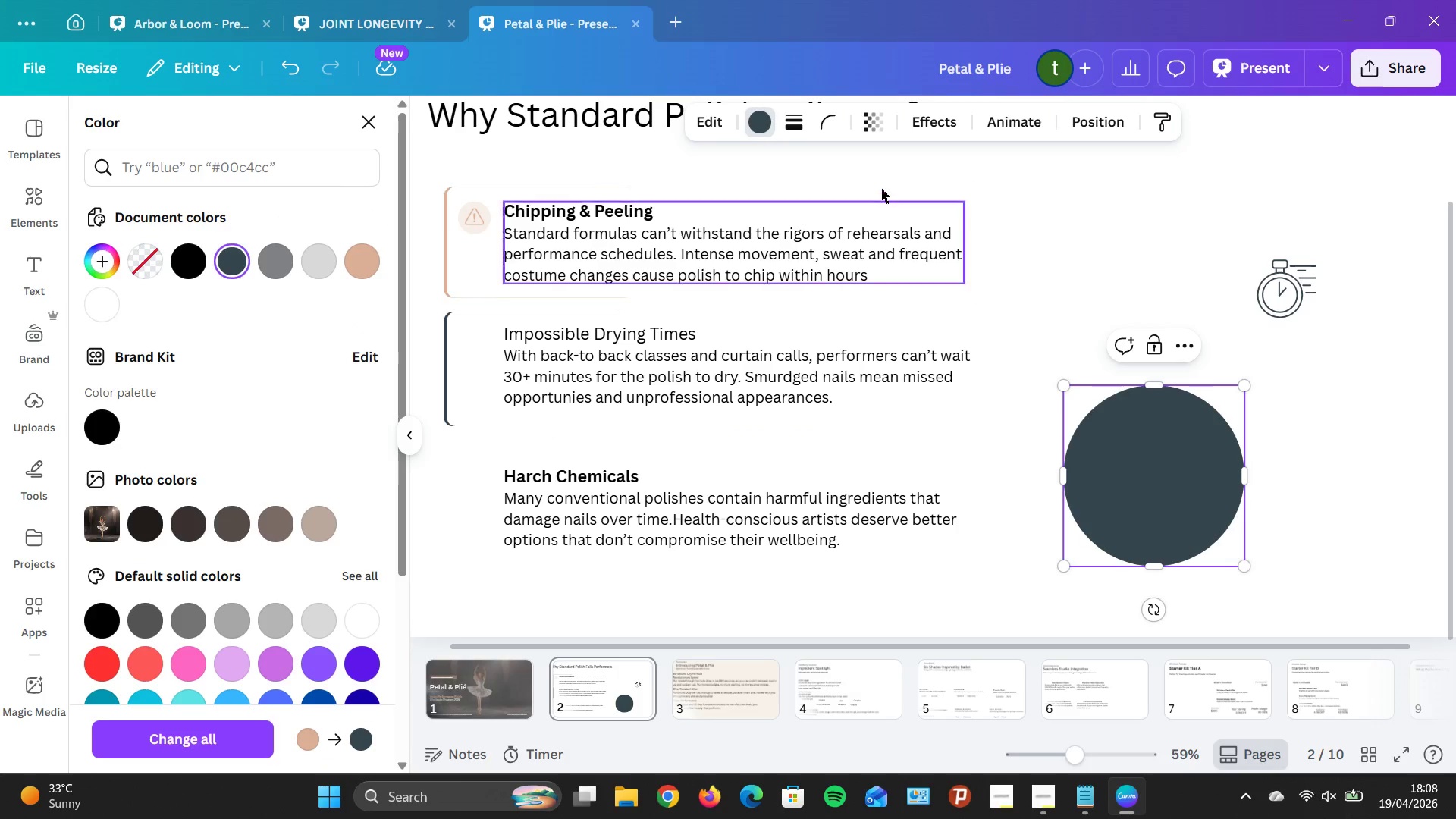 
left_click([874, 122])
 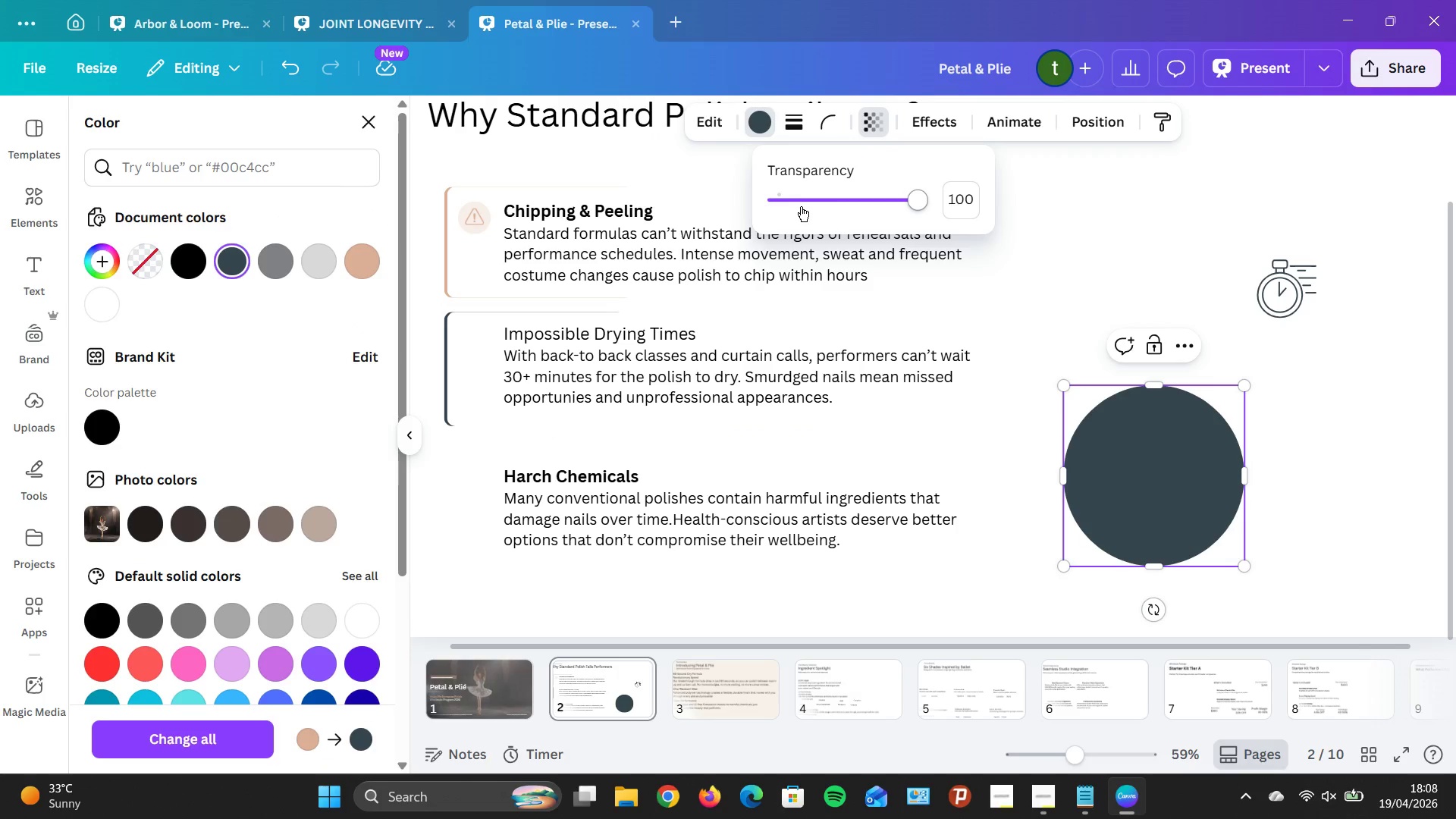 
left_click([801, 202])
 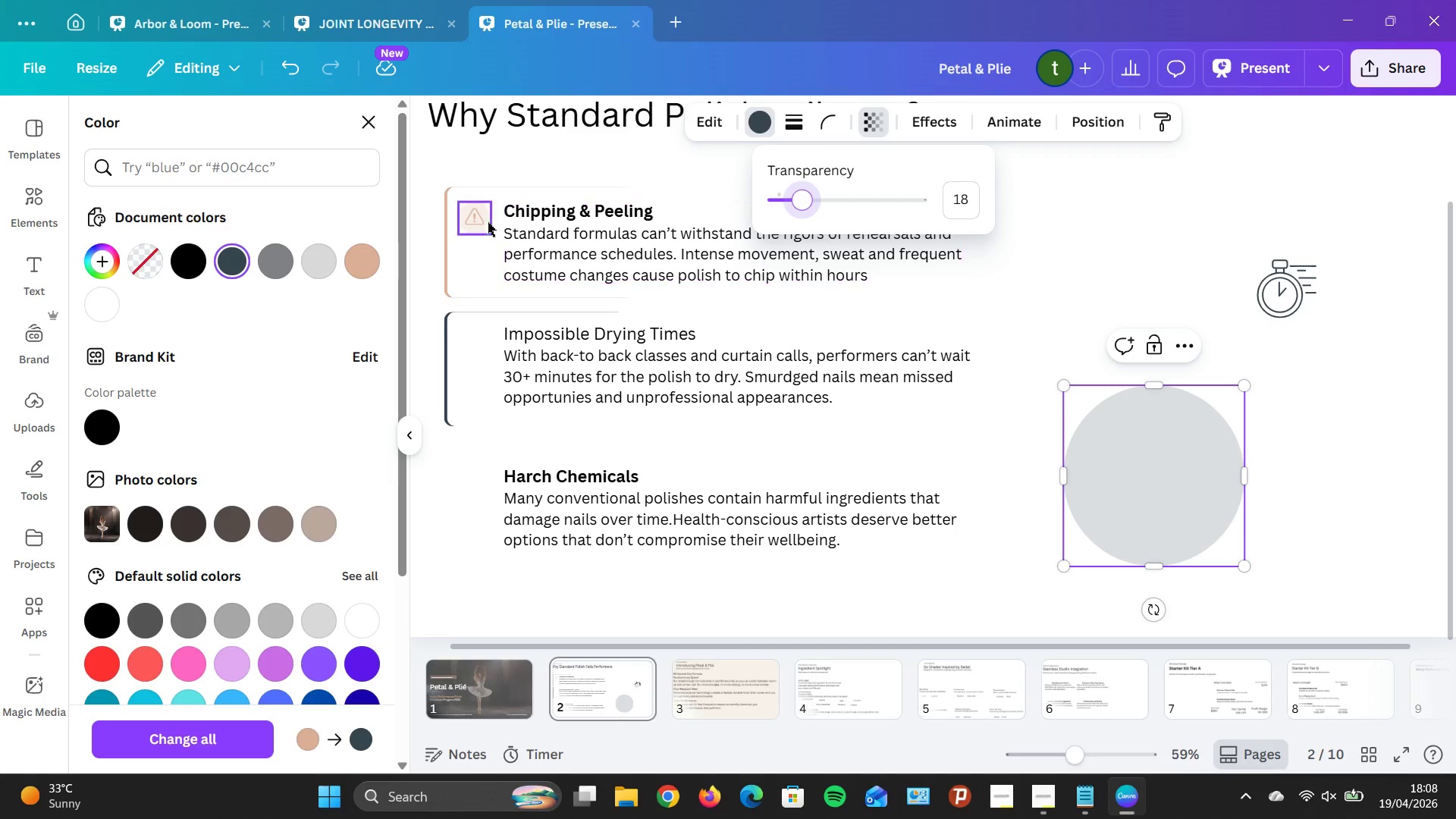 
left_click([480, 215])
 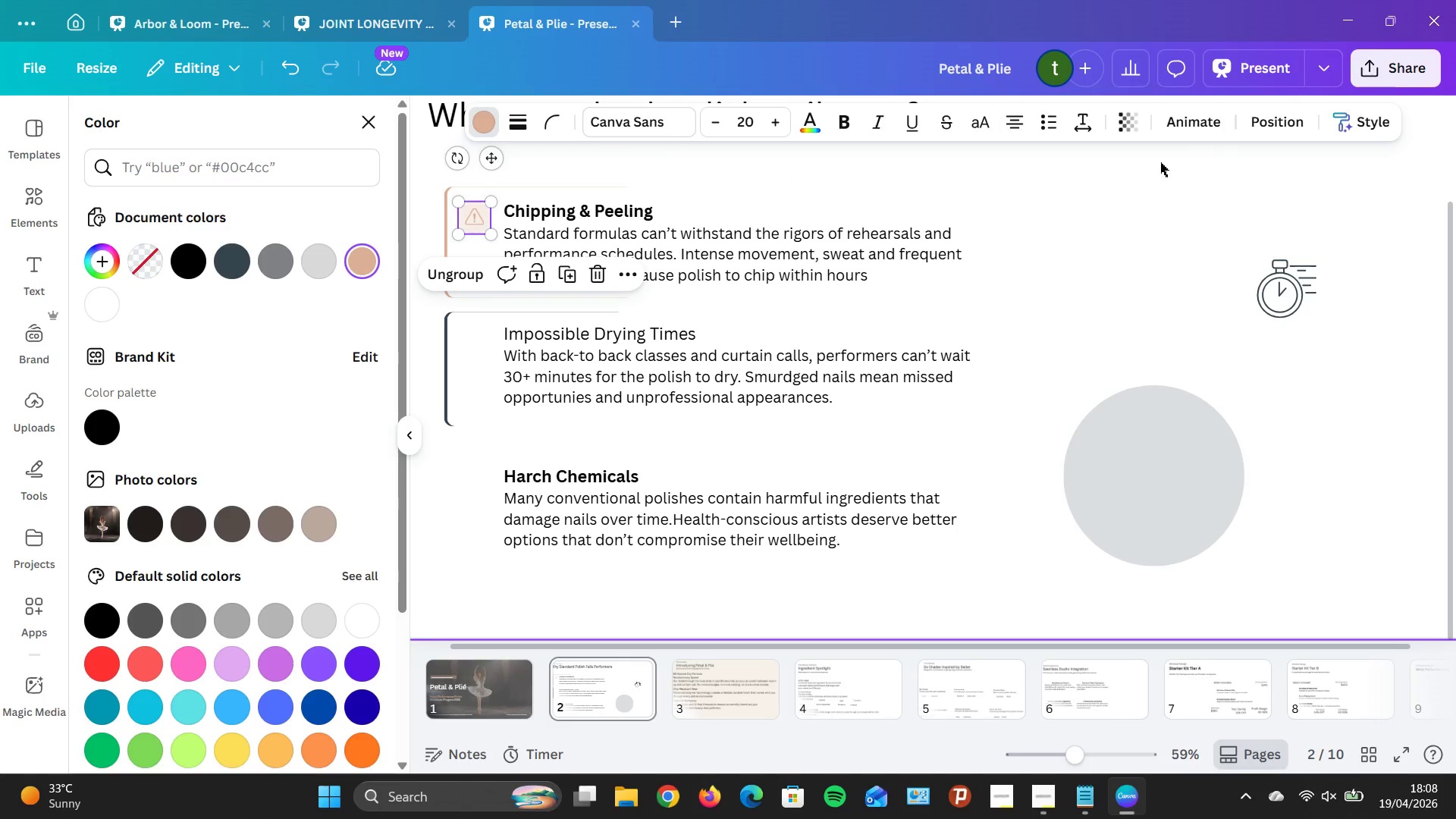 
mouse_move([1122, 137])
 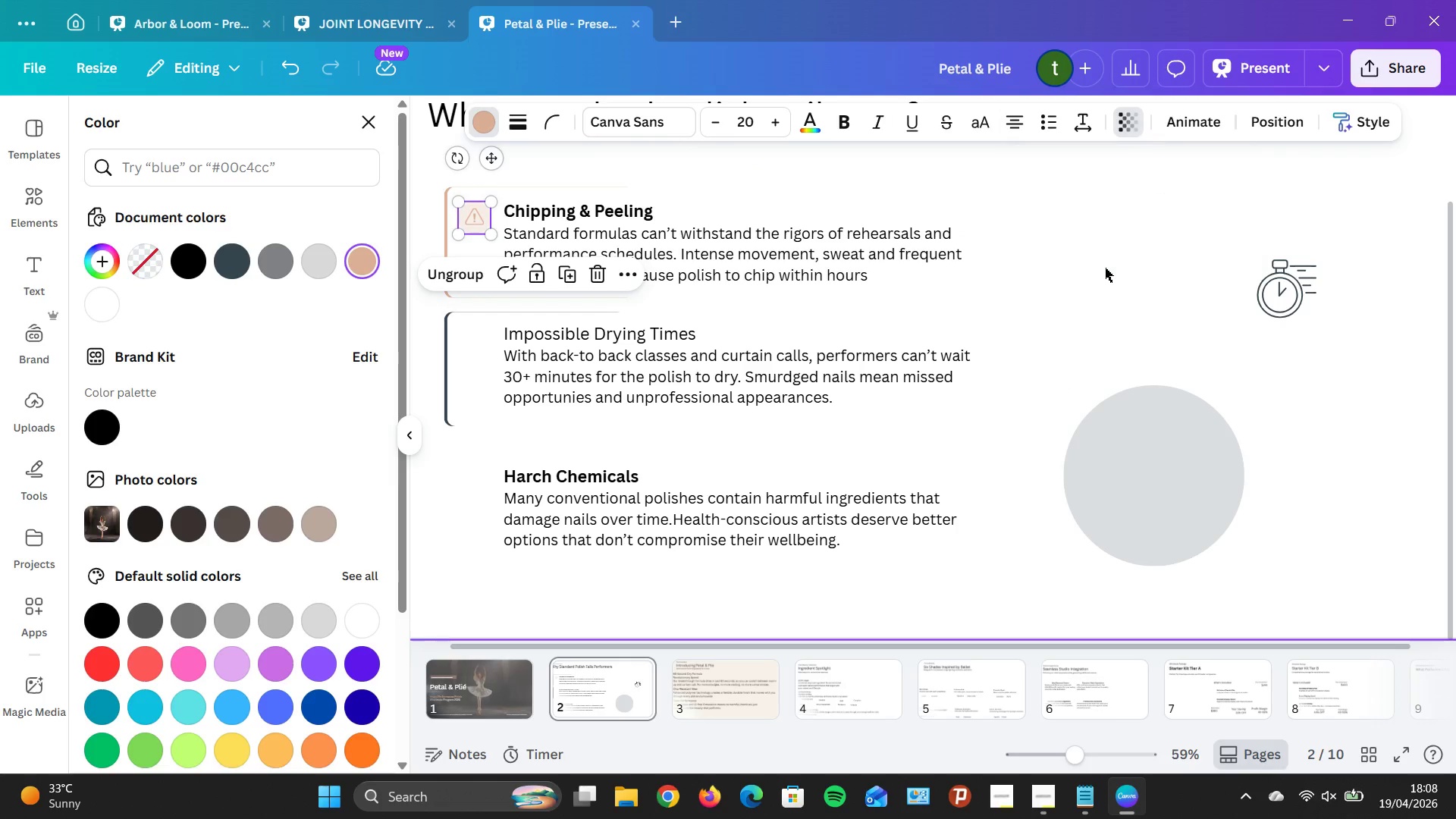 
left_click([1105, 268])
 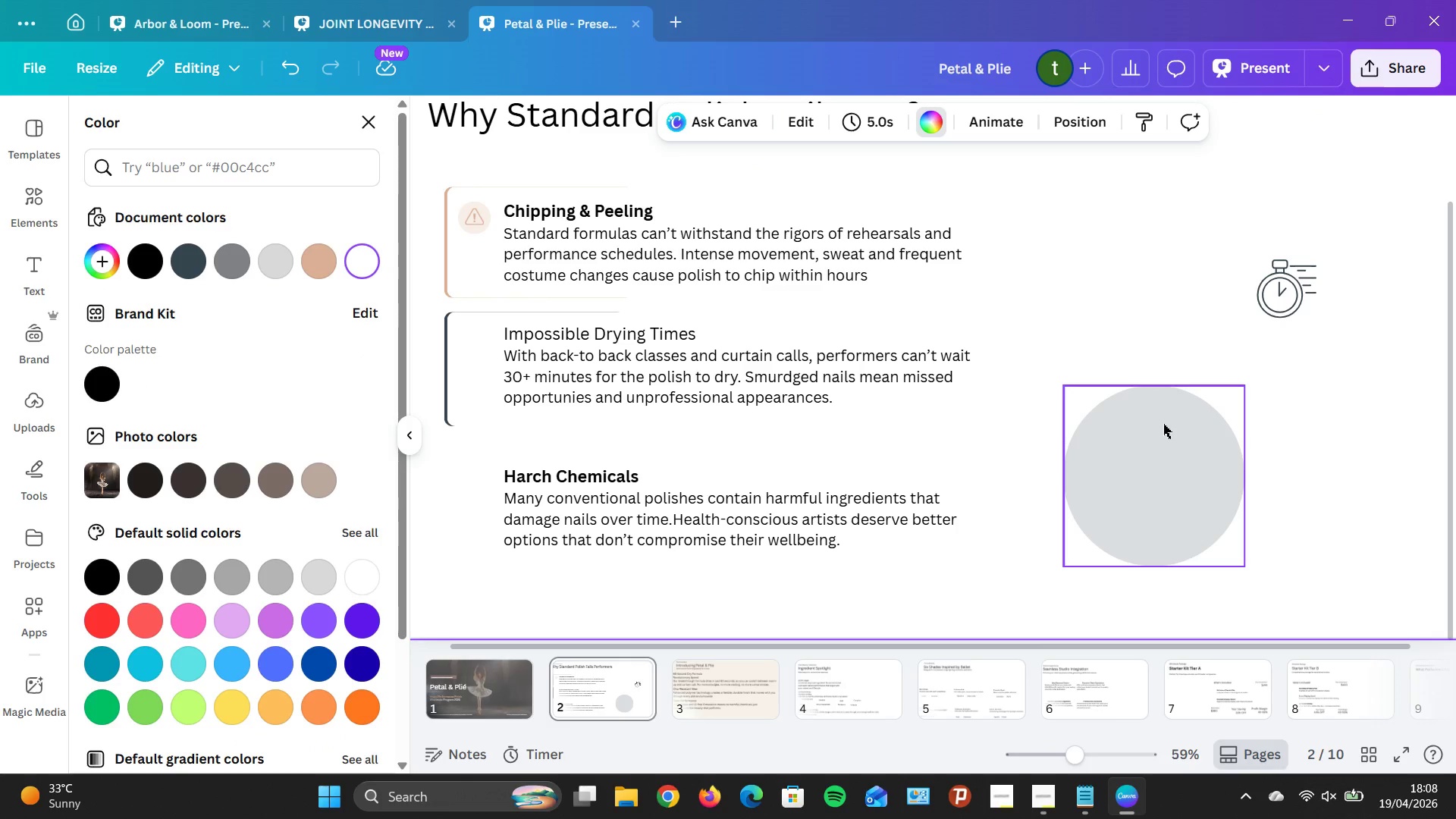 
left_click([1163, 424])
 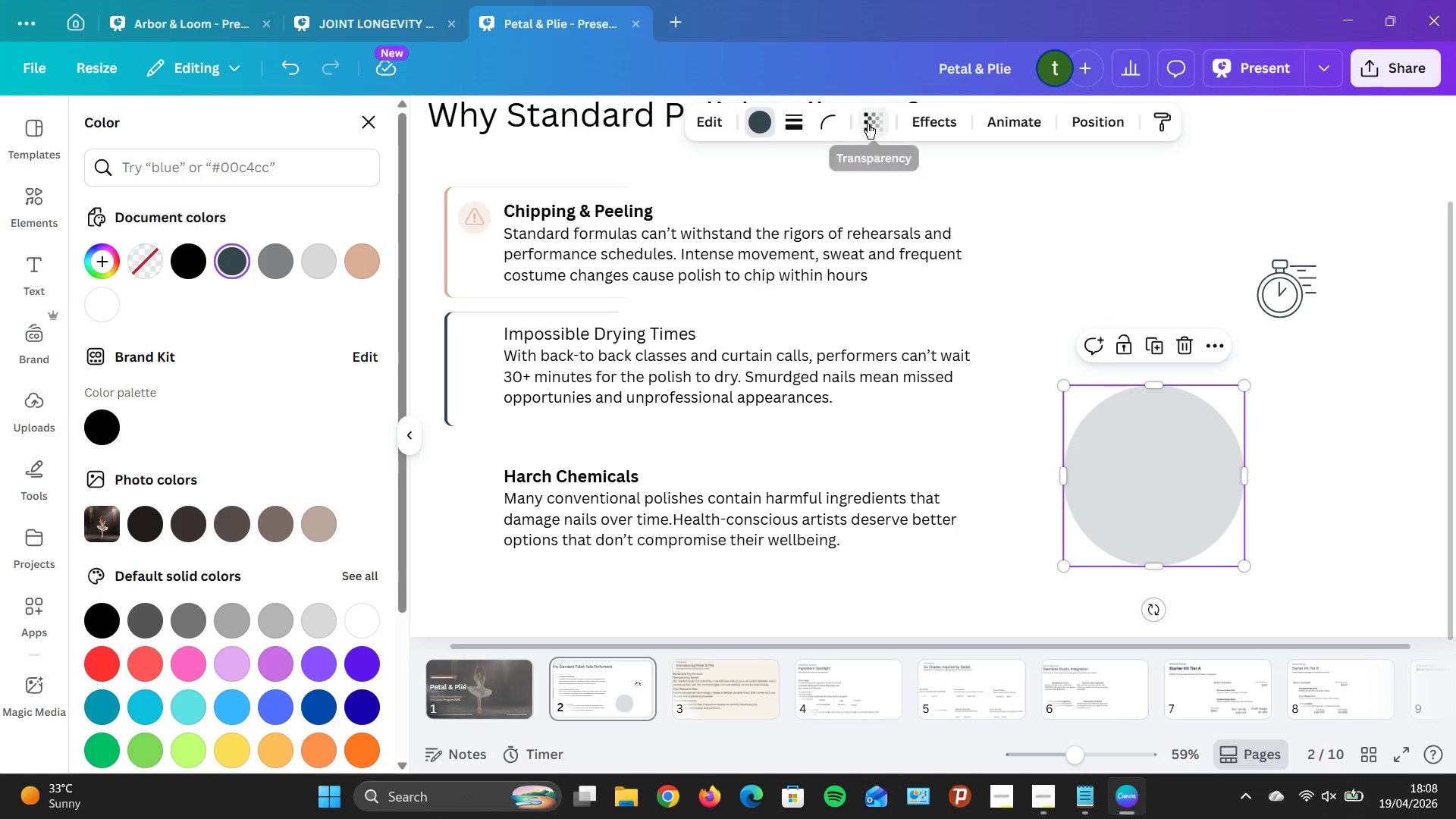 
left_click([873, 120])
 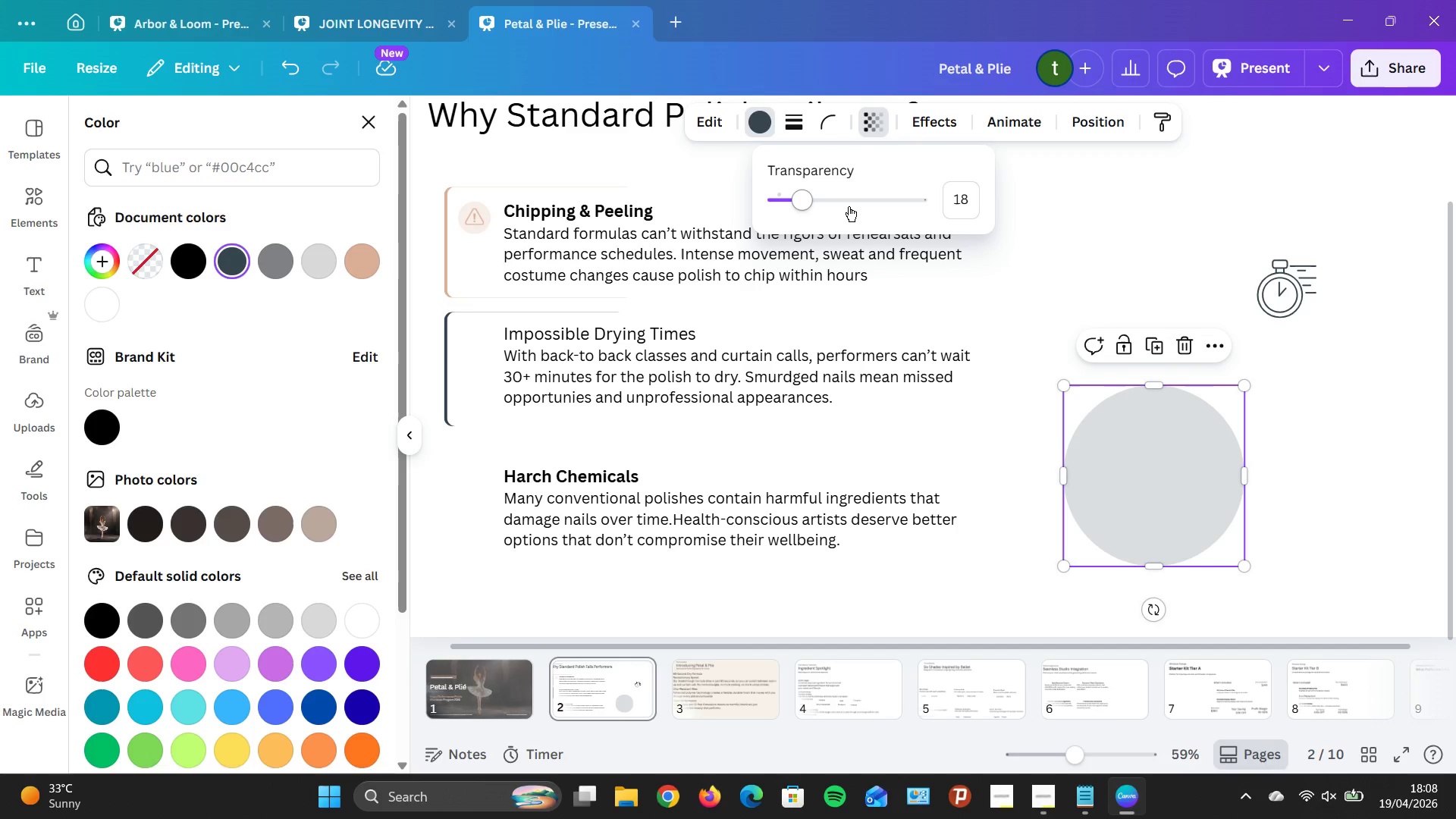 
key(ArrowLeft)
 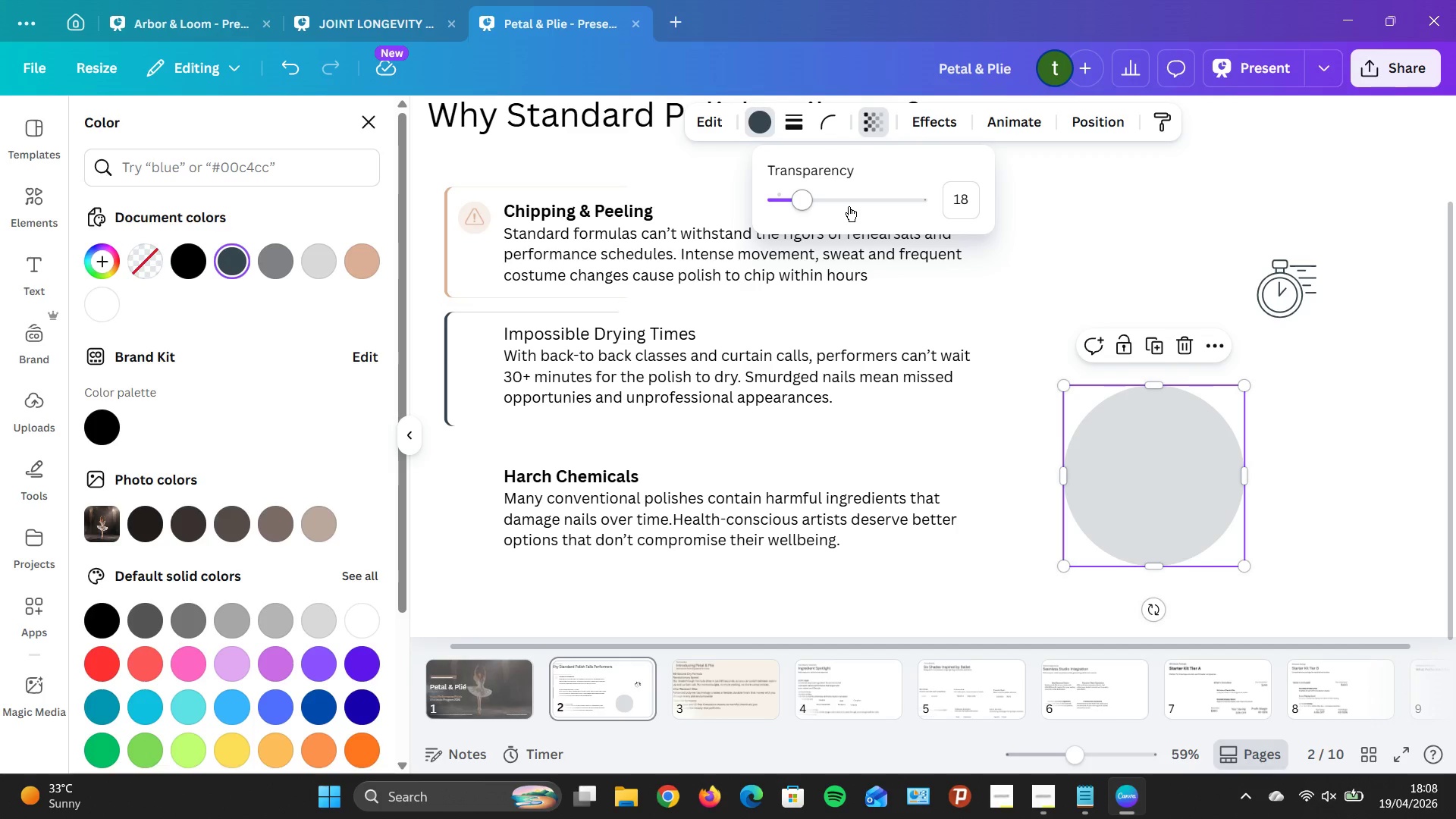 
key(ArrowLeft)
 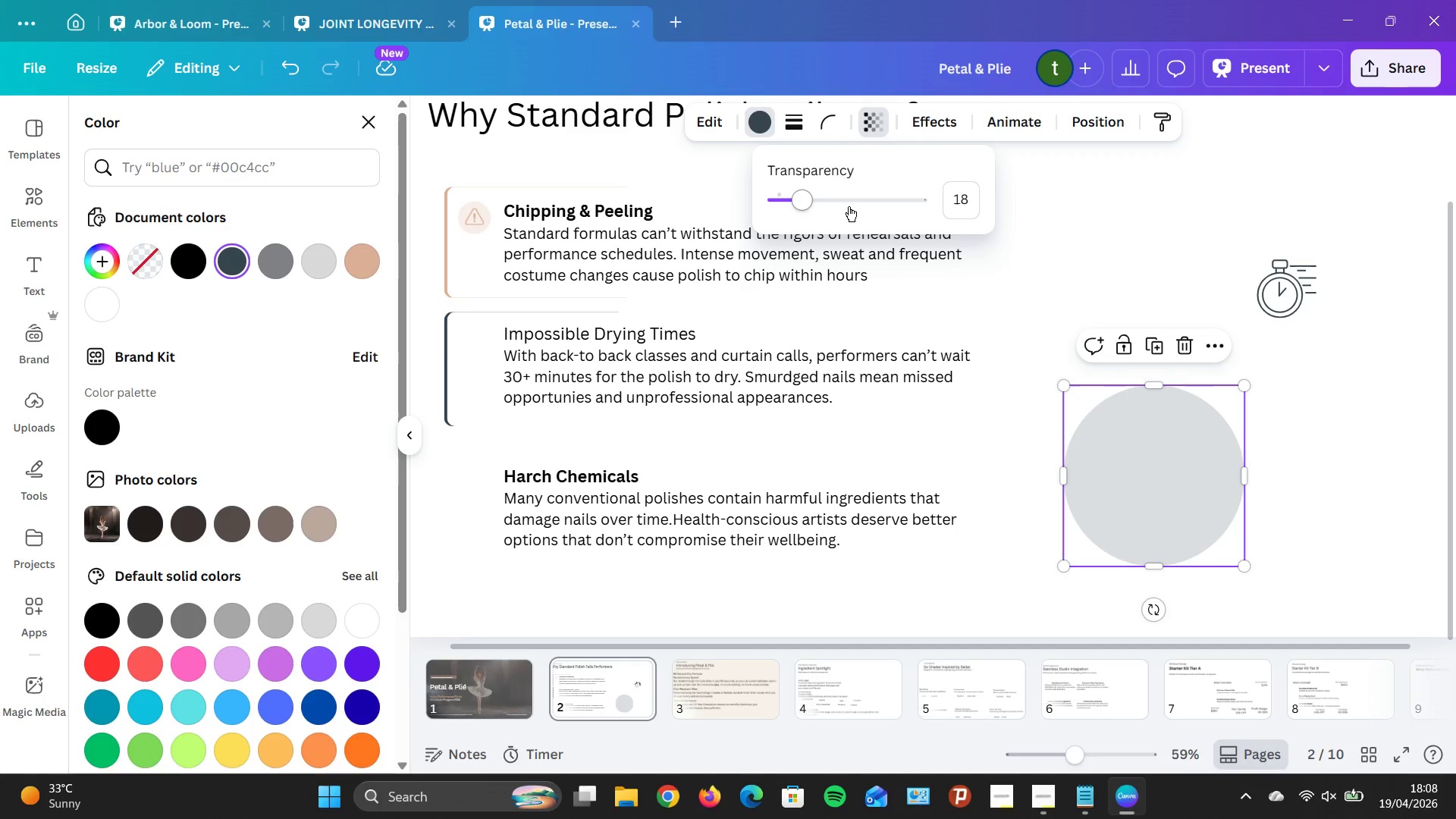 
key(ArrowLeft)
 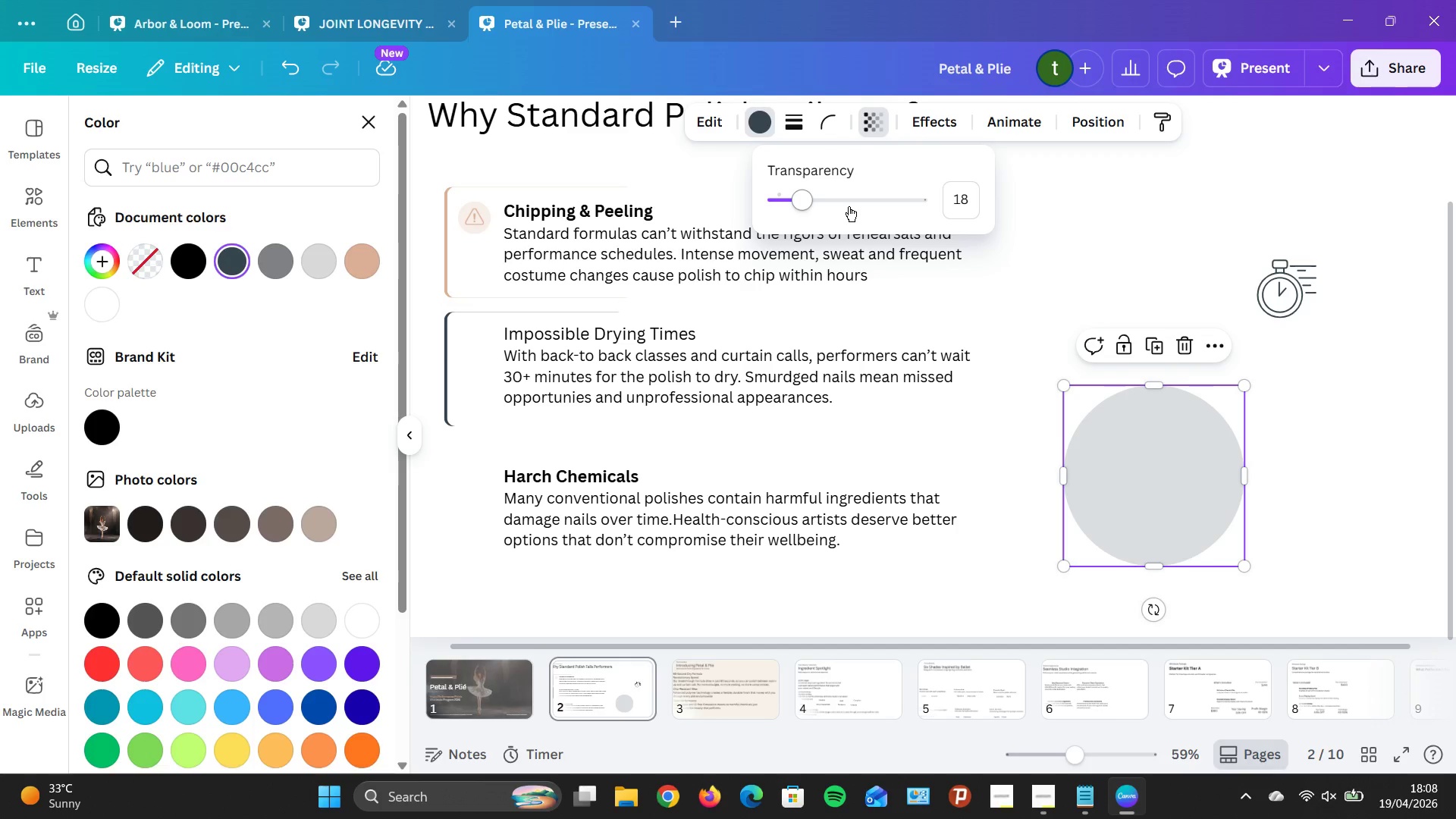 
key(ArrowLeft)
 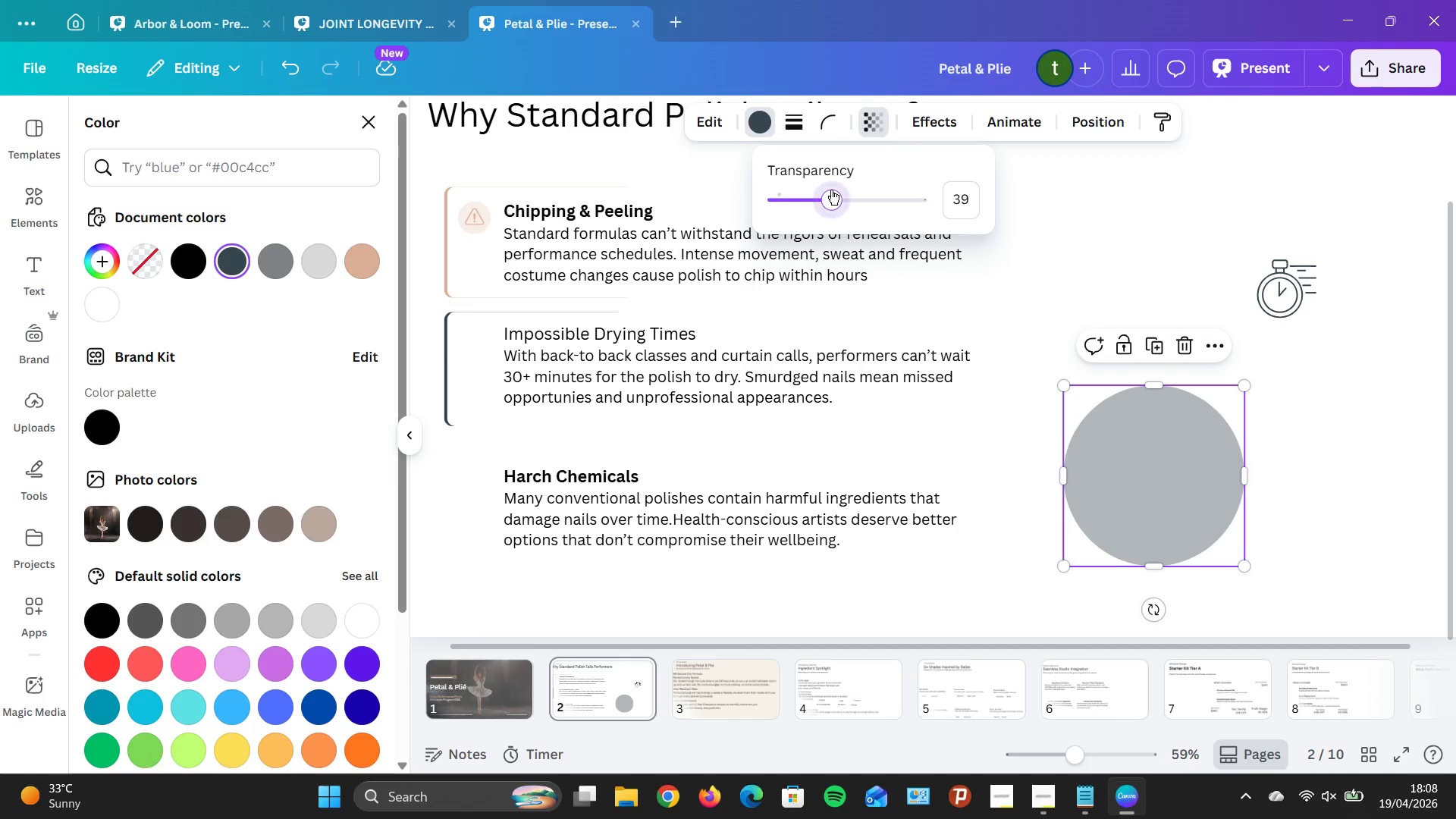 
key(ArrowLeft)
 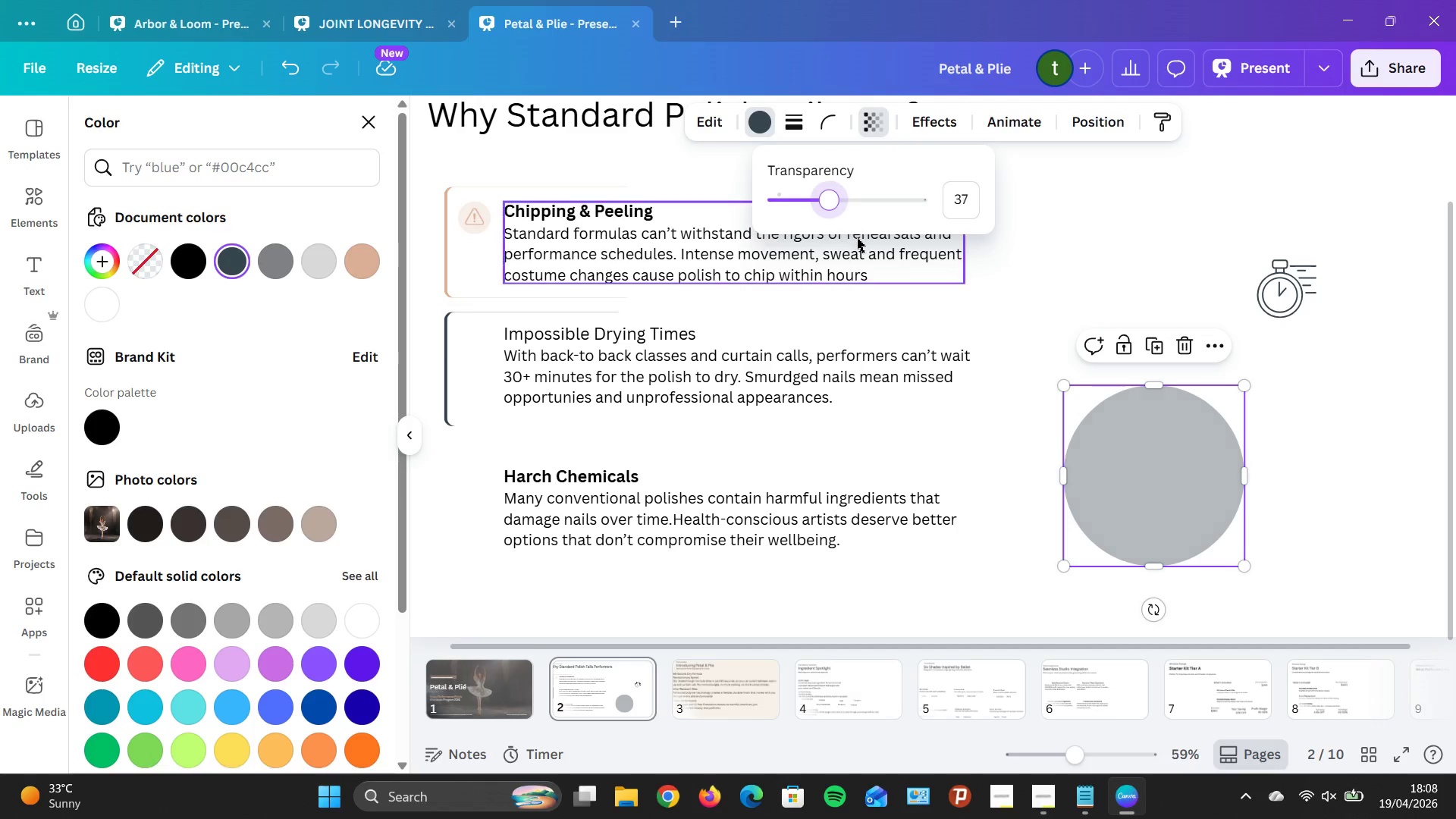 
hold_key(key=ArrowLeft, duration=0.78)
 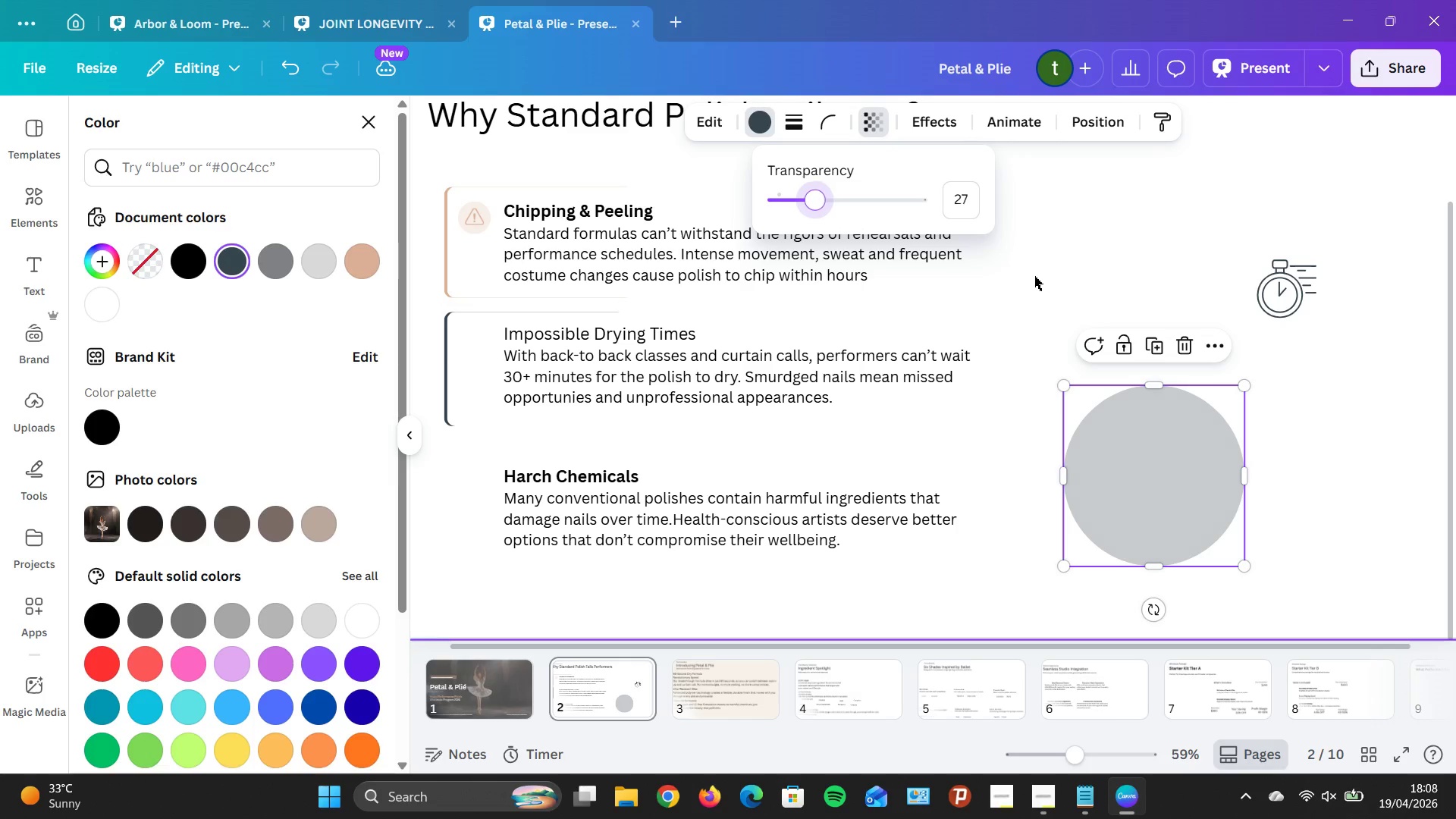 
key(ArrowLeft)
 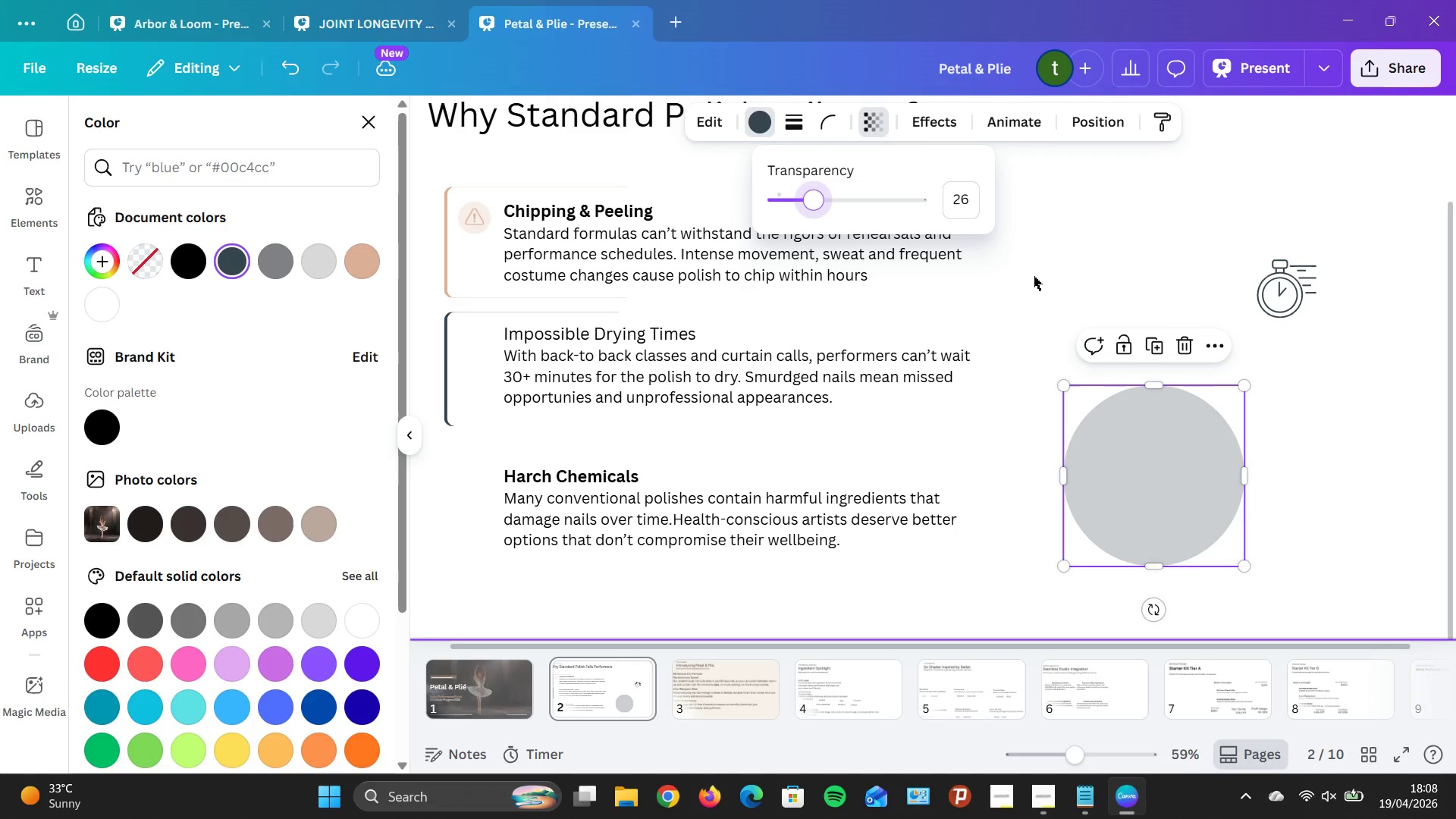 
key(ArrowLeft)
 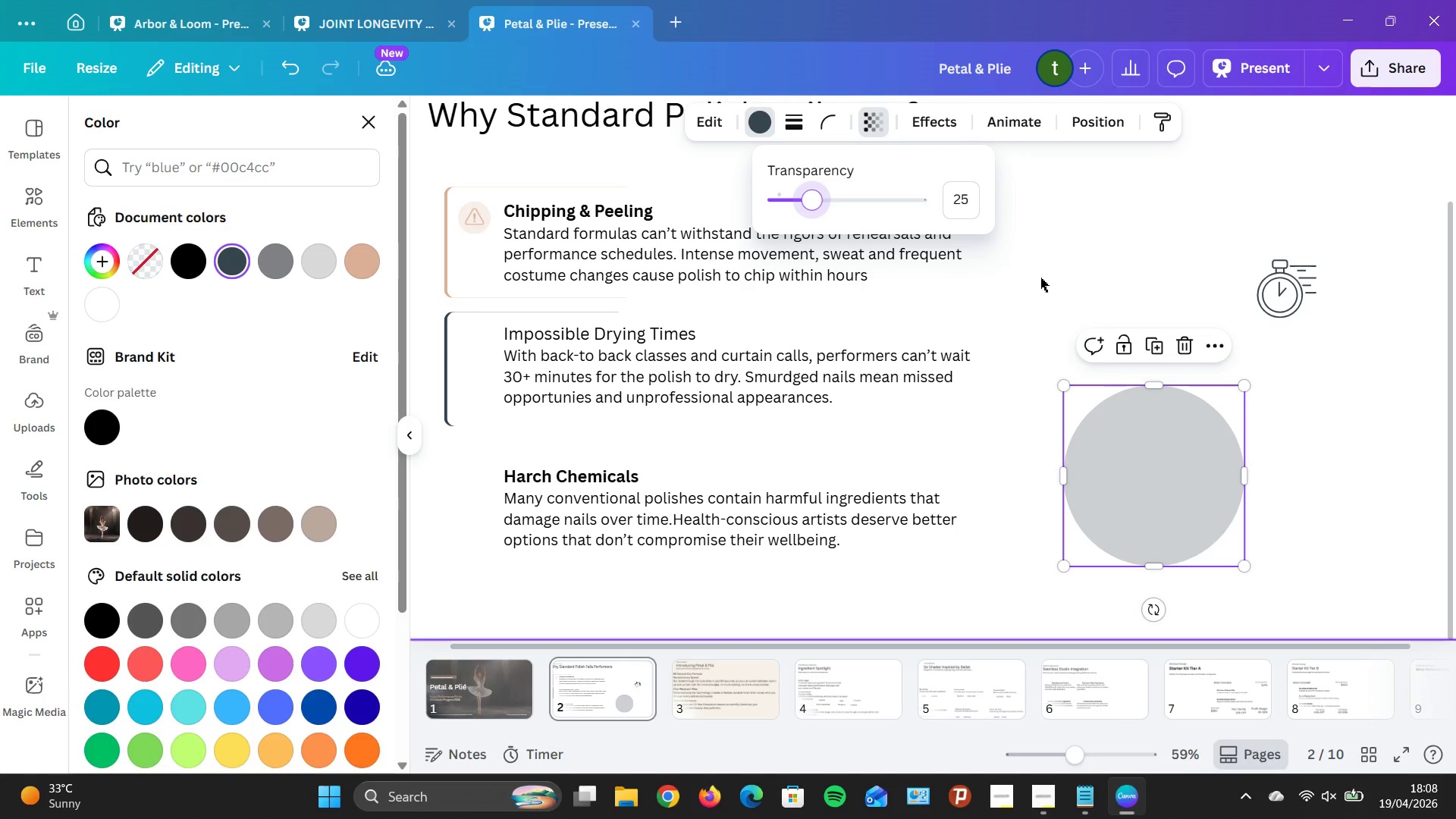 
key(ArrowLeft)
 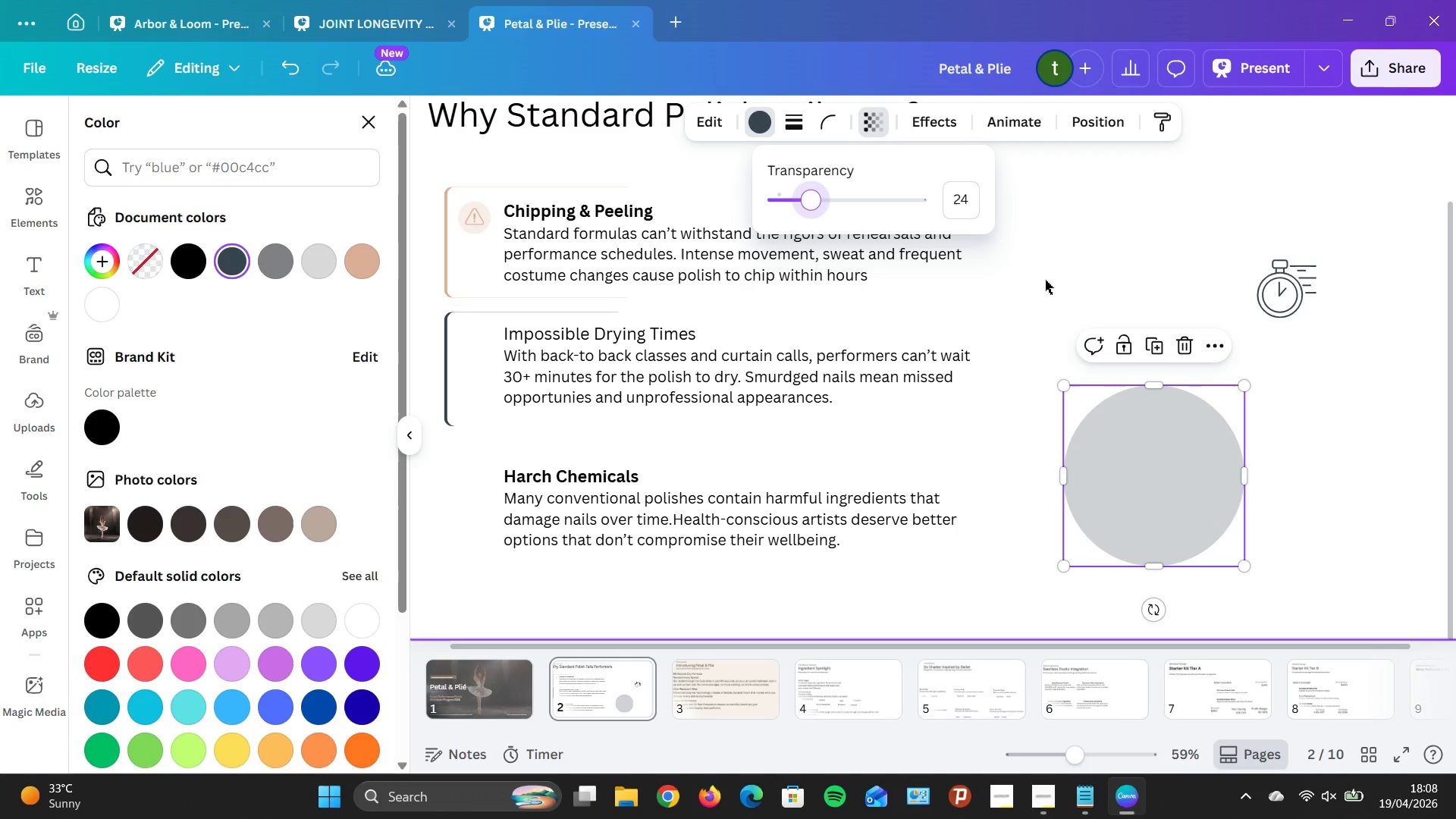 
key(ArrowLeft)
 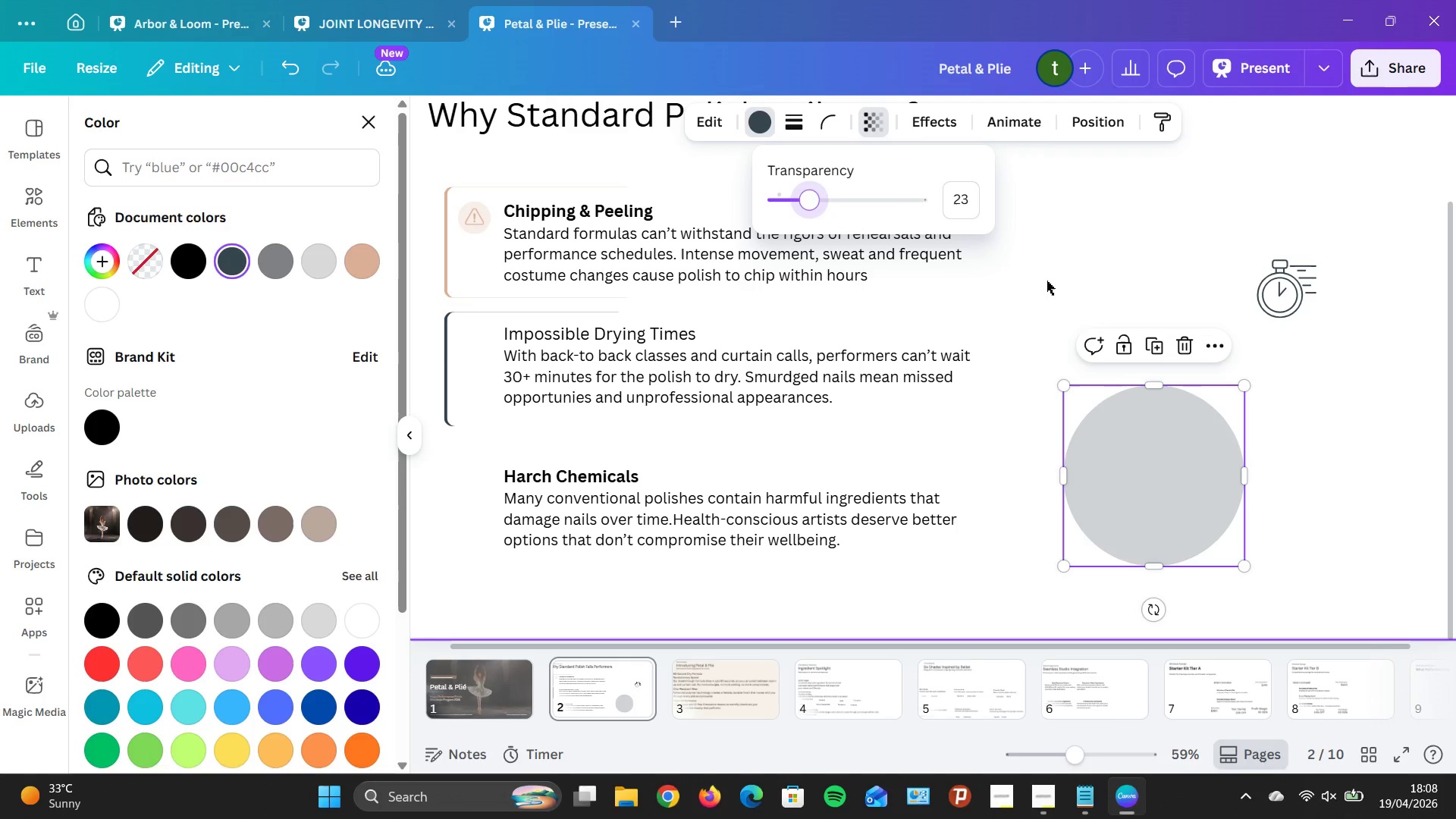 
key(ArrowLeft)
 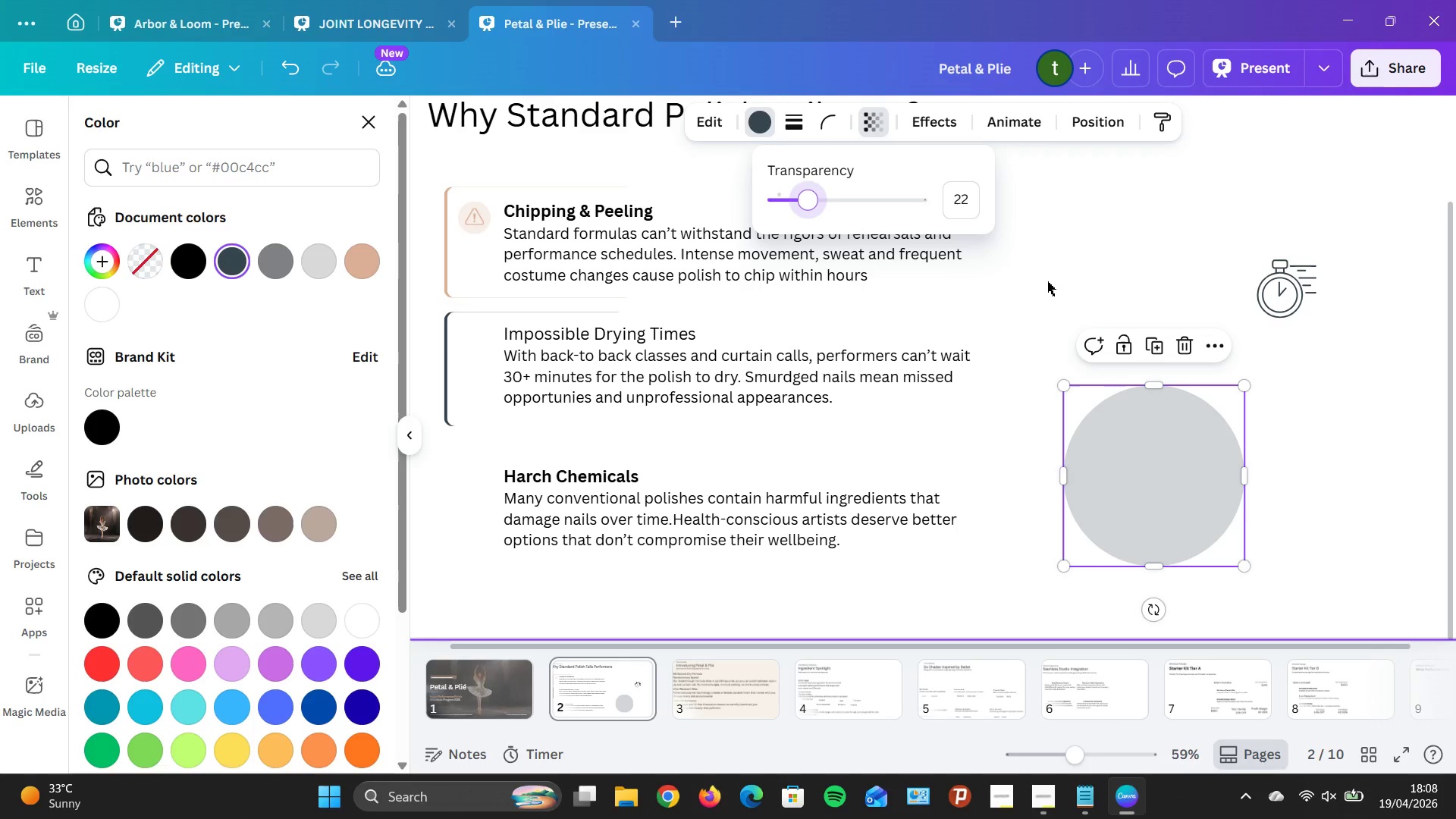 
key(ArrowLeft)
 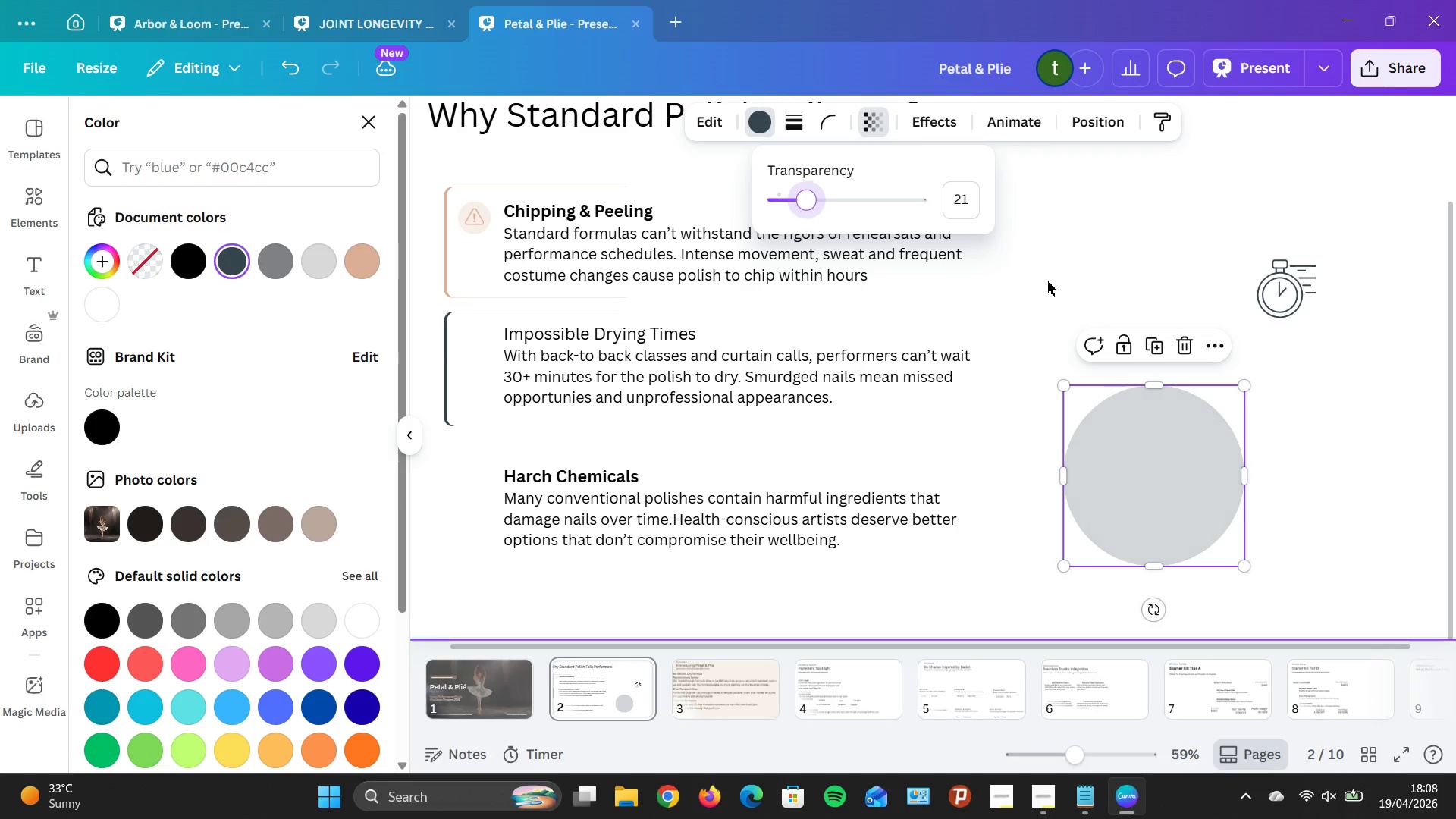 
key(ArrowLeft)
 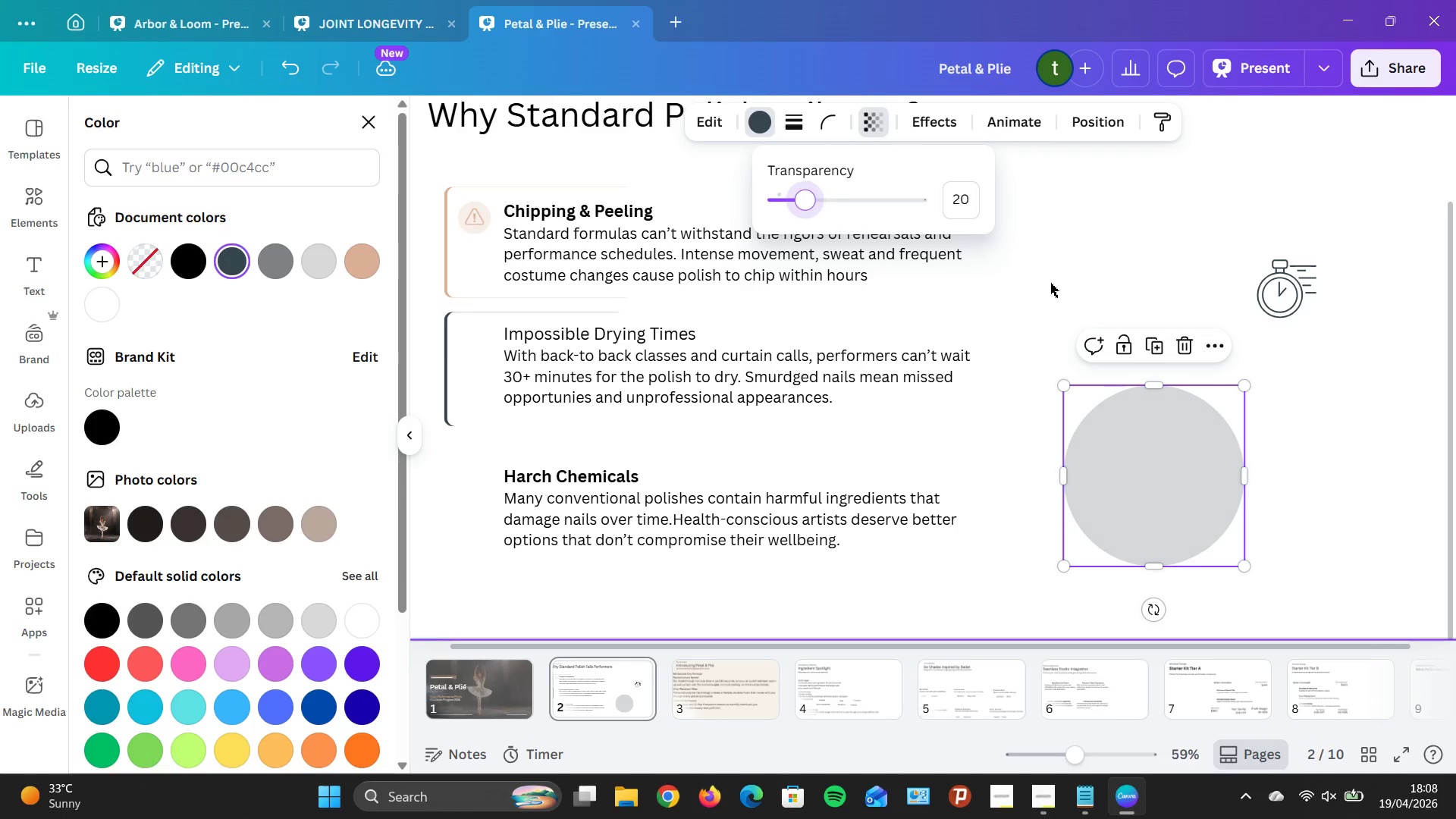 
key(ArrowLeft)
 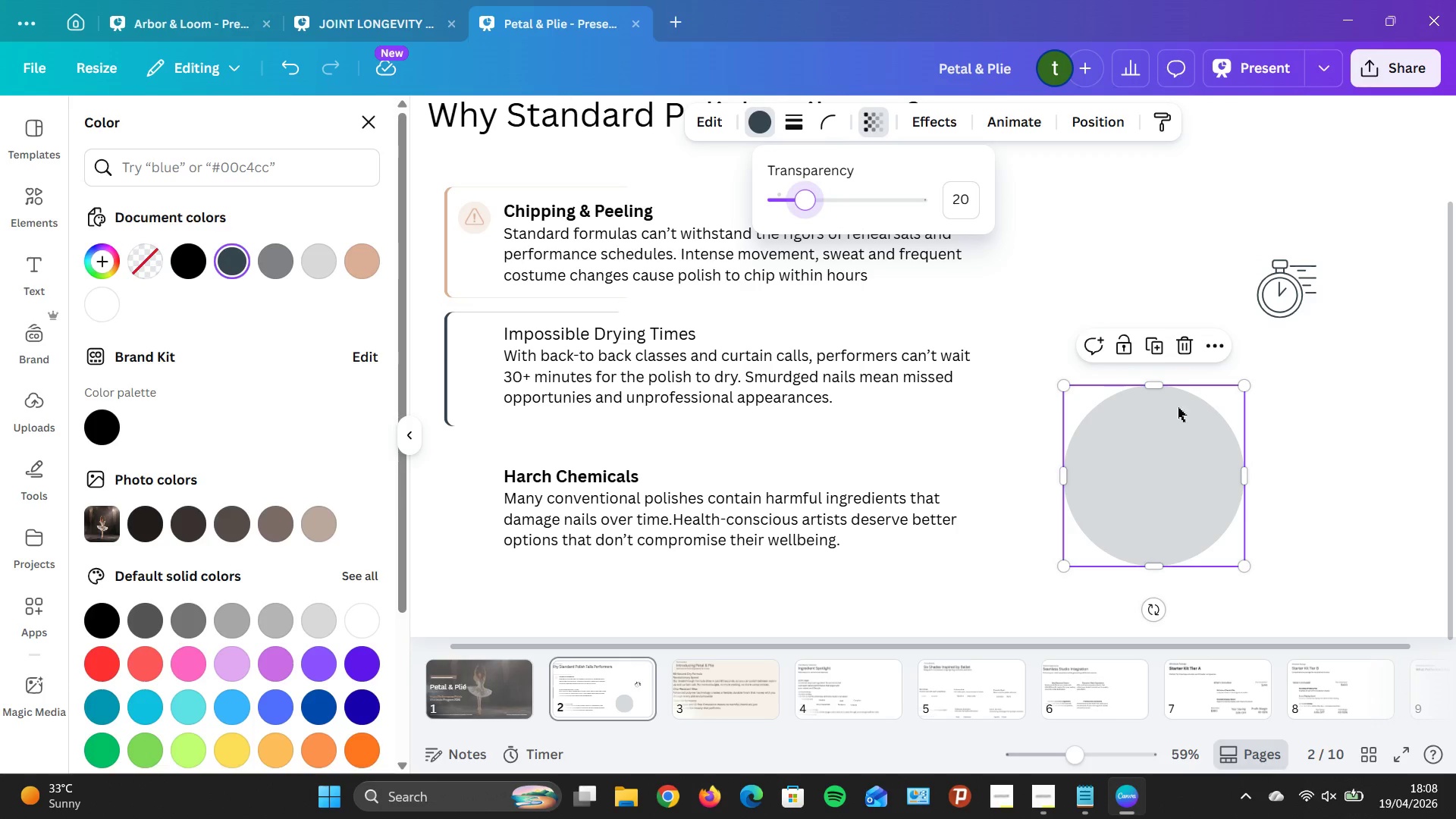 
key(ArrowLeft)
 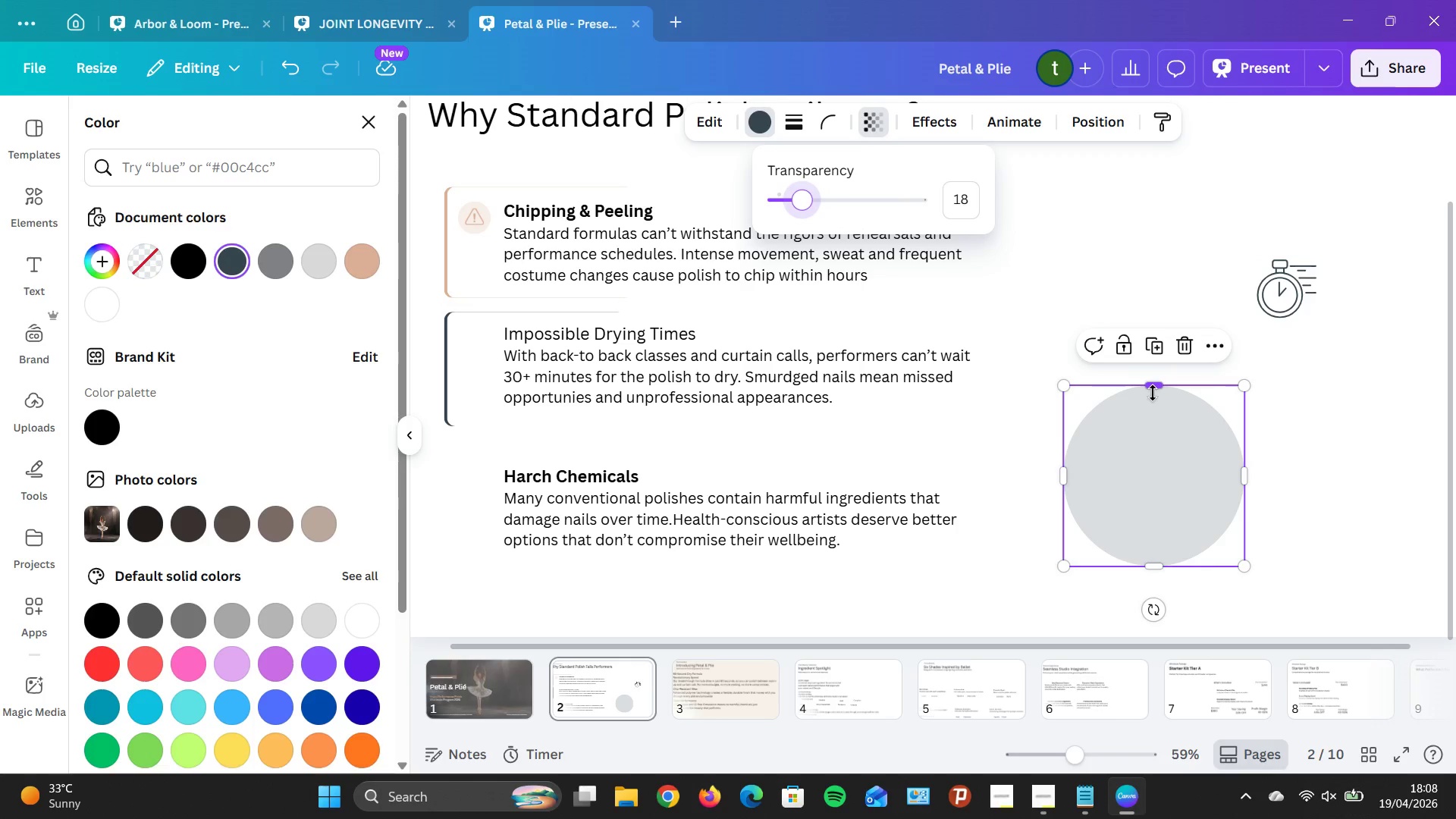 
key(ArrowLeft)
 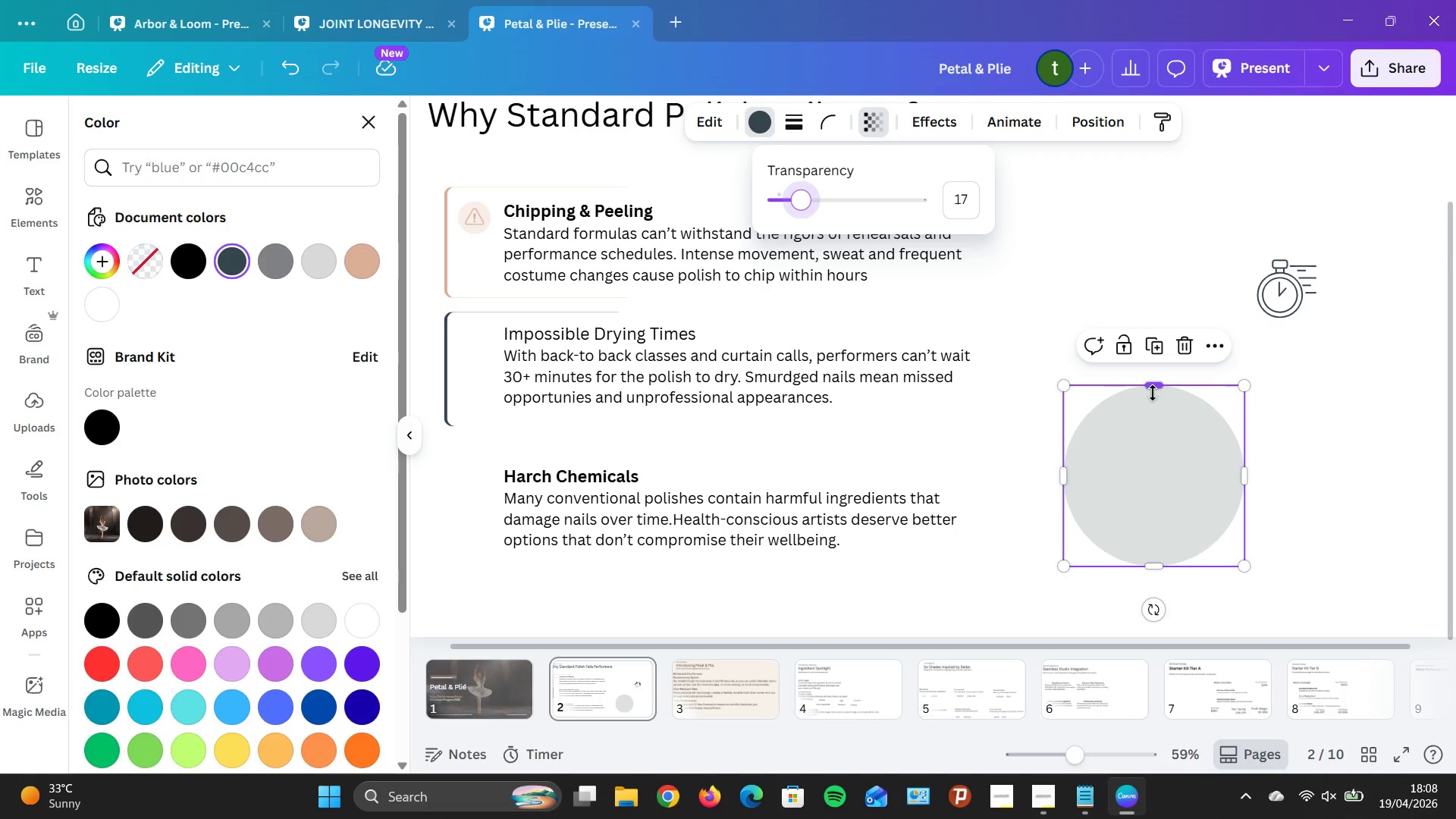 
key(ArrowLeft)
 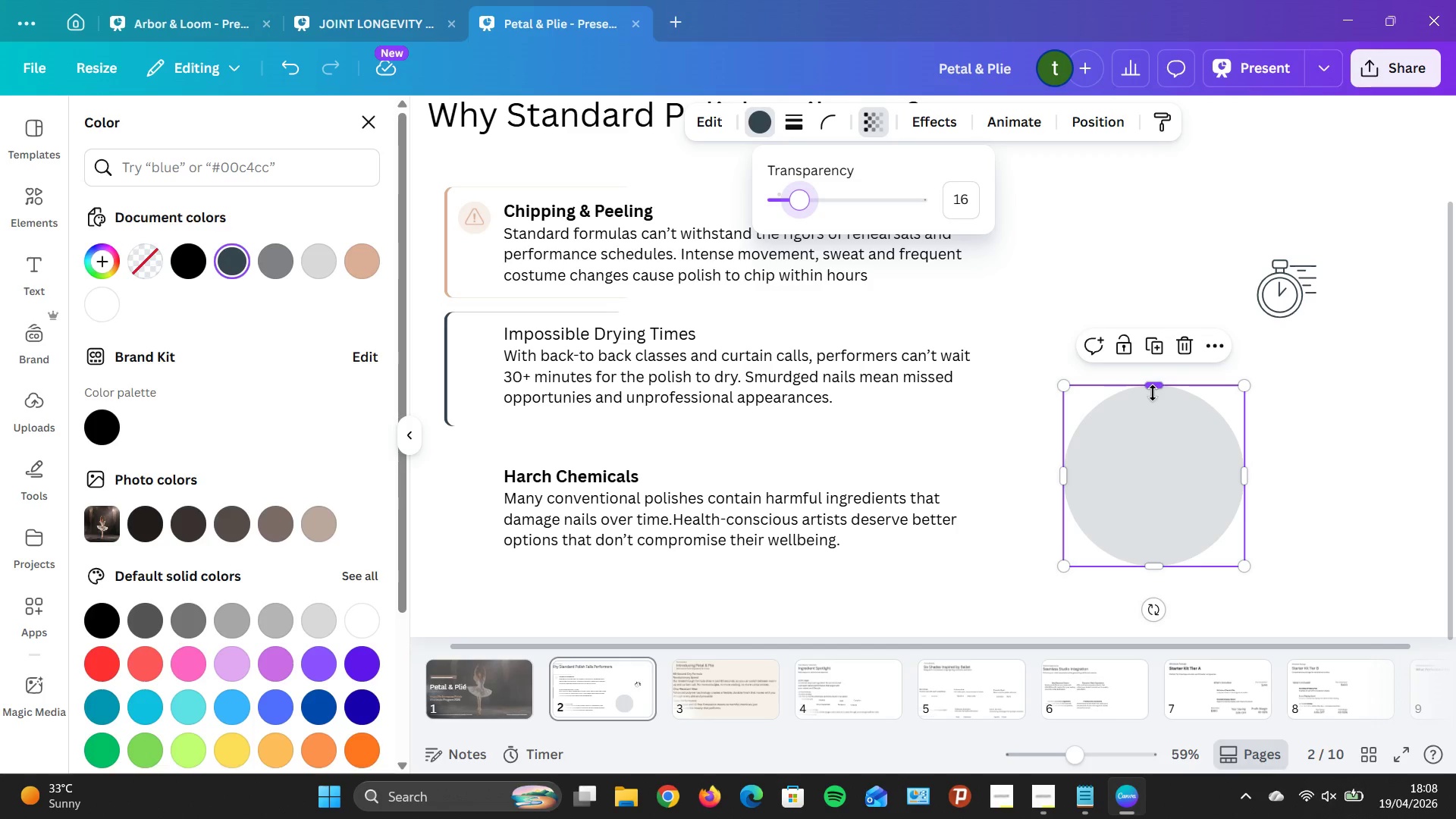 
key(ArrowLeft)
 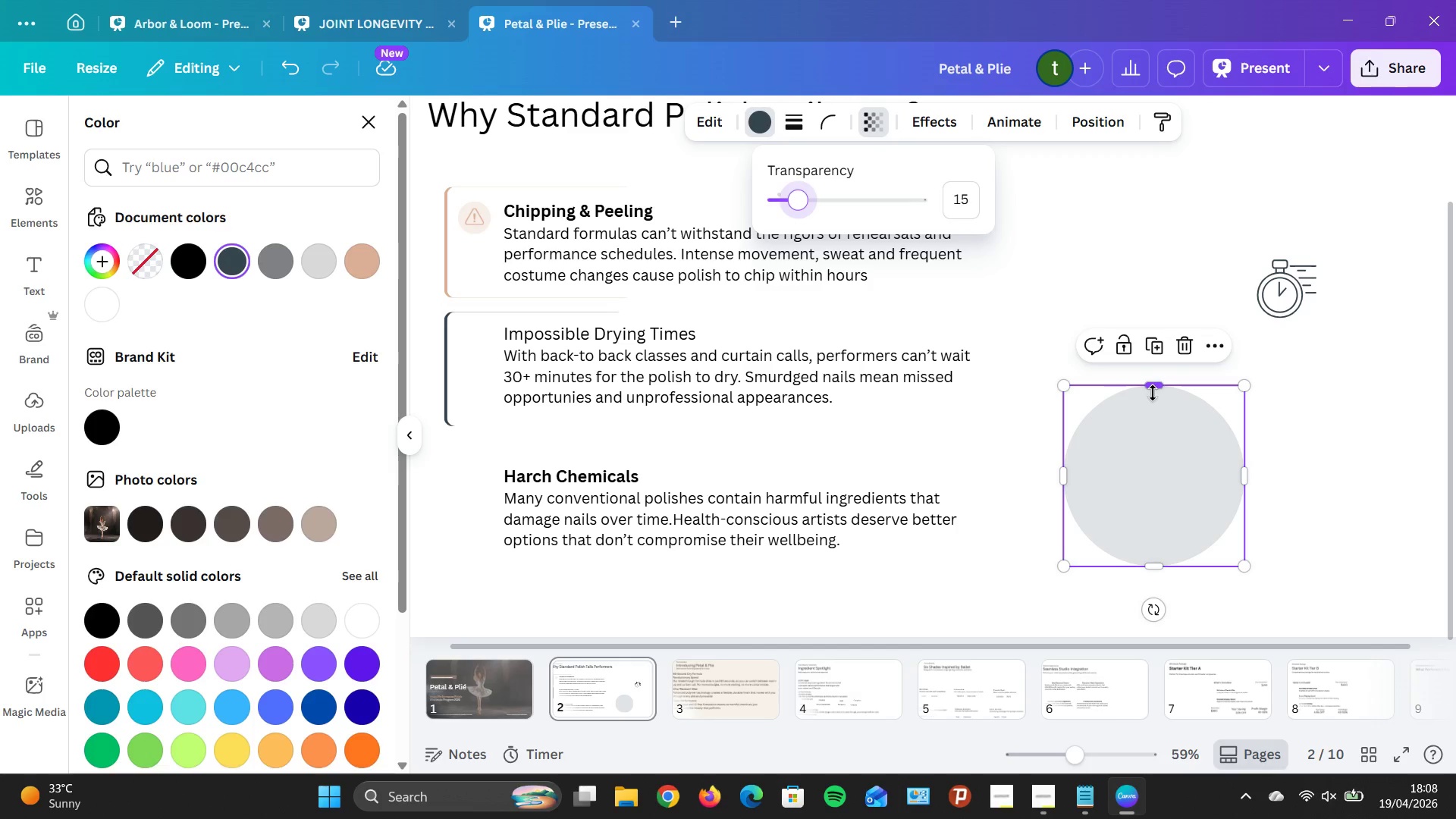 
key(ArrowLeft)
 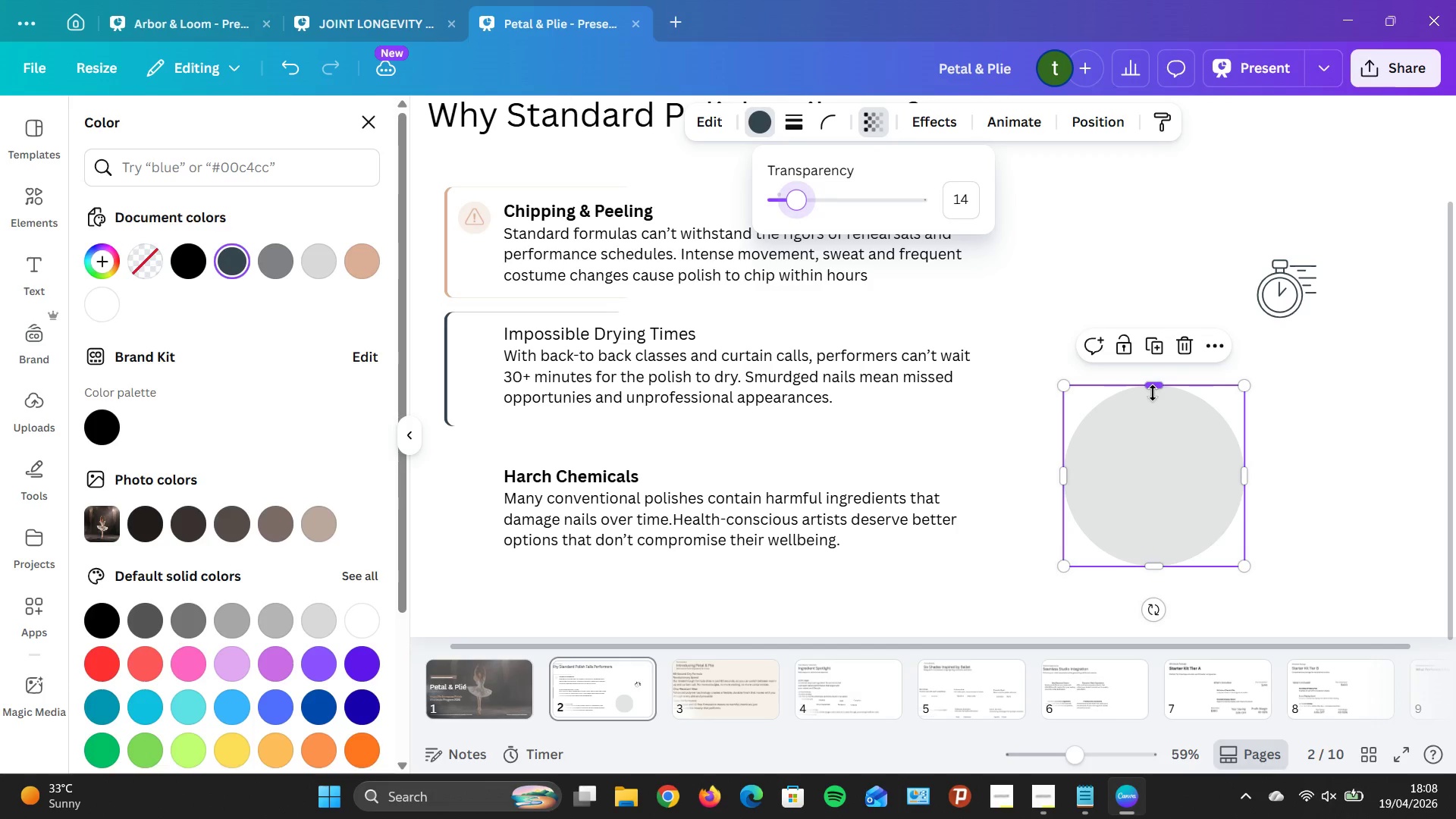 
key(ArrowLeft)
 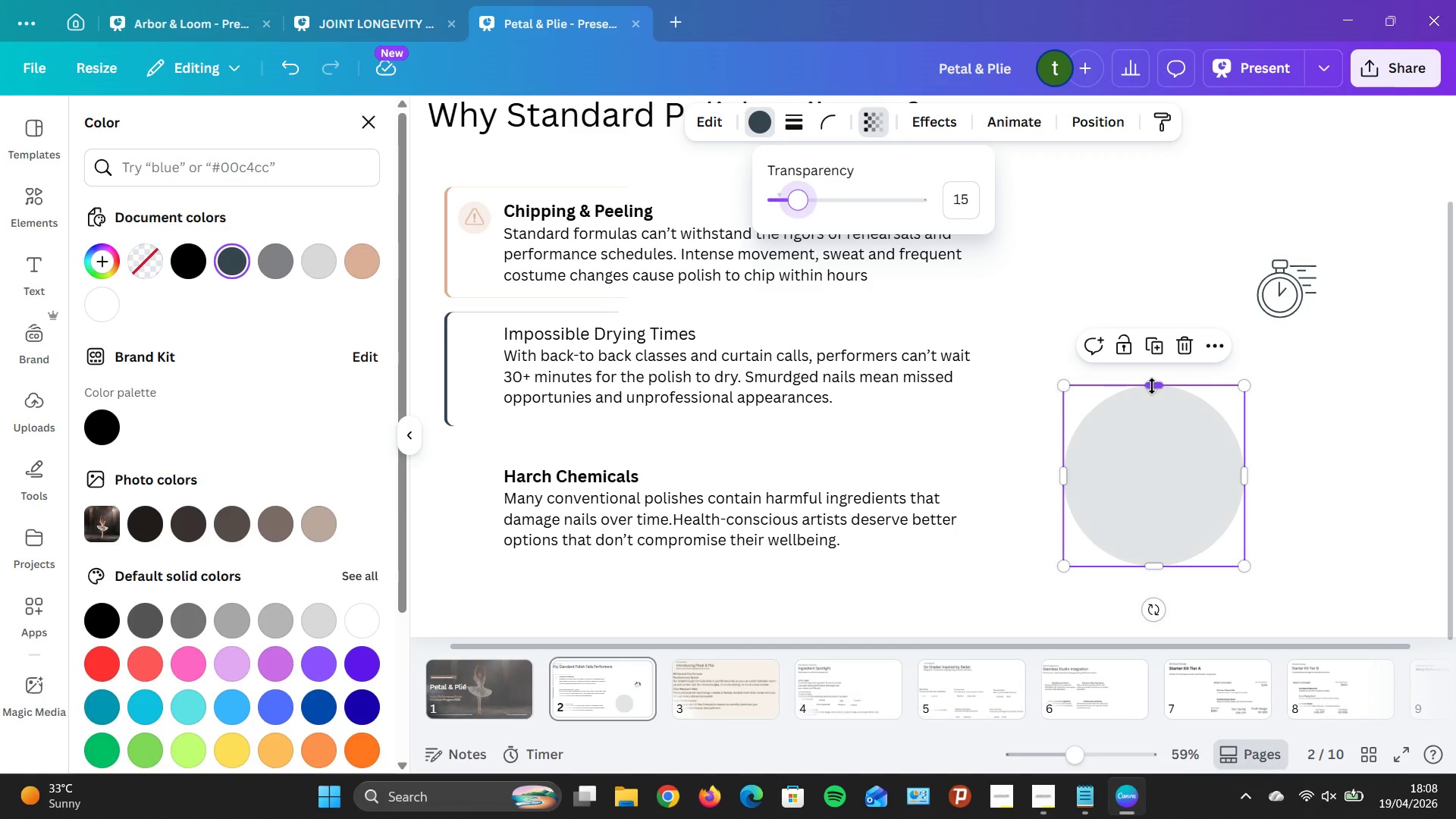 
key(ArrowRight)
 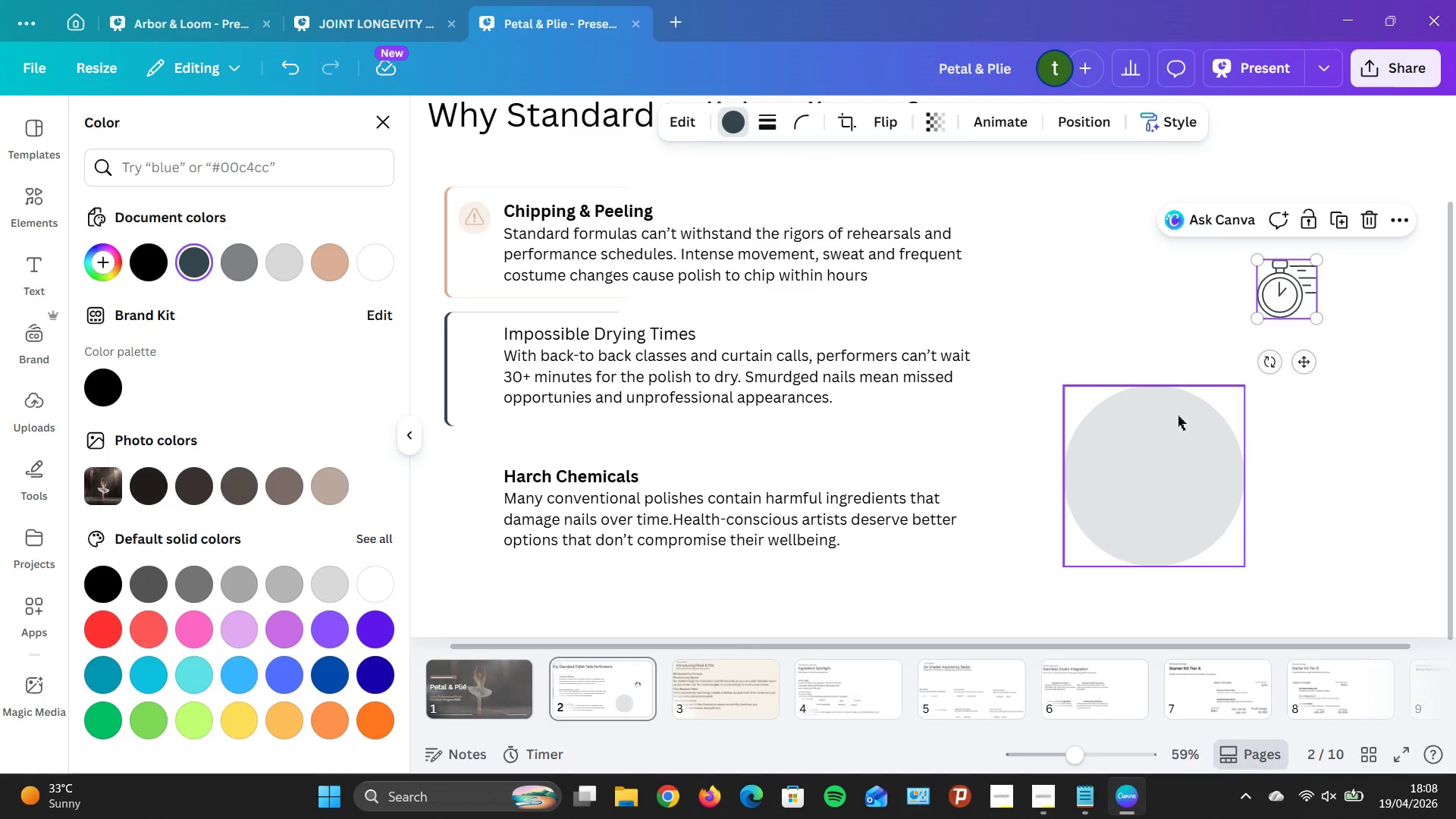 
wait(5.12)
 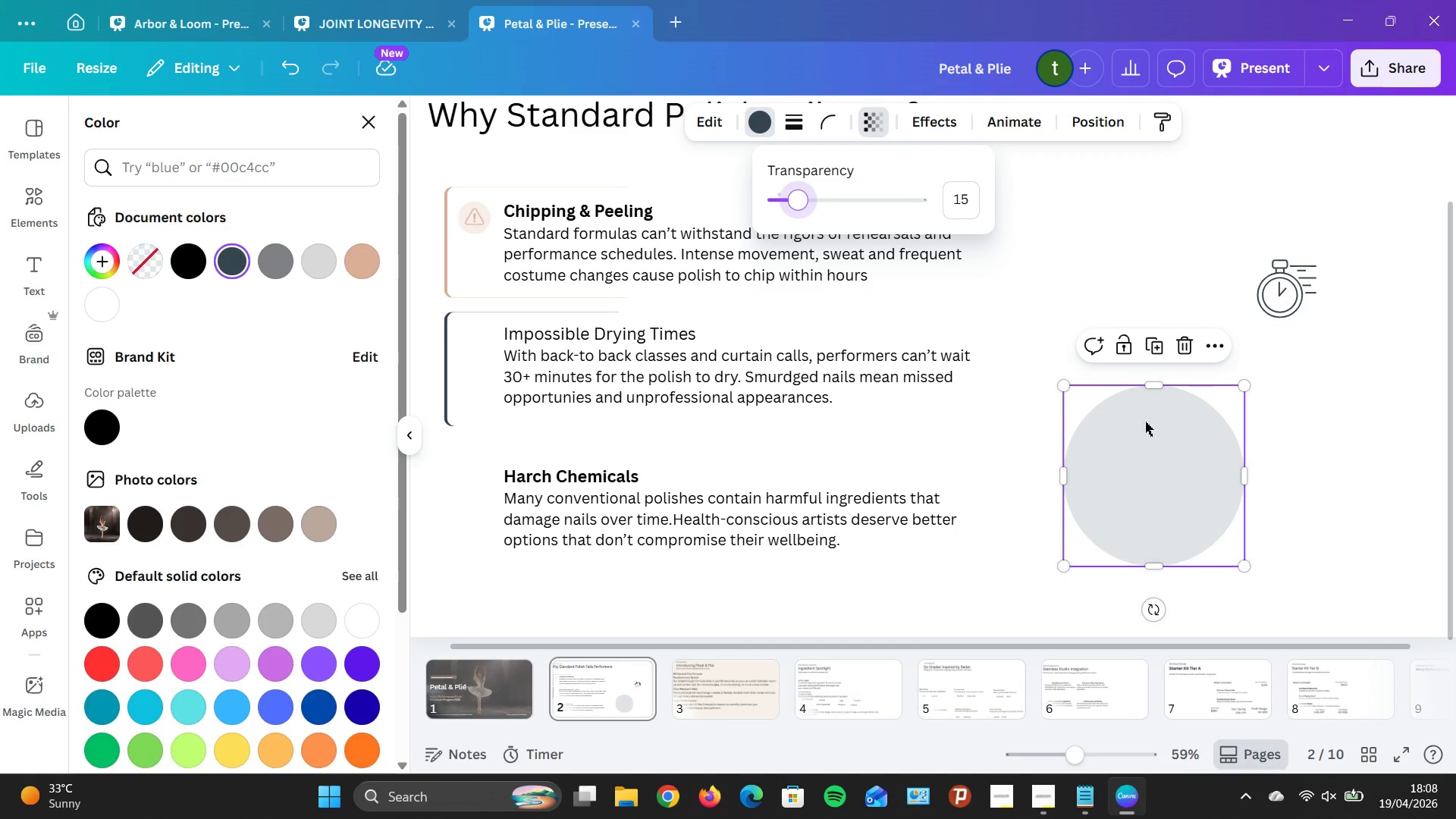 
left_click_drag(start_coordinate=[1153, 385], to_coordinate=[1169, 413])
 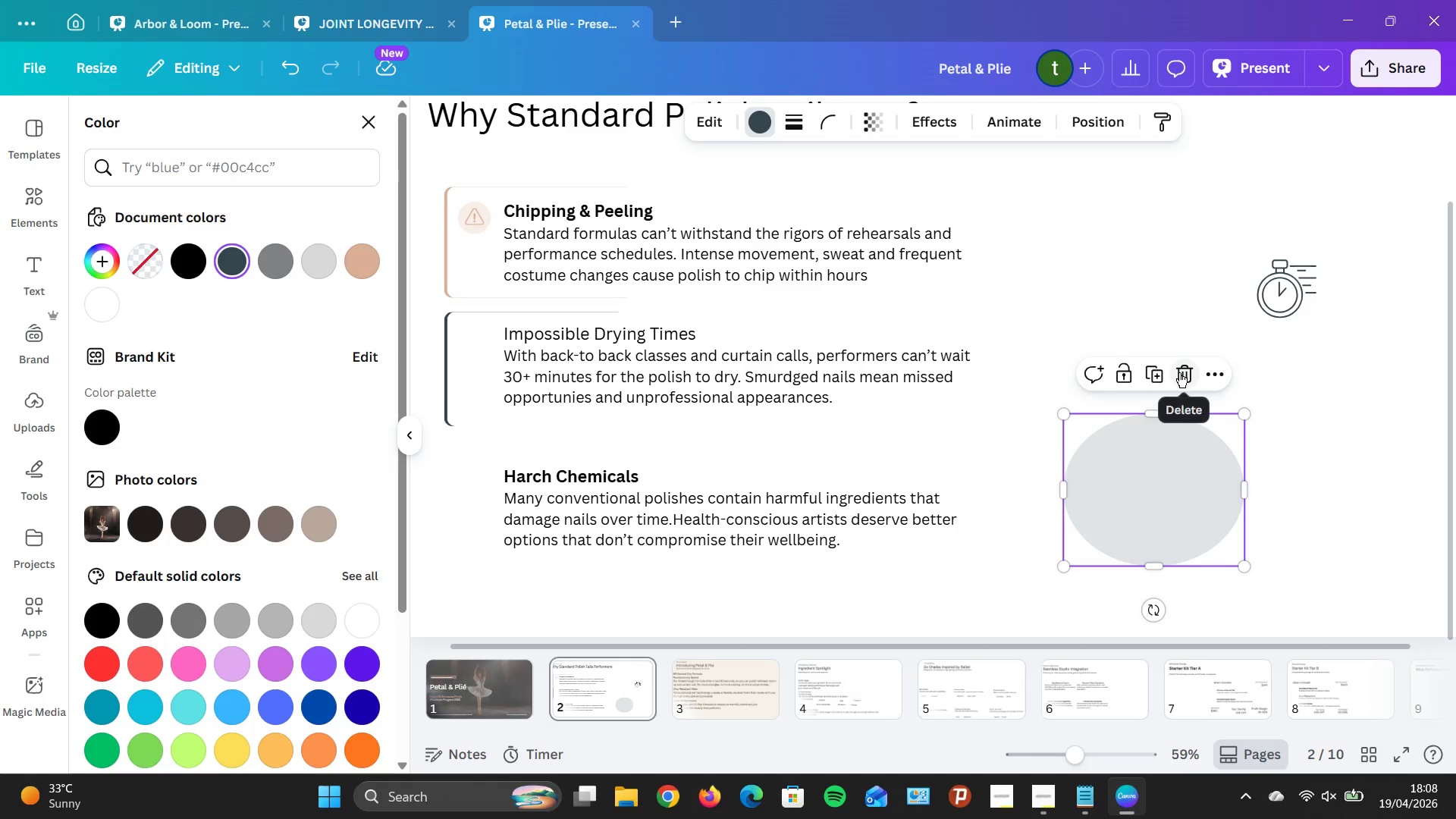 
left_click([1181, 374])
 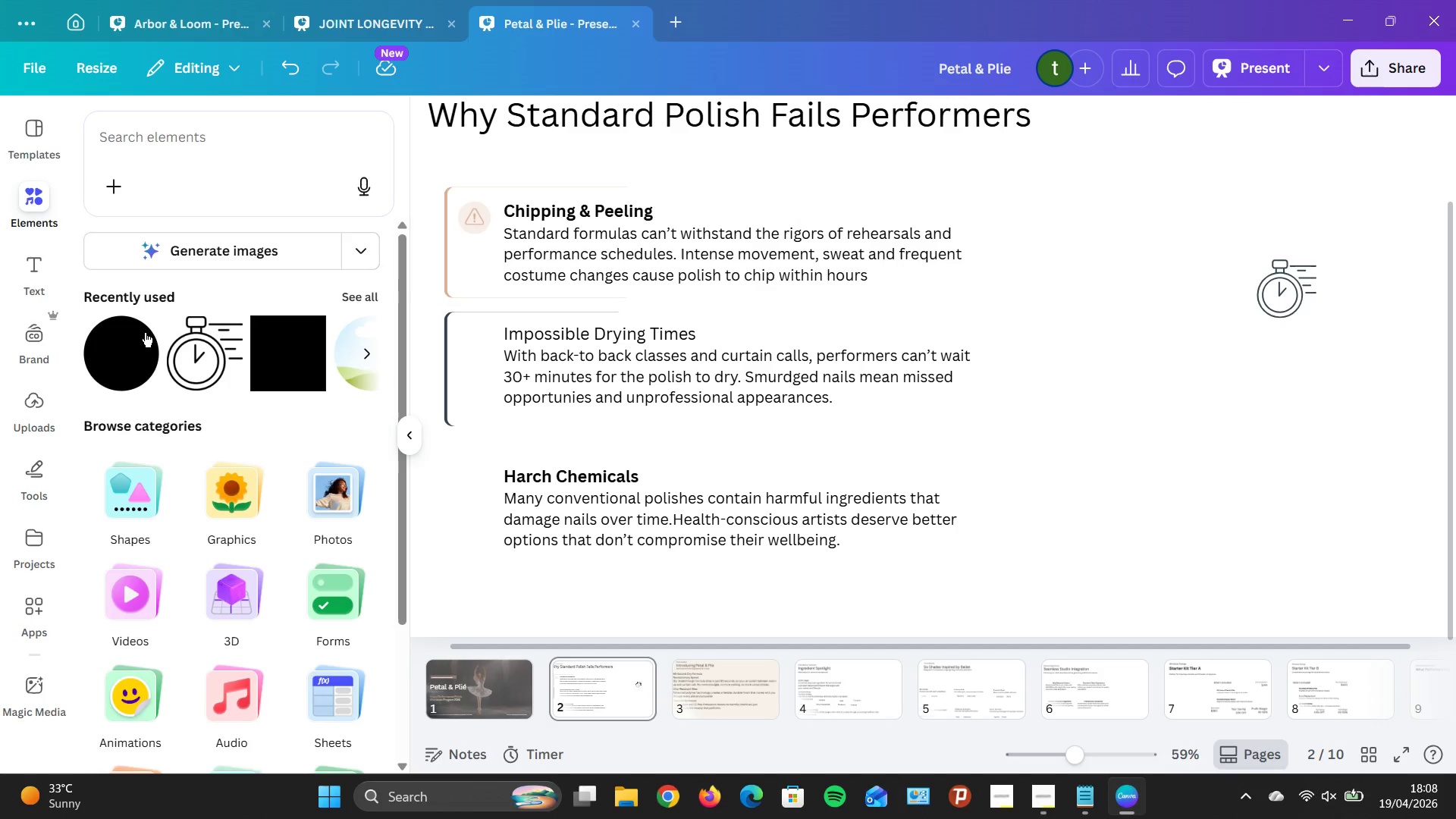 
left_click_drag(start_coordinate=[140, 348], to_coordinate=[1186, 438])
 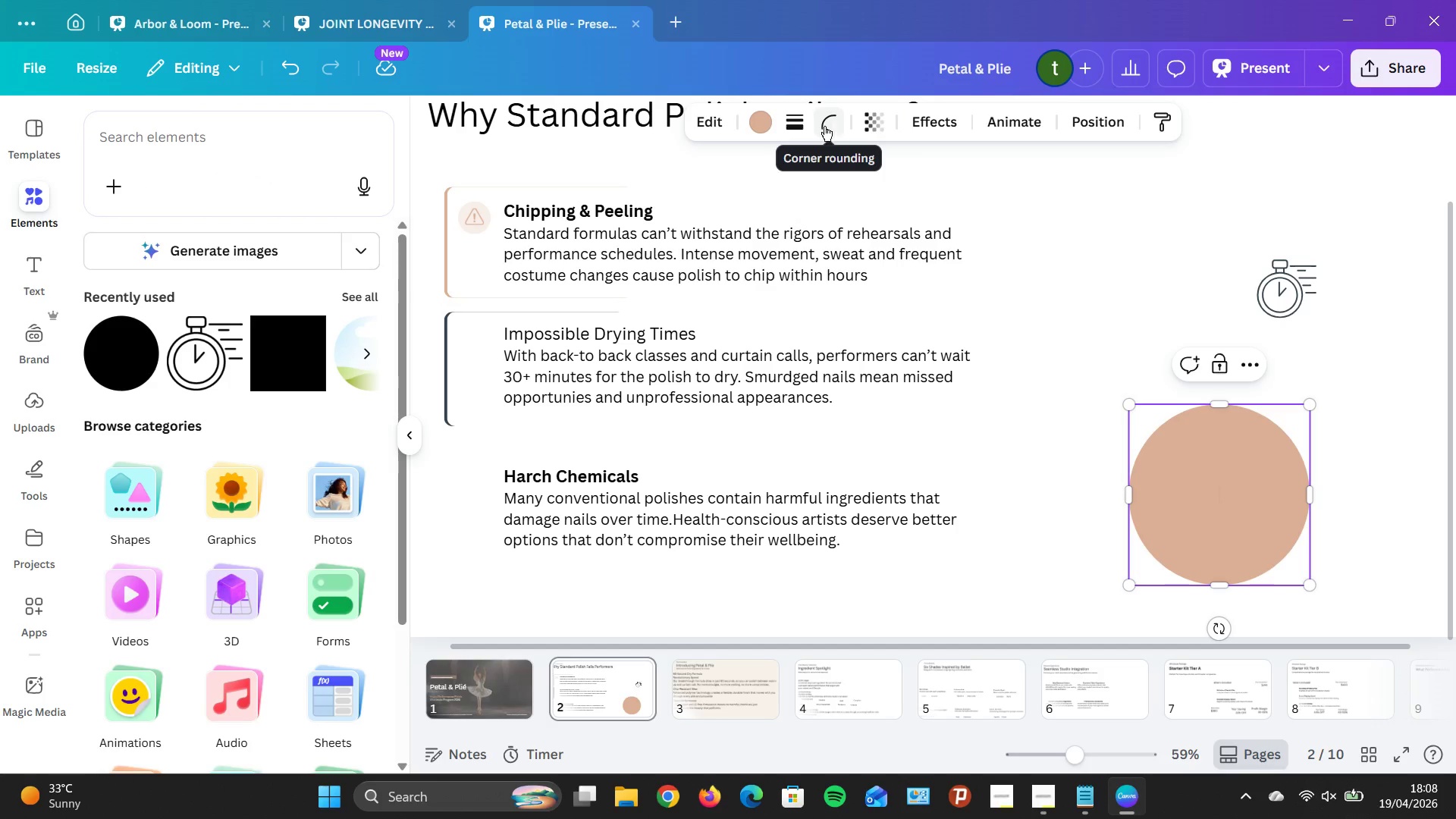 
left_click([757, 118])
 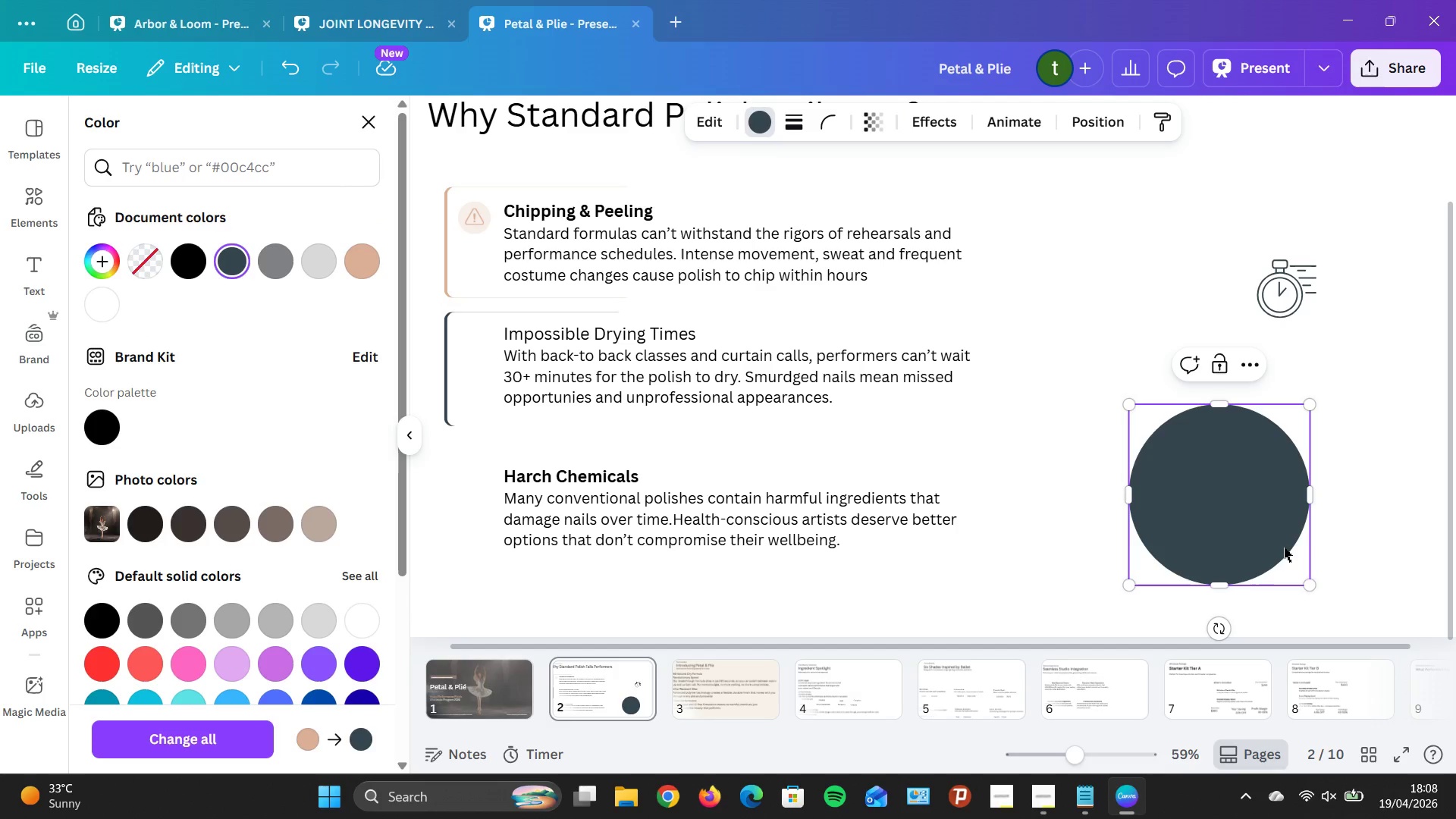 
left_click_drag(start_coordinate=[1313, 585], to_coordinate=[1171, 485])
 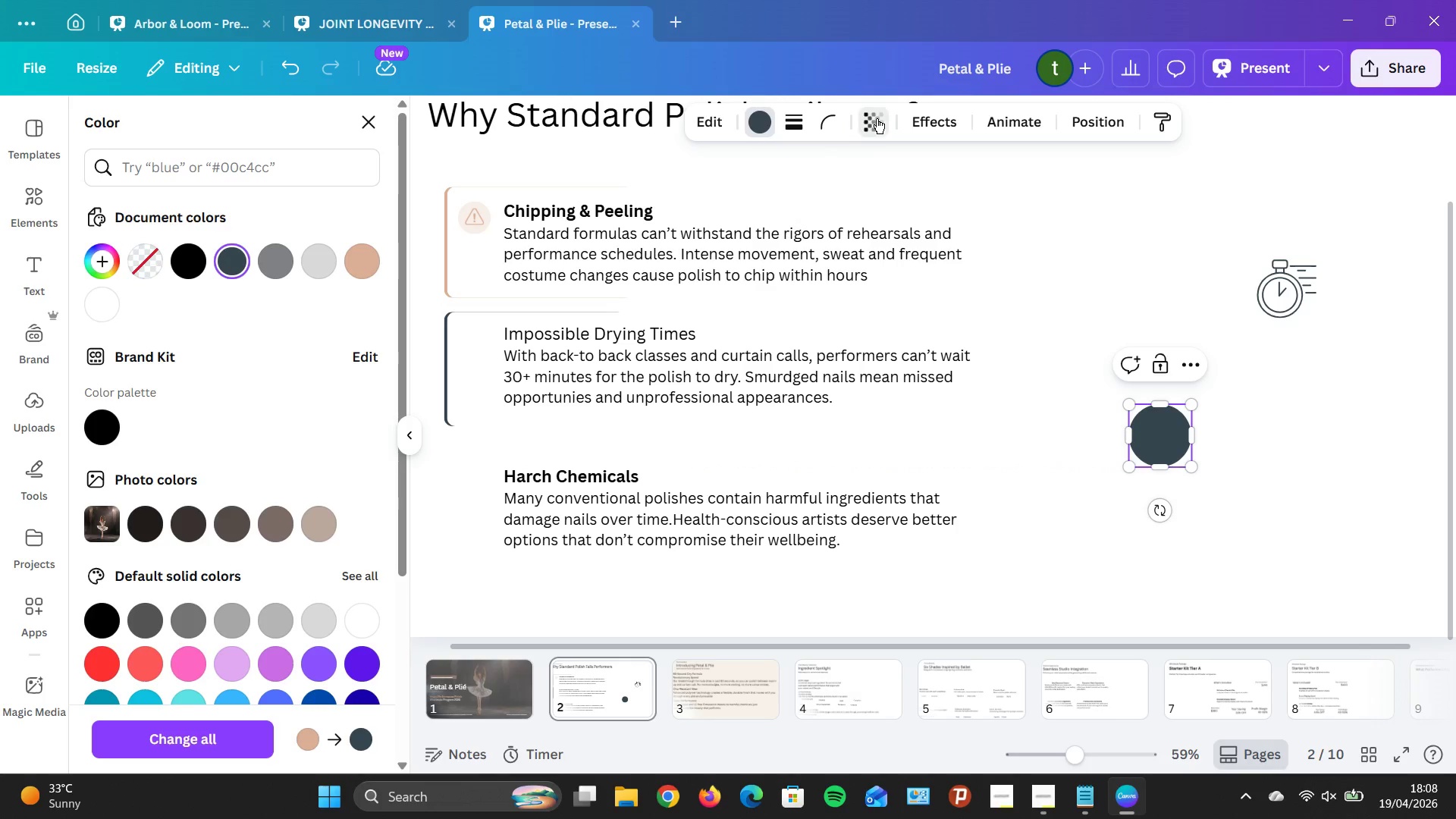 
left_click([786, 204])
 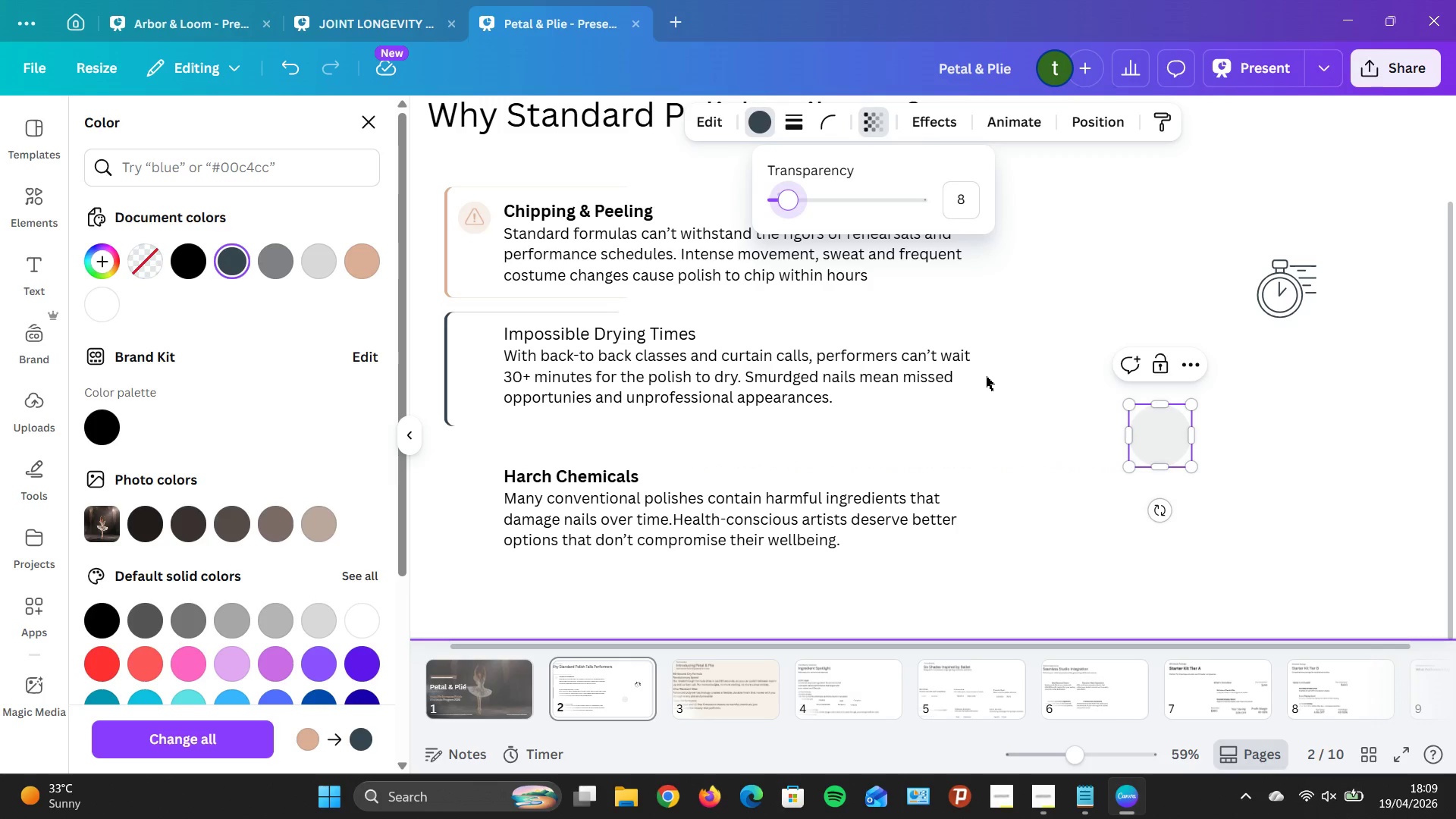 
key(ArrowRight)
 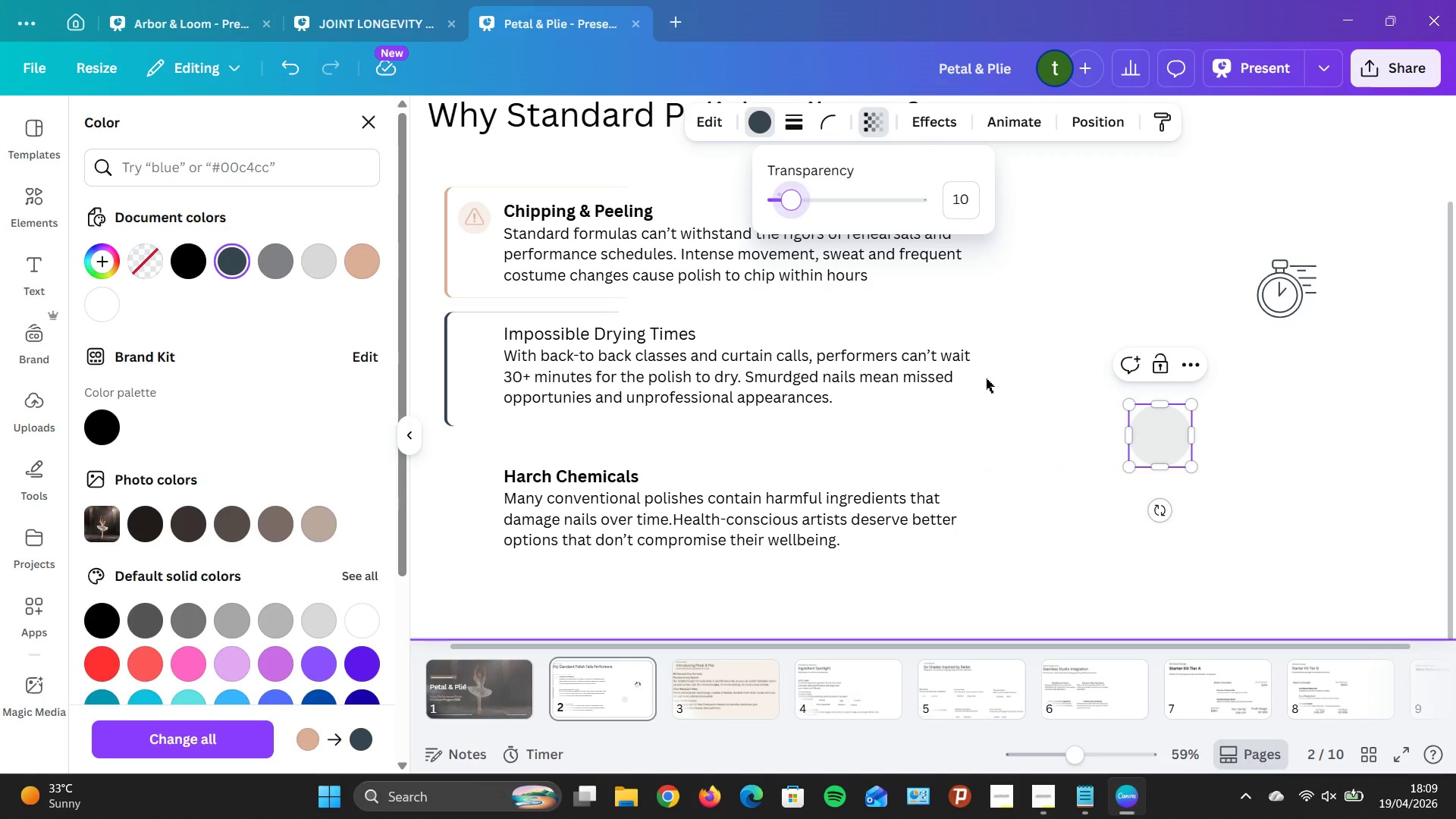 
key(ArrowRight)
 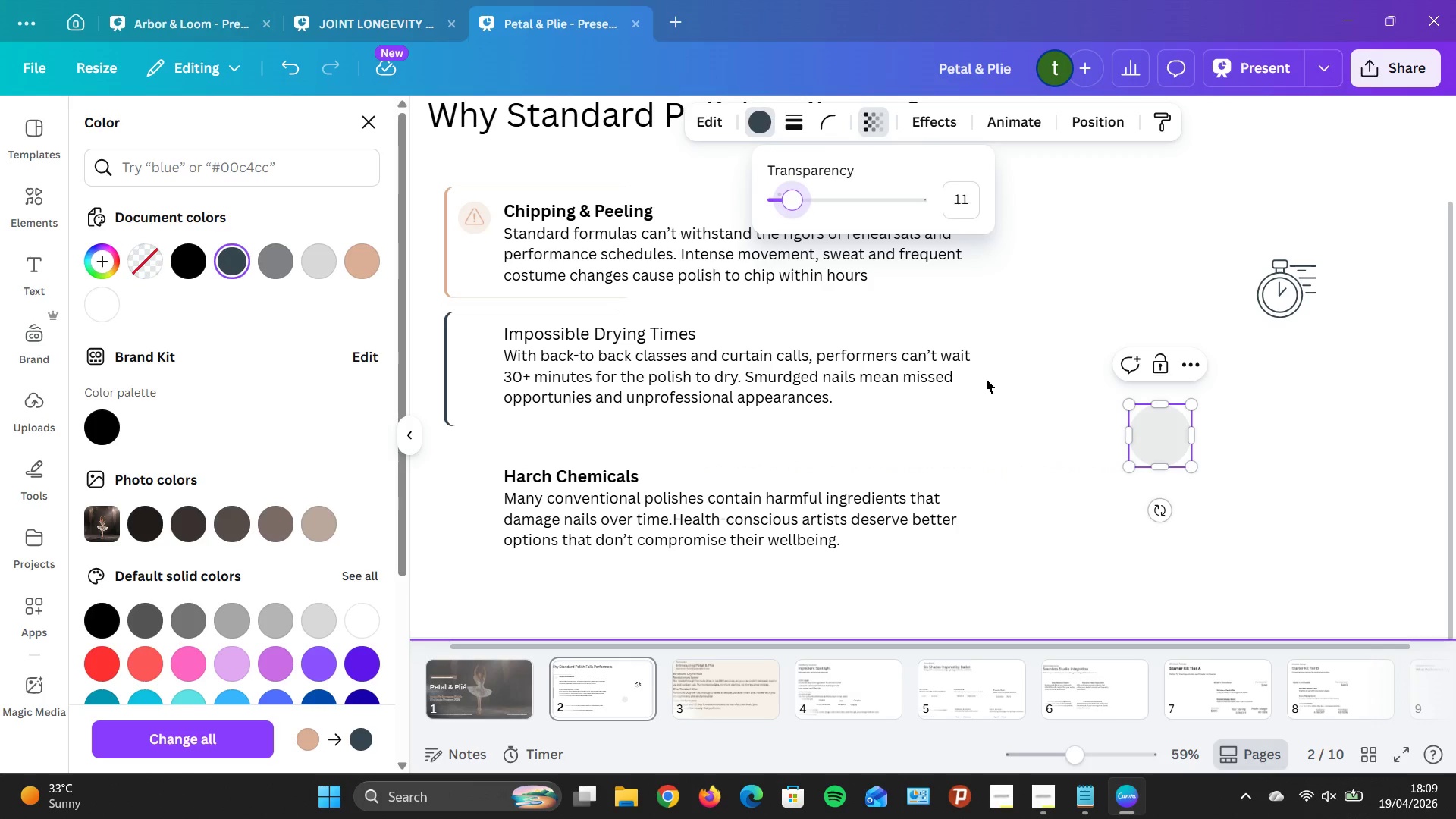 
key(ArrowRight)
 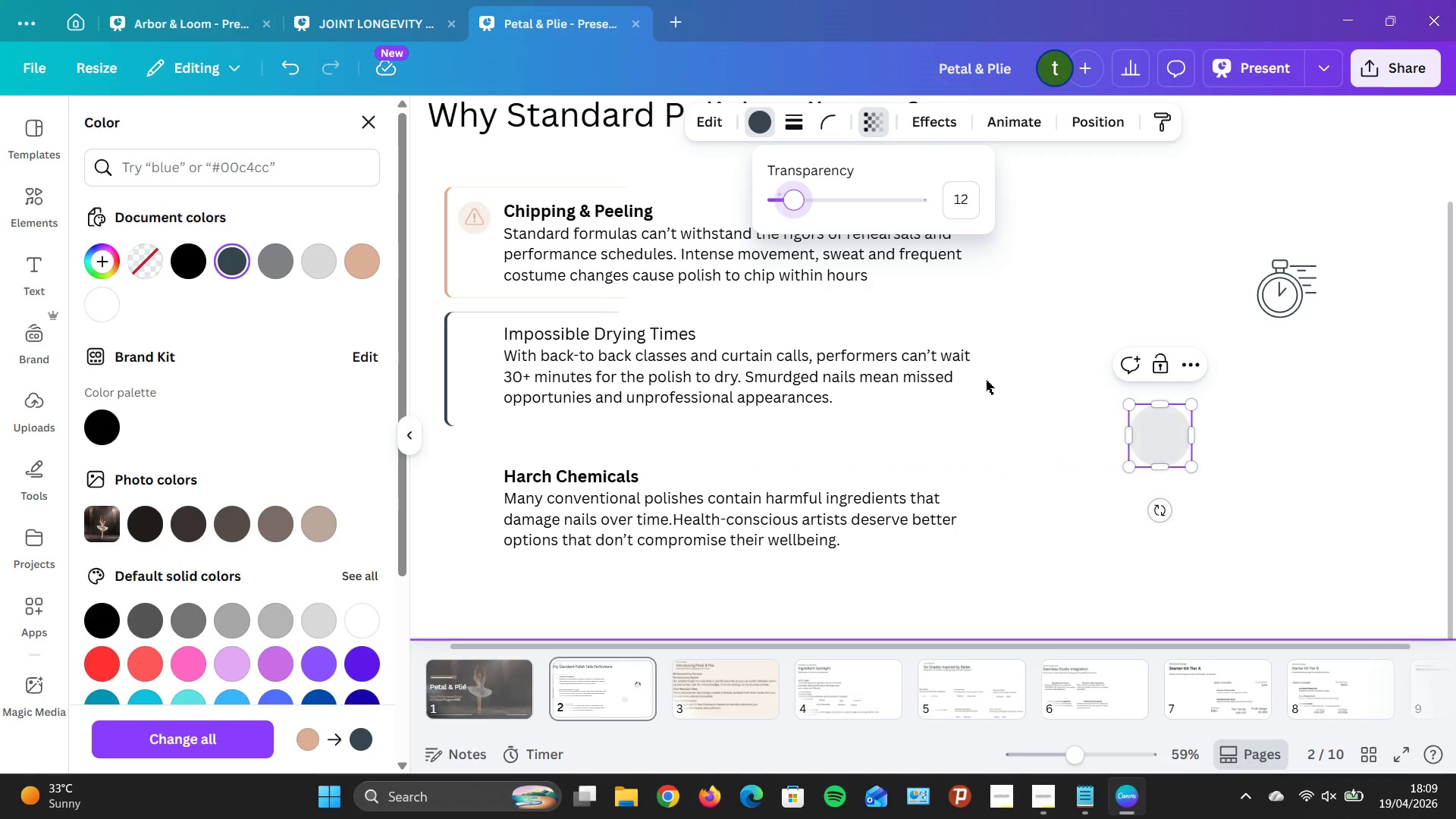 
key(ArrowRight)
 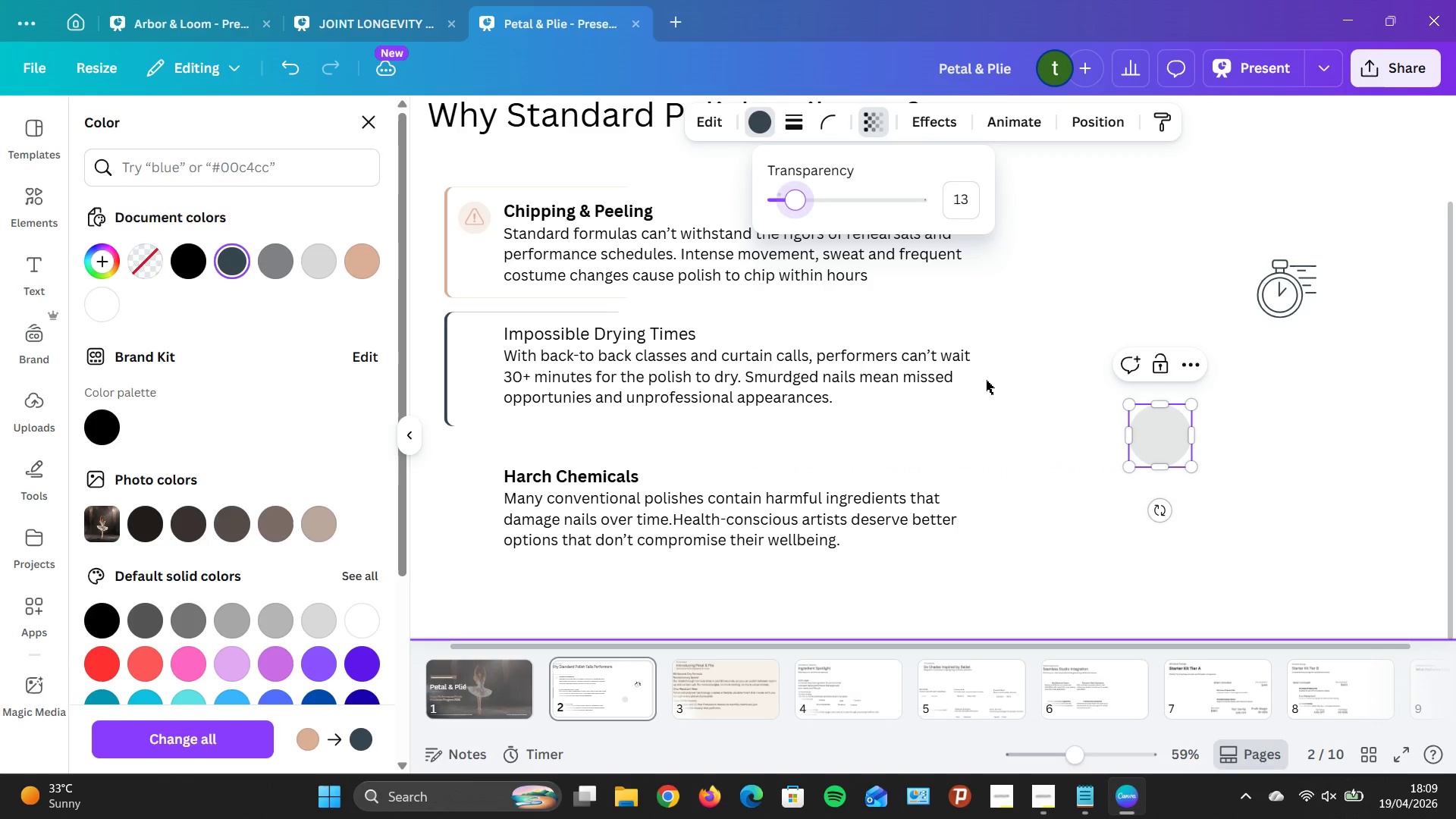 
key(ArrowRight)
 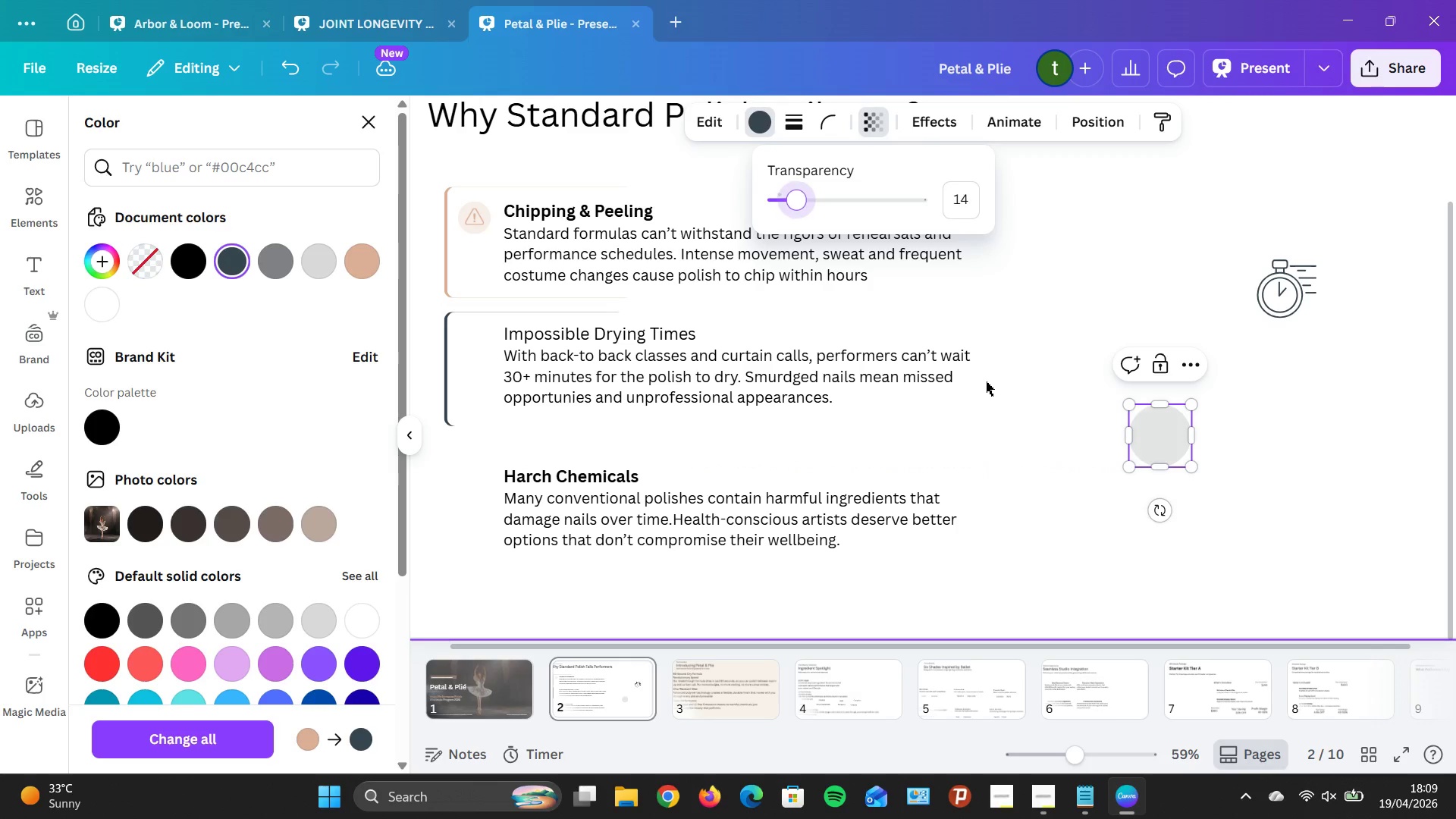 
key(ArrowRight)
 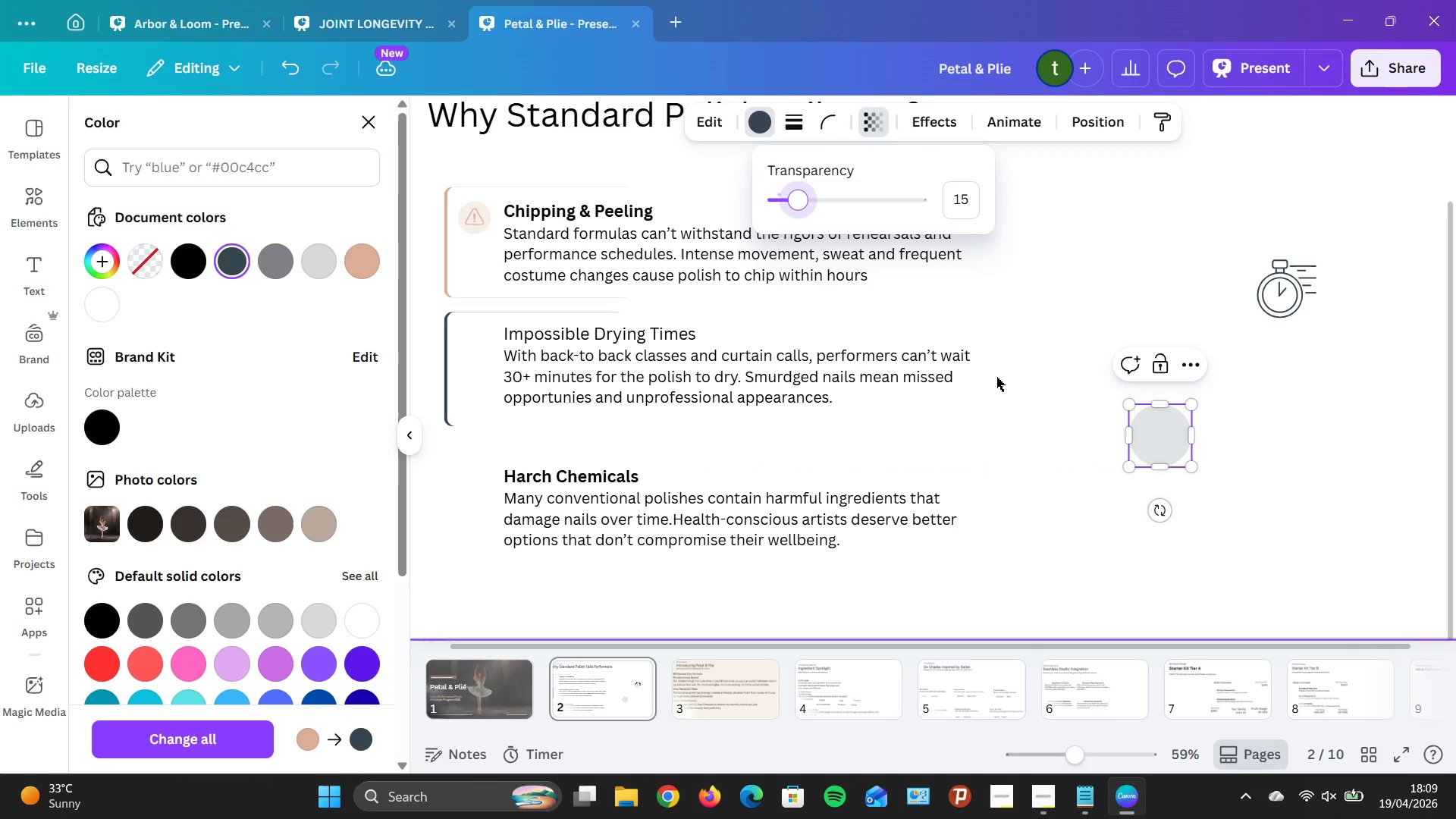 
key(ArrowRight)
 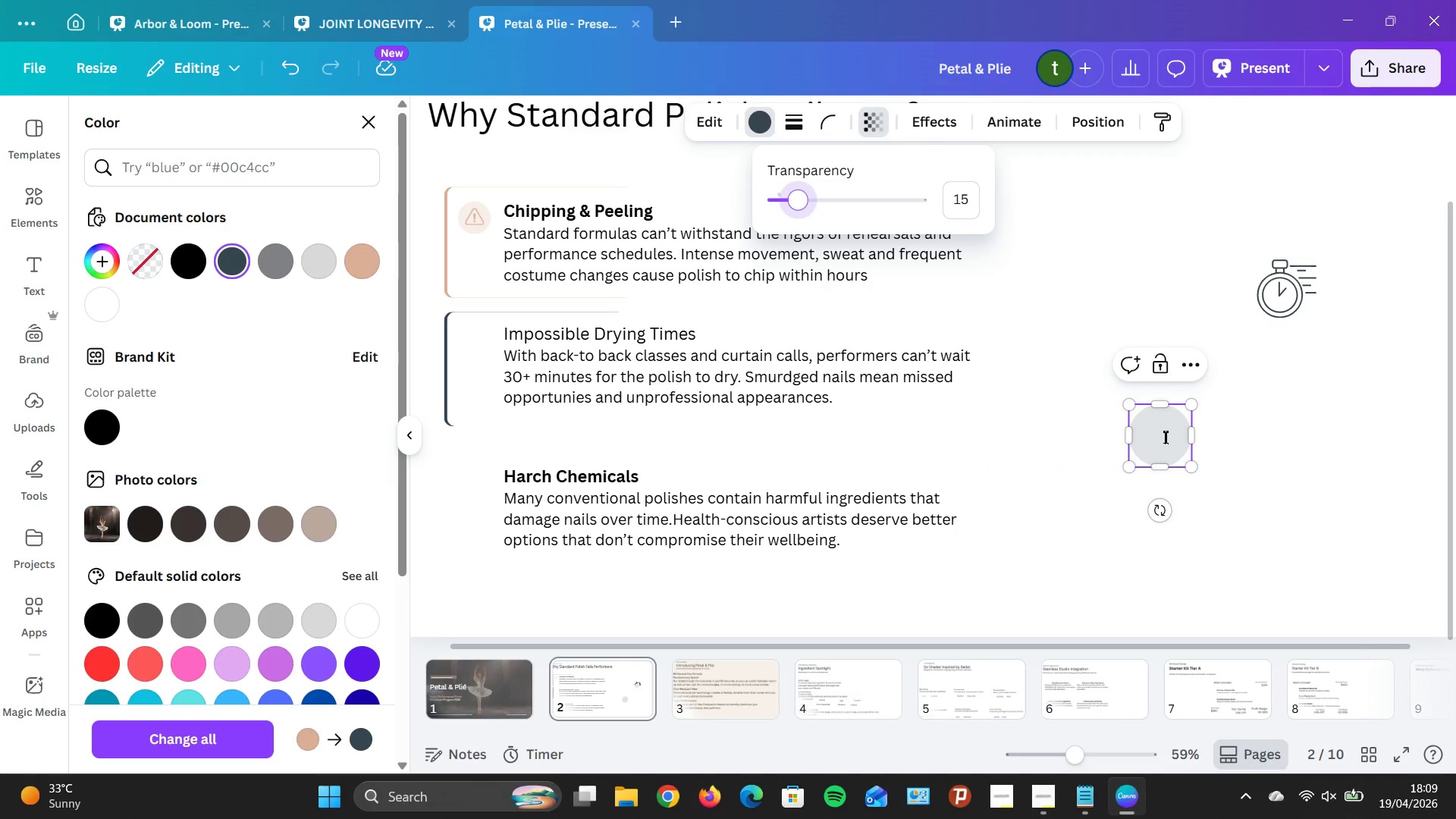 
left_click([1165, 437])
 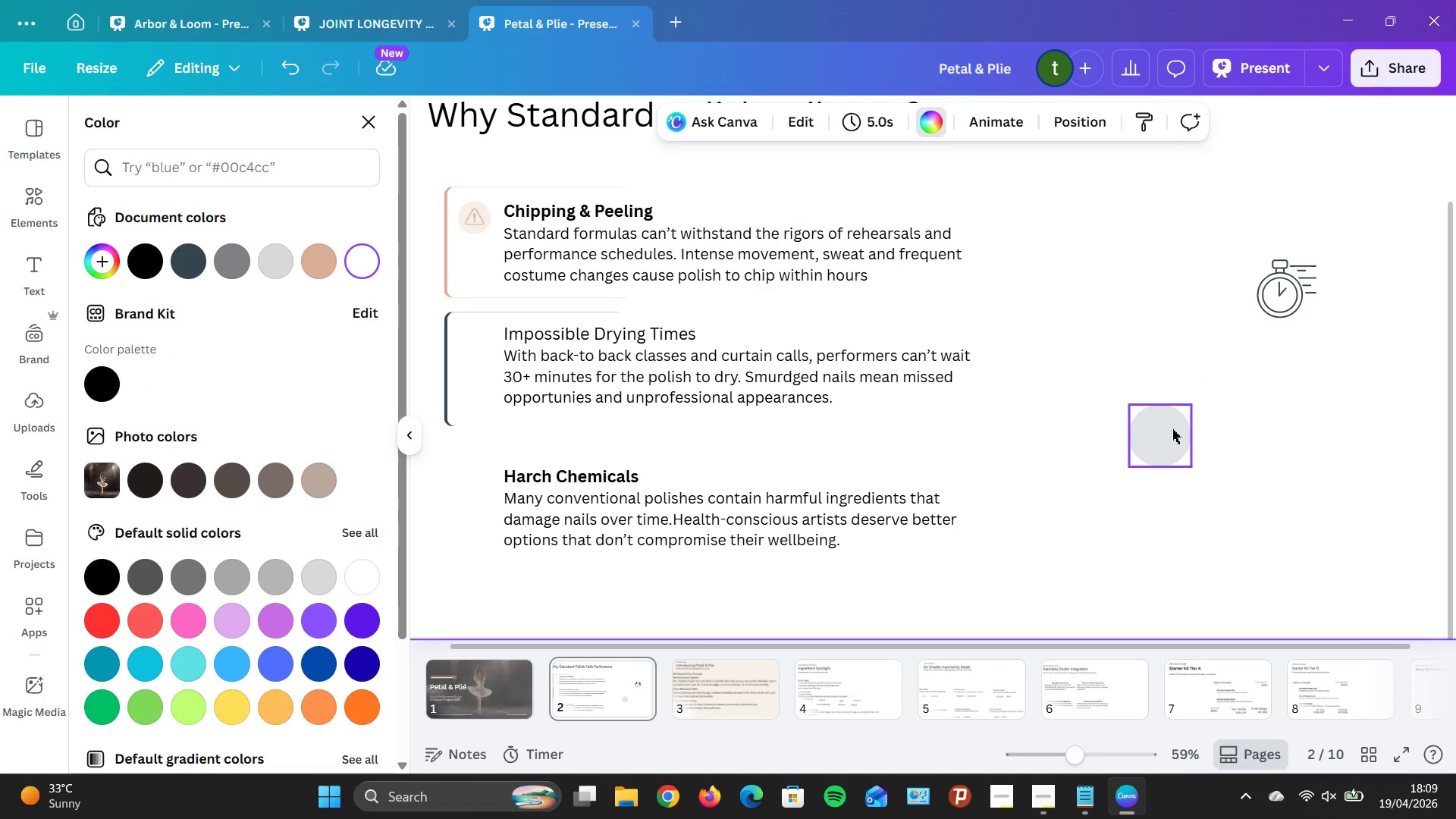 
left_click([1158, 441])
 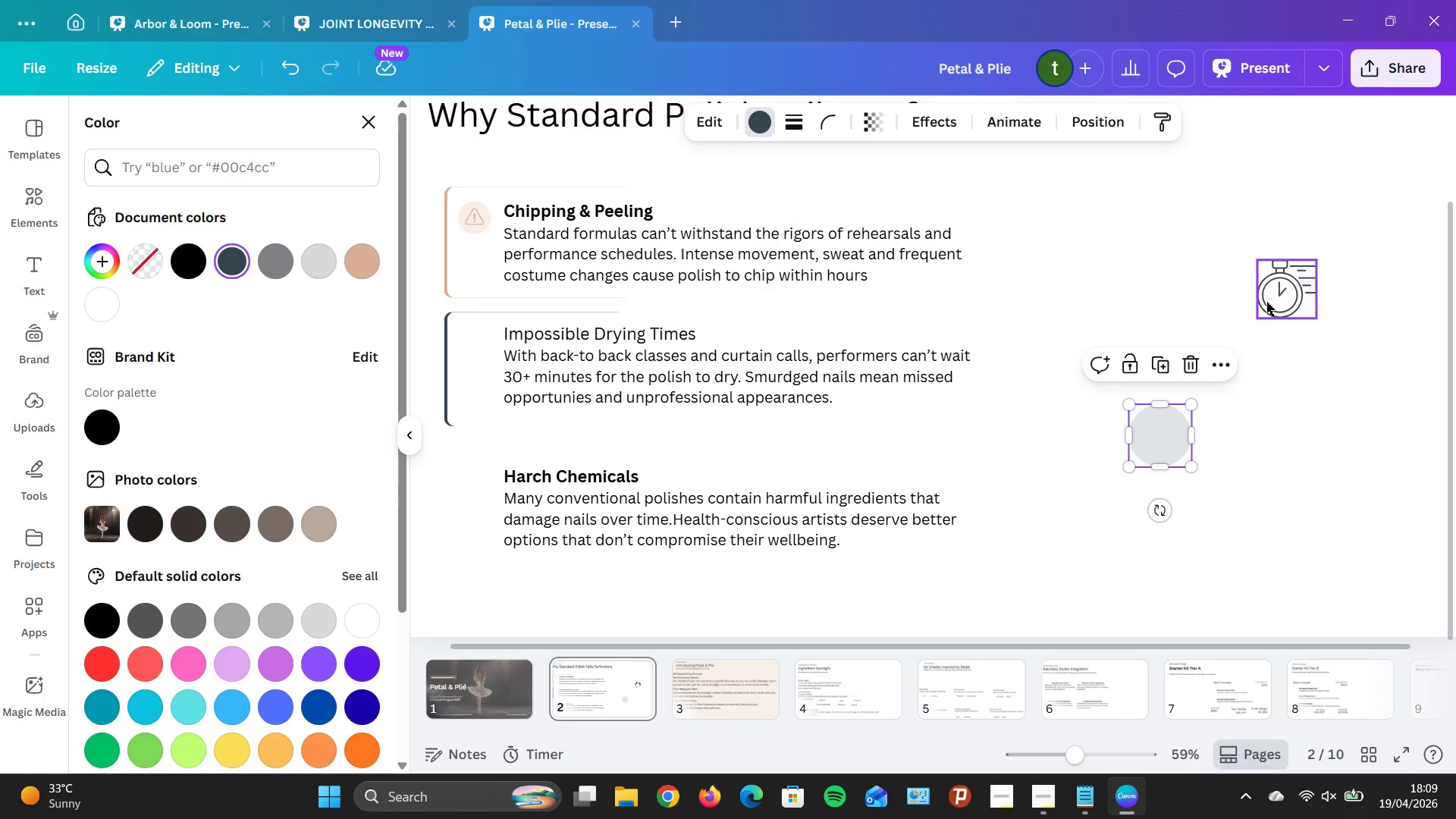 
left_click([1267, 302])
 